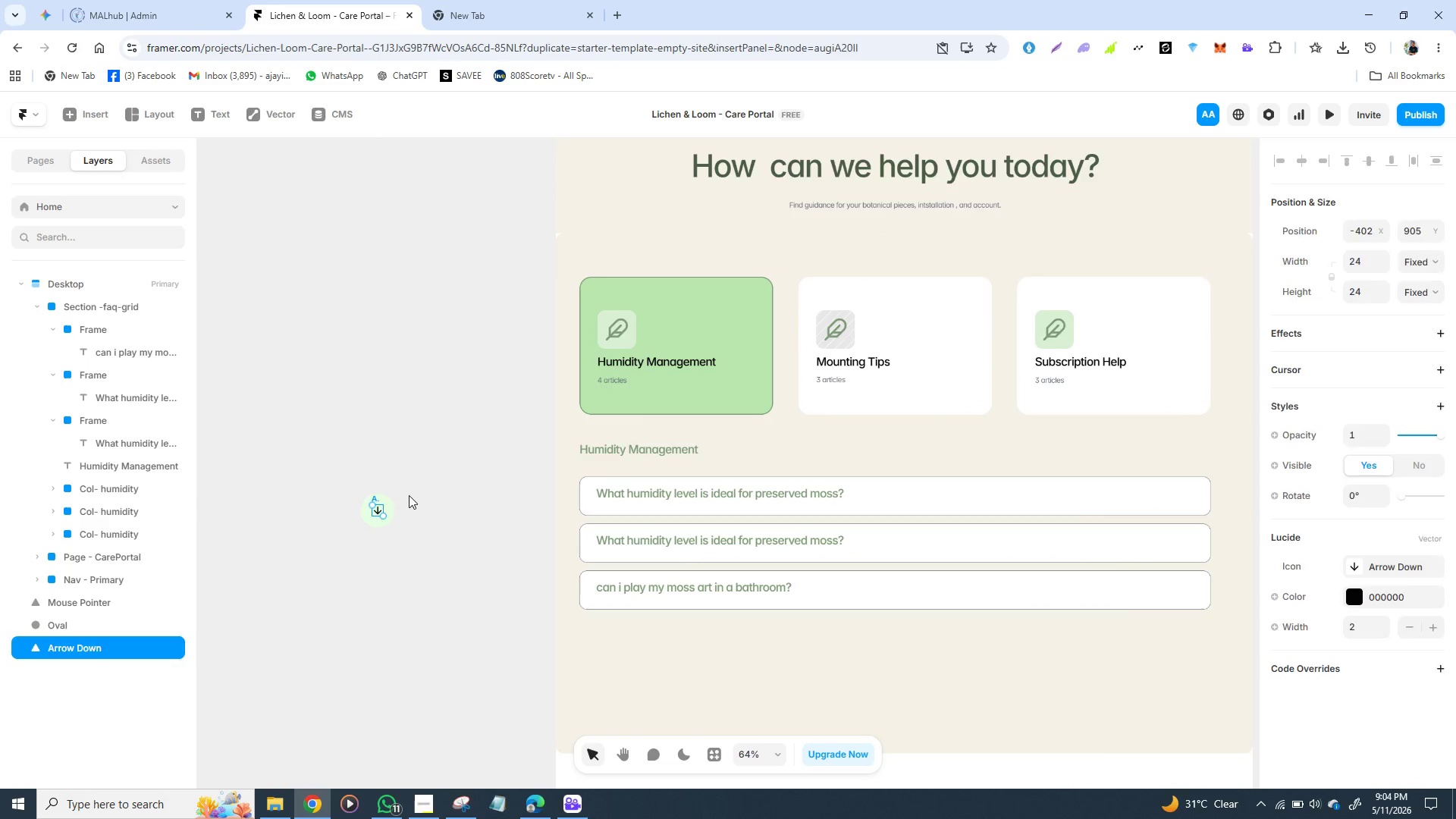 
left_click([409, 495])
 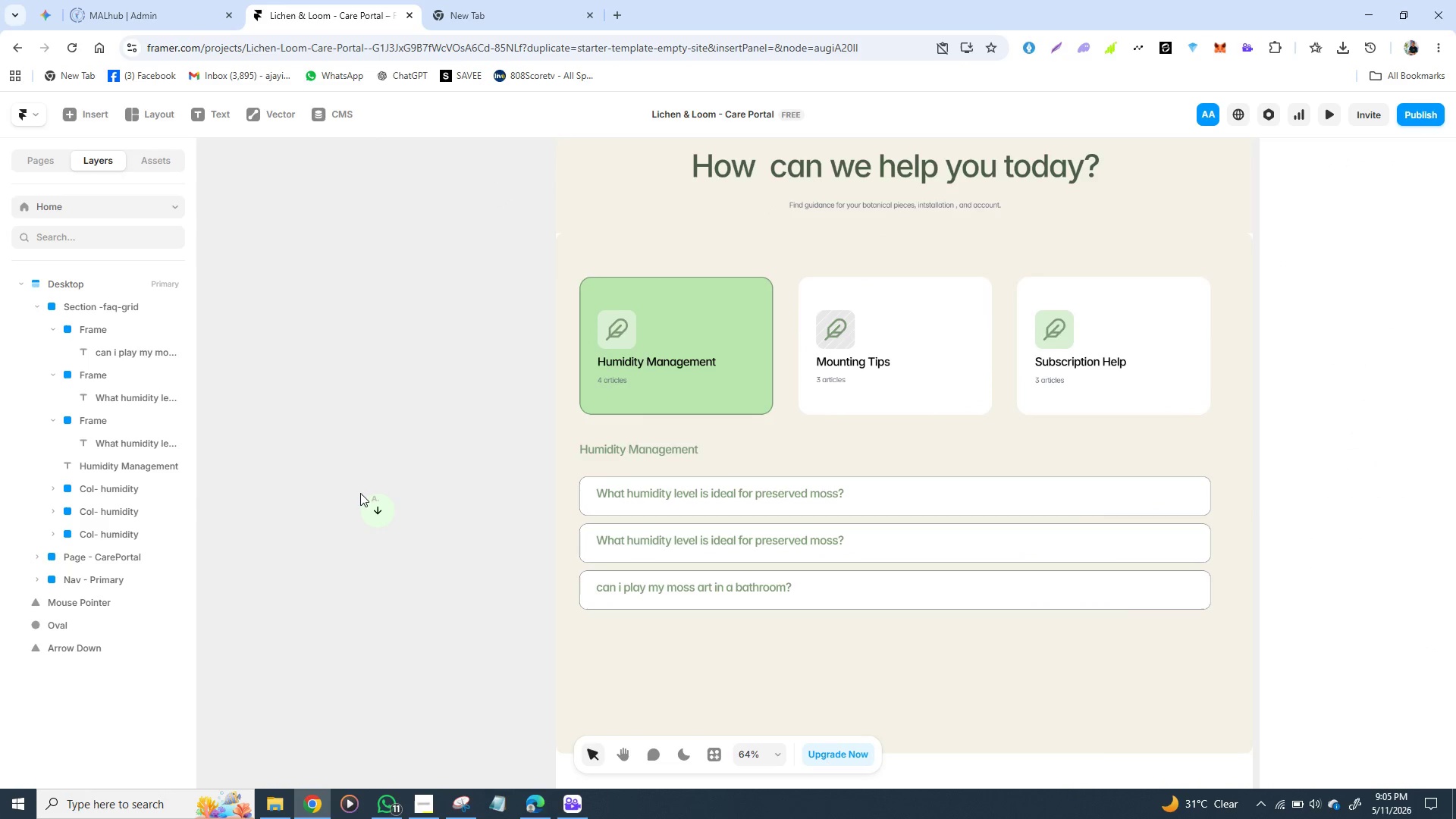 
left_click_drag(start_coordinate=[314, 474], to_coordinate=[430, 611])
 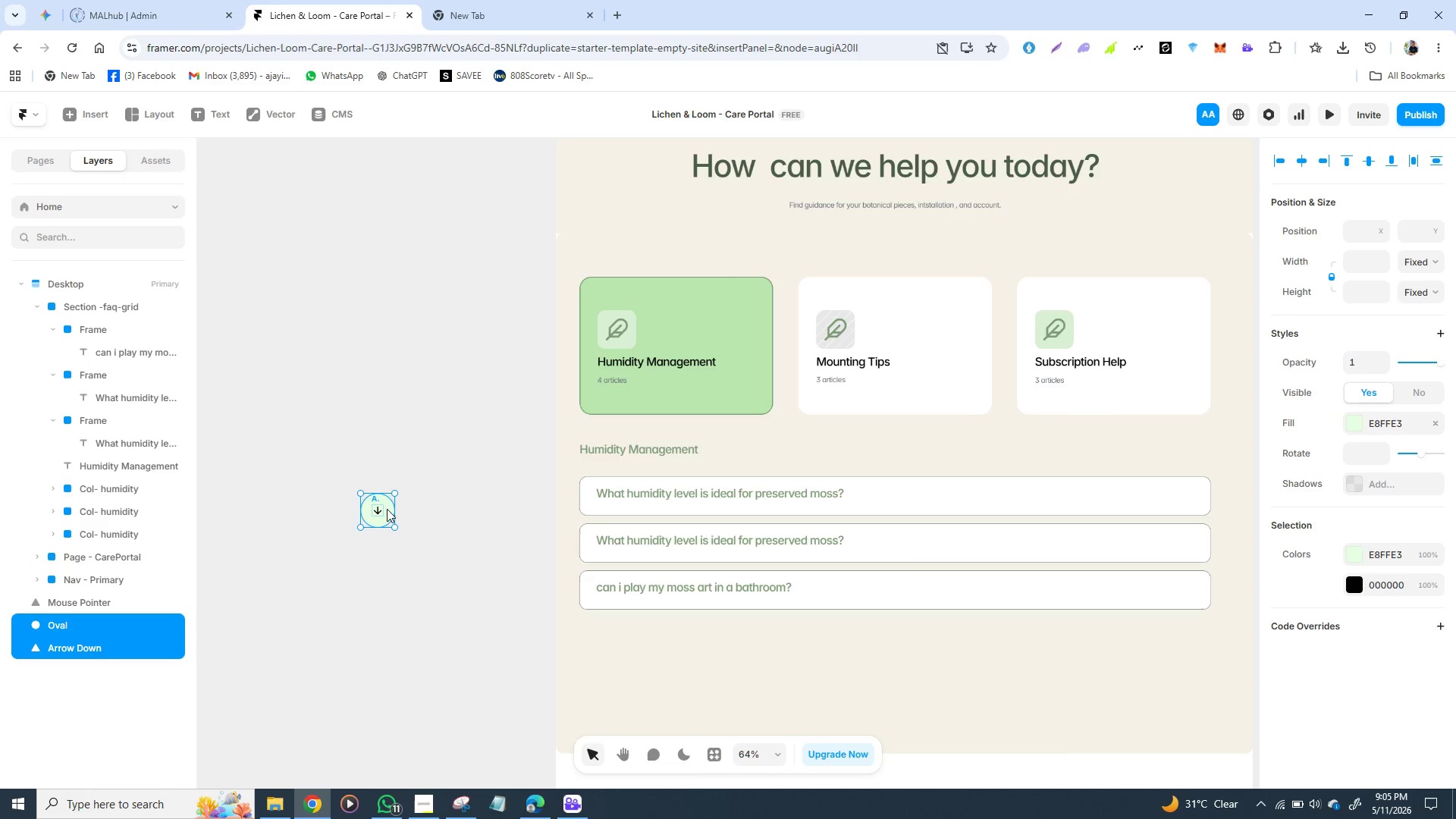 
right_click([387, 509])
 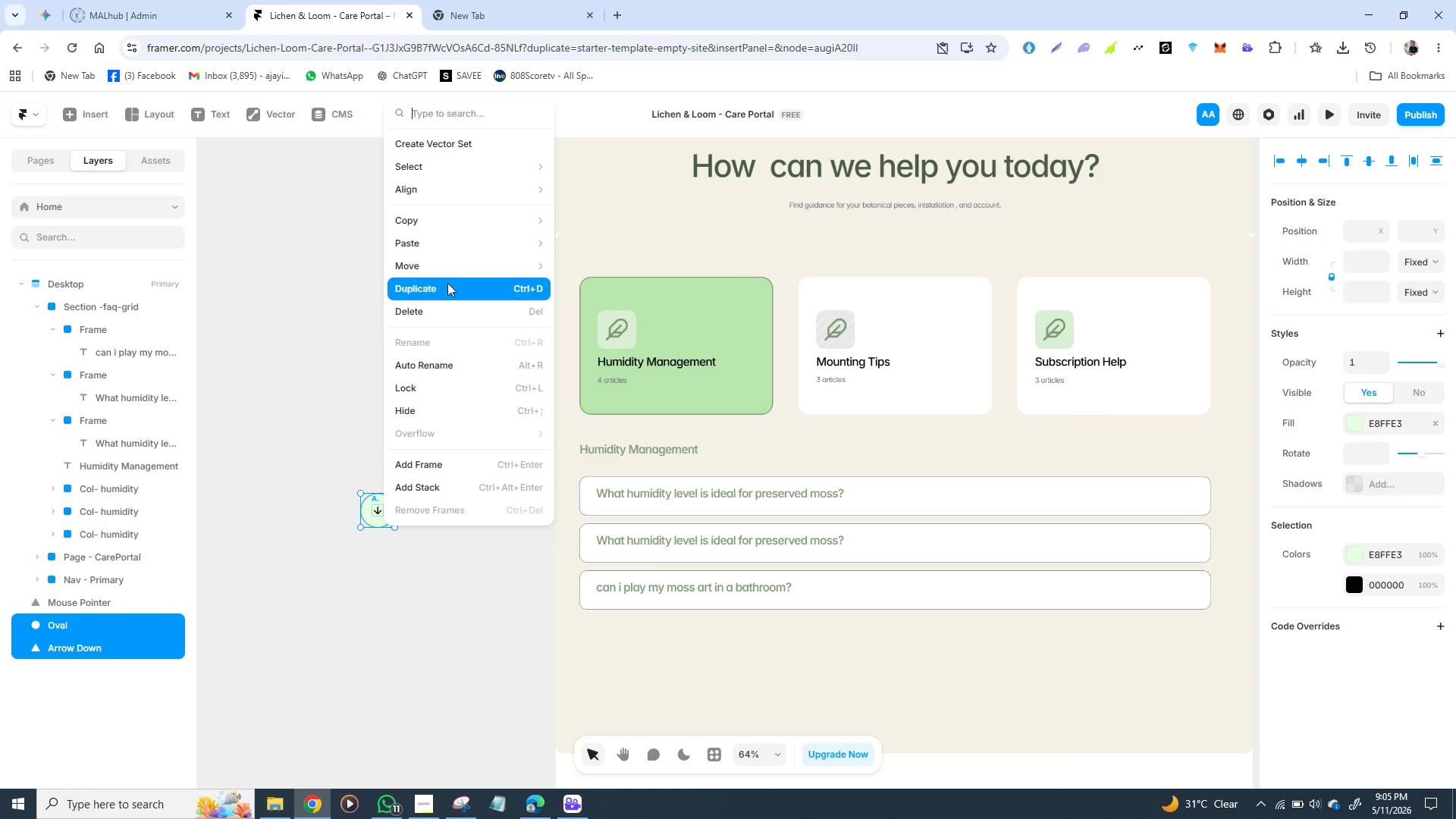 
mouse_move([422, 275])
 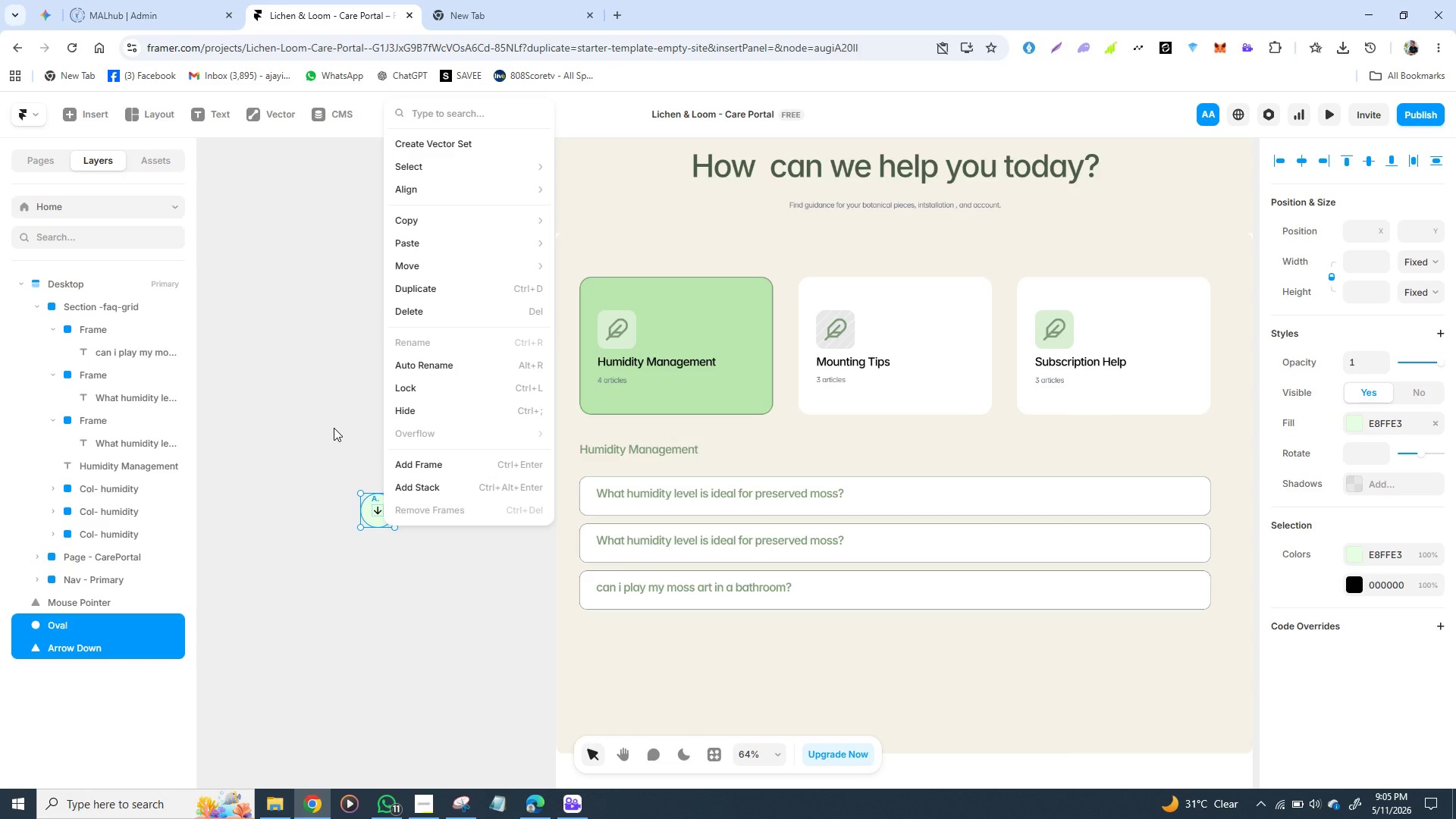 
left_click([334, 428])
 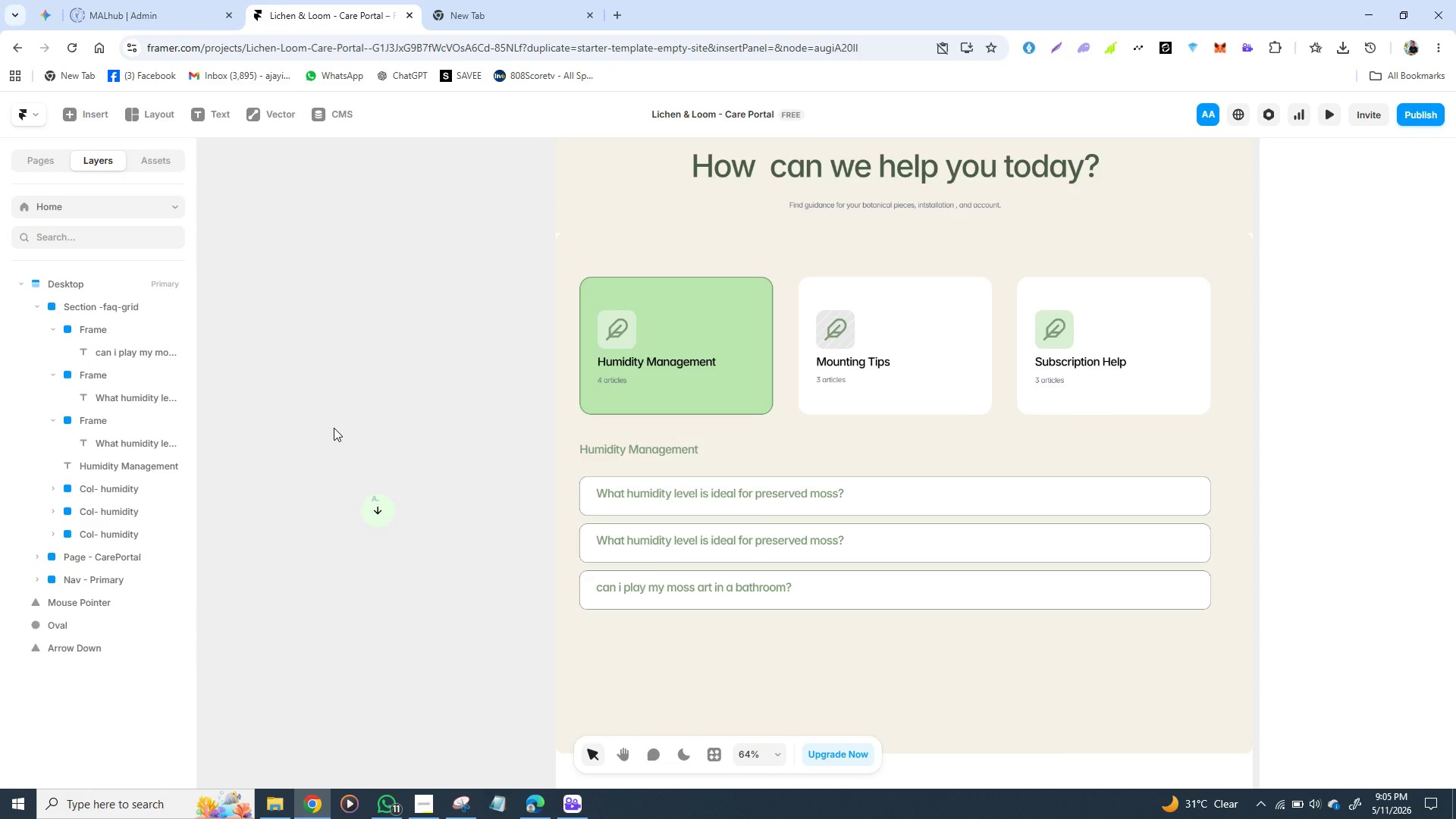 
left_click([334, 428])
 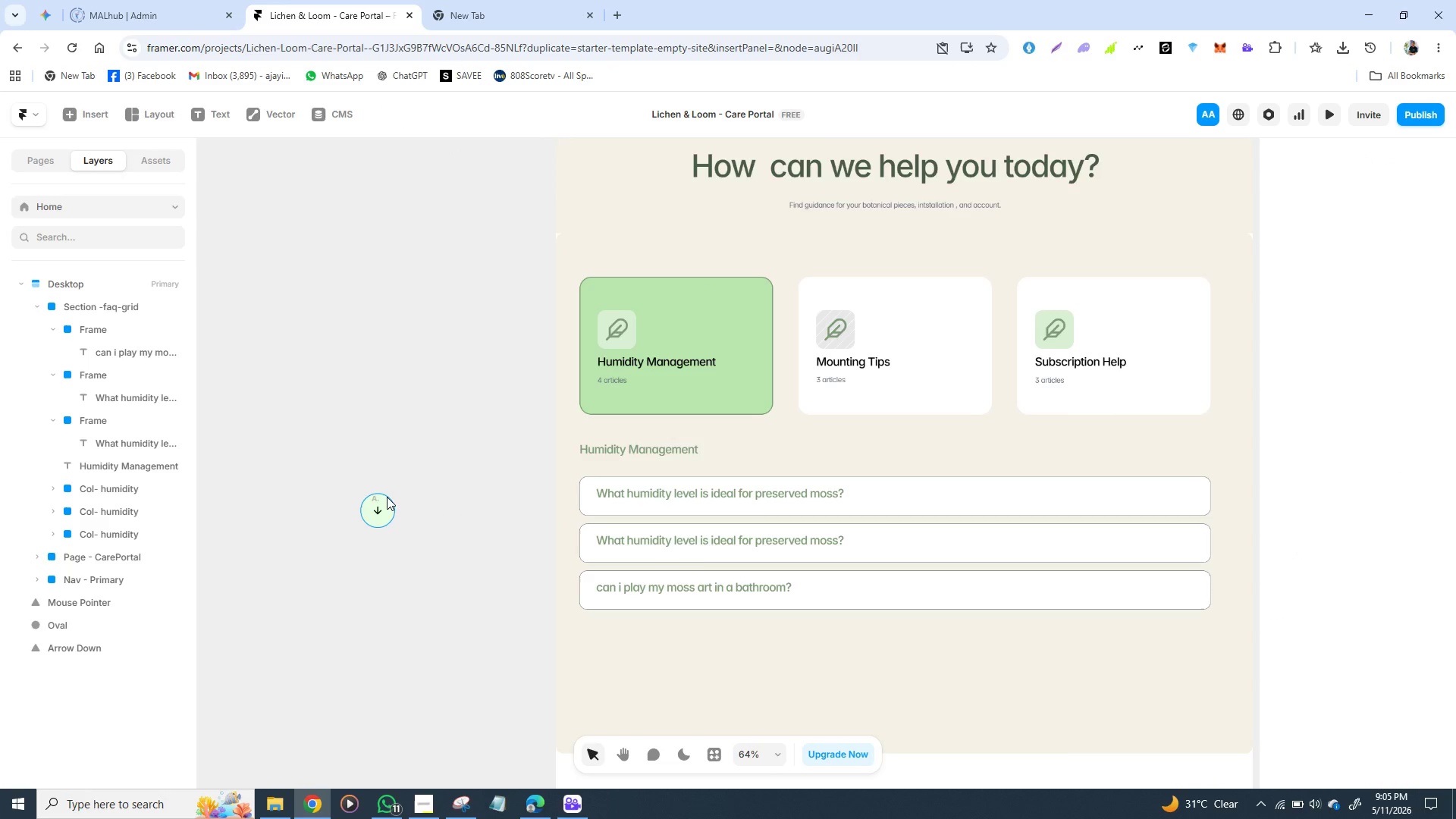 
left_click_drag(start_coordinate=[387, 497], to_coordinate=[441, 499])
 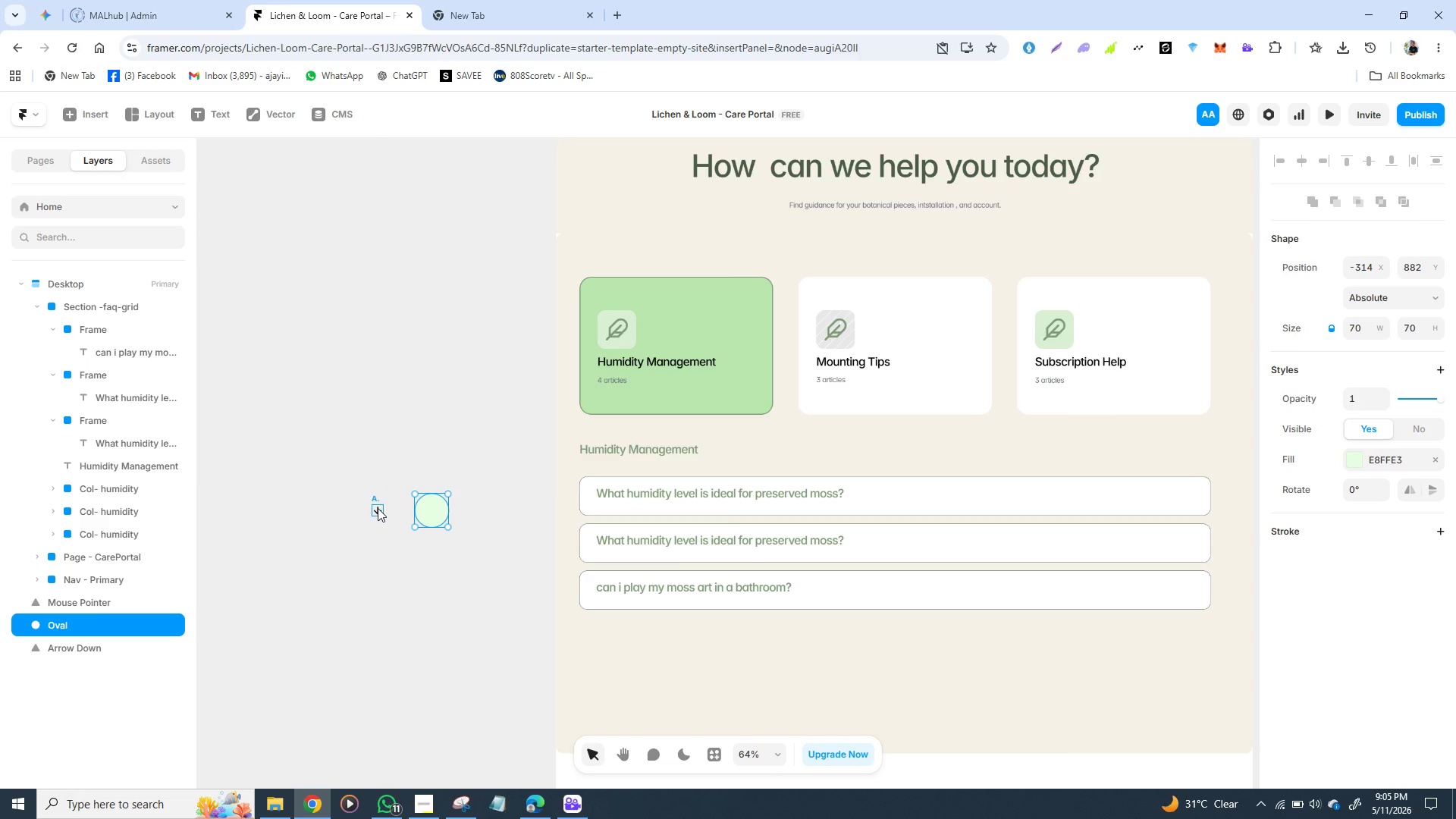 
left_click_drag(start_coordinate=[376, 508], to_coordinate=[430, 512])
 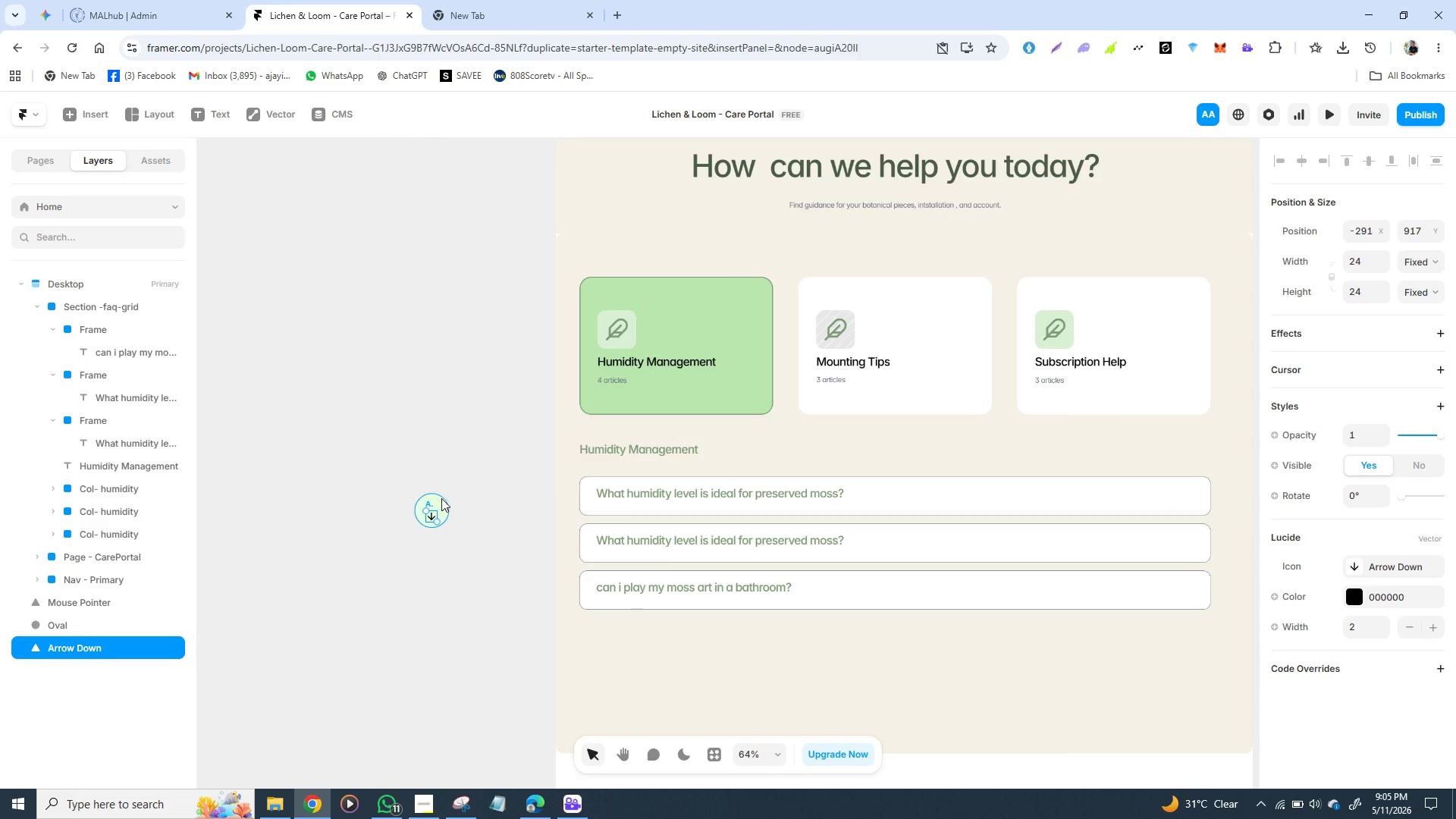 
left_click_drag(start_coordinate=[440, 499], to_coordinate=[409, 502])
 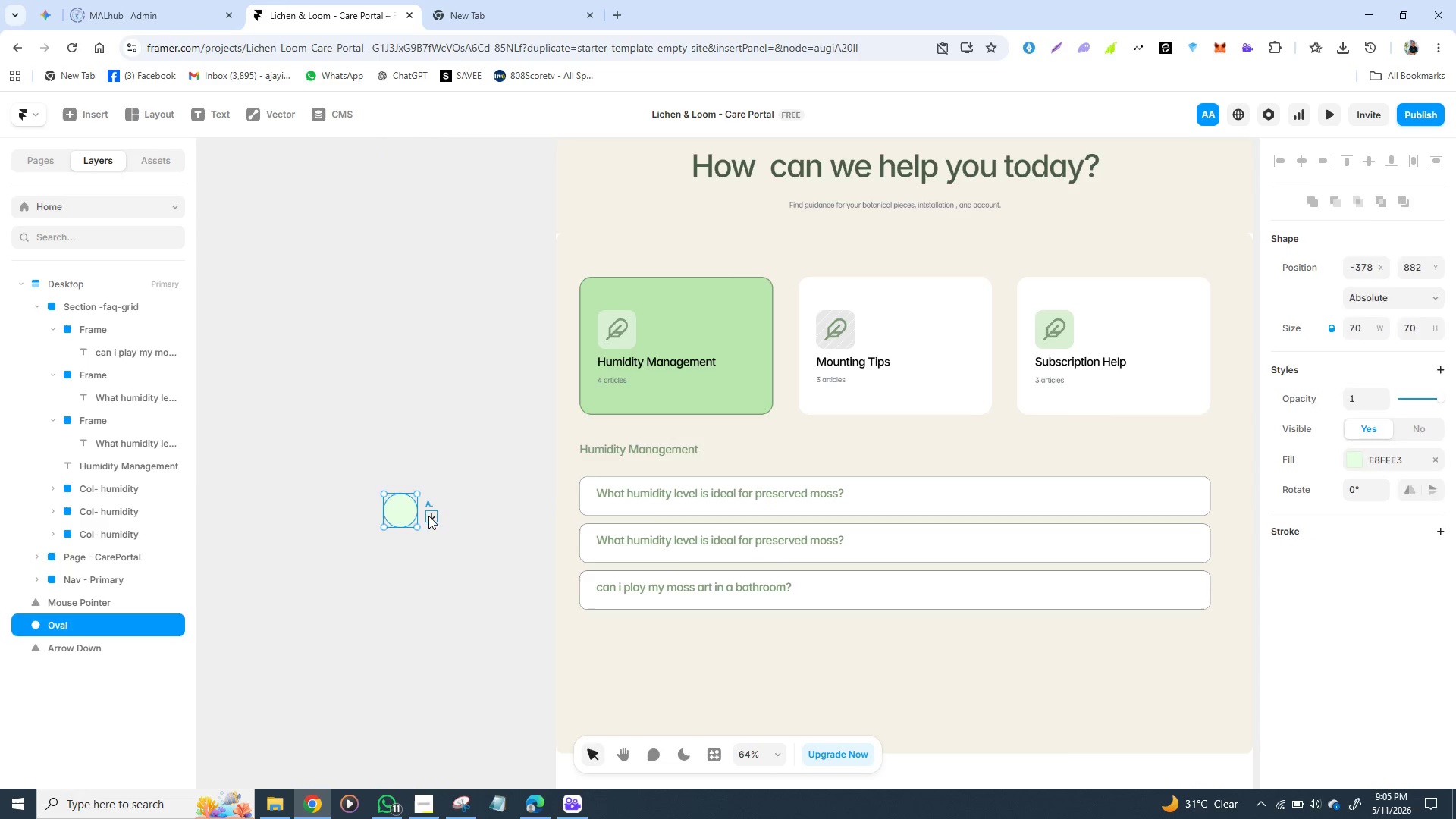 
left_click([428, 516])
 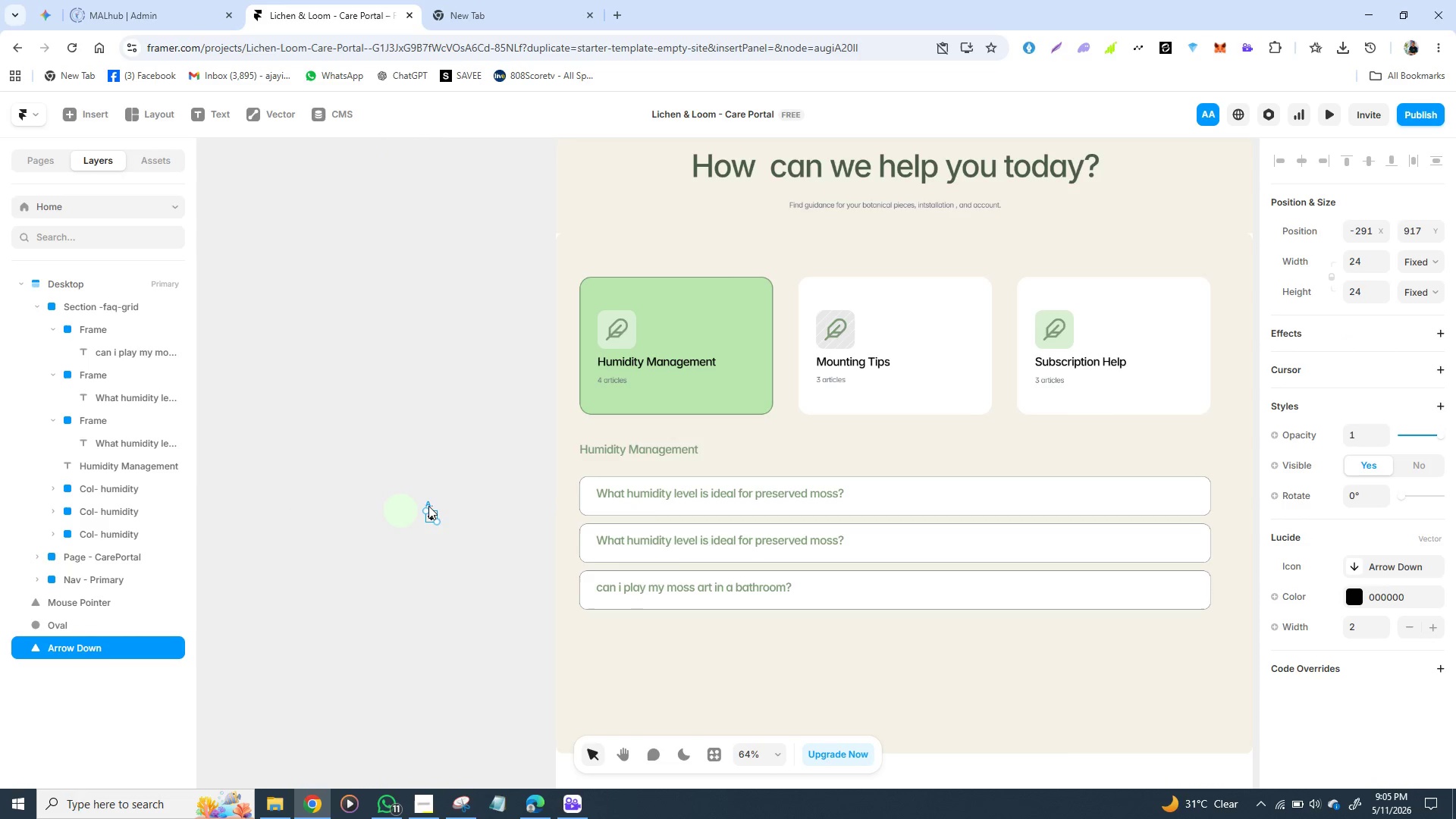 
left_click([428, 504])
 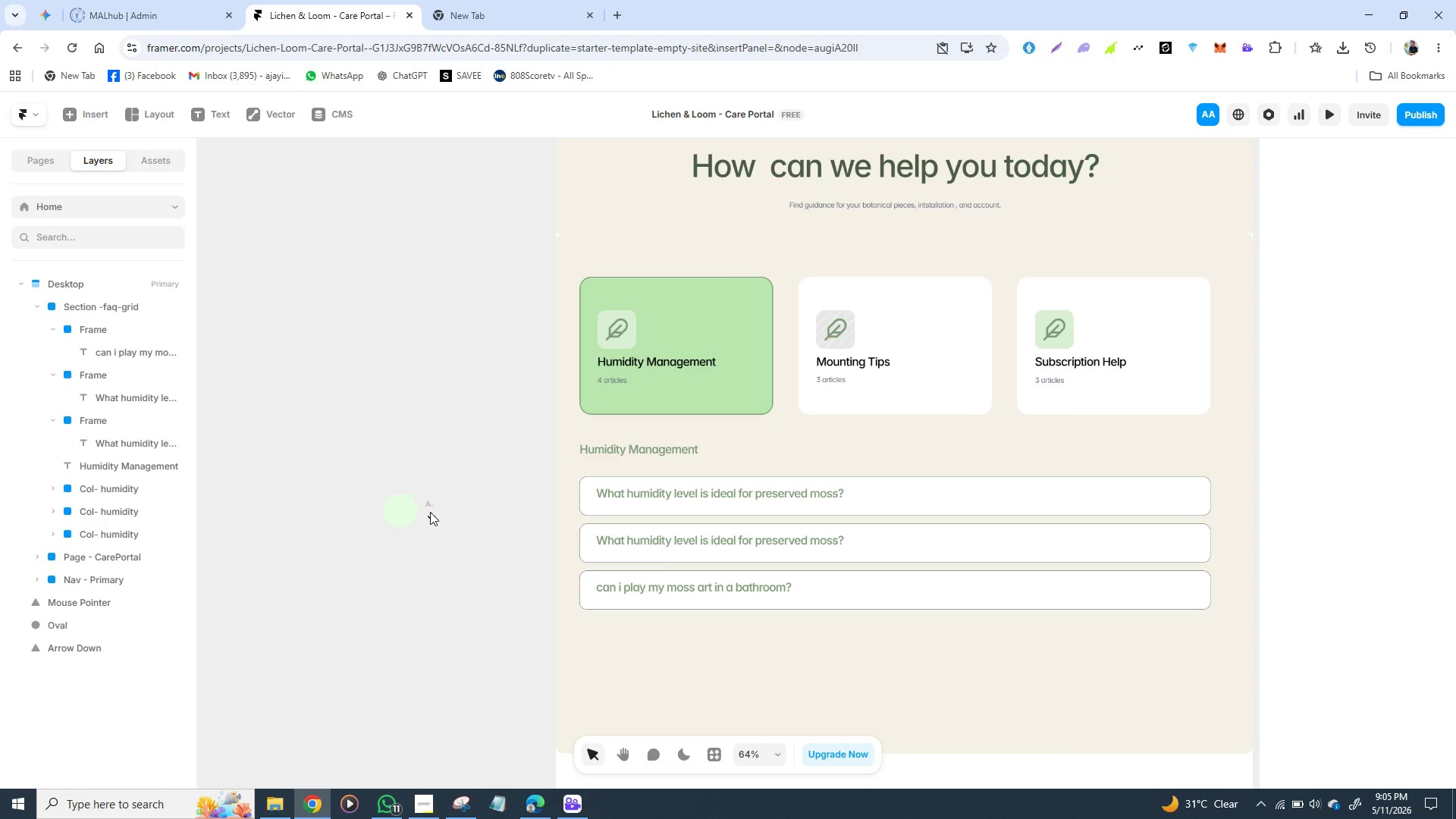 
left_click_drag(start_coordinate=[429, 517], to_coordinate=[397, 513])
 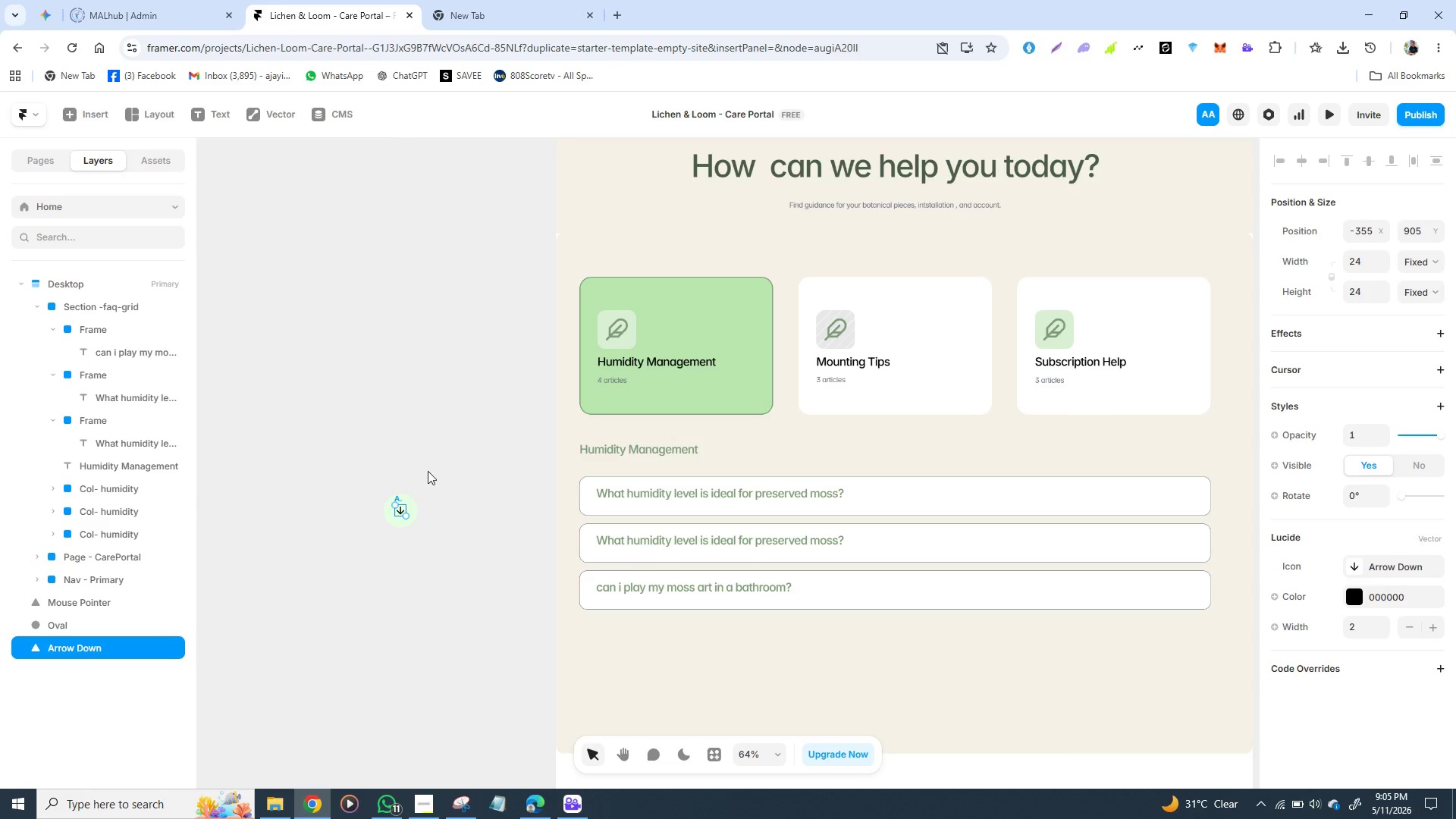 
left_click([428, 471])
 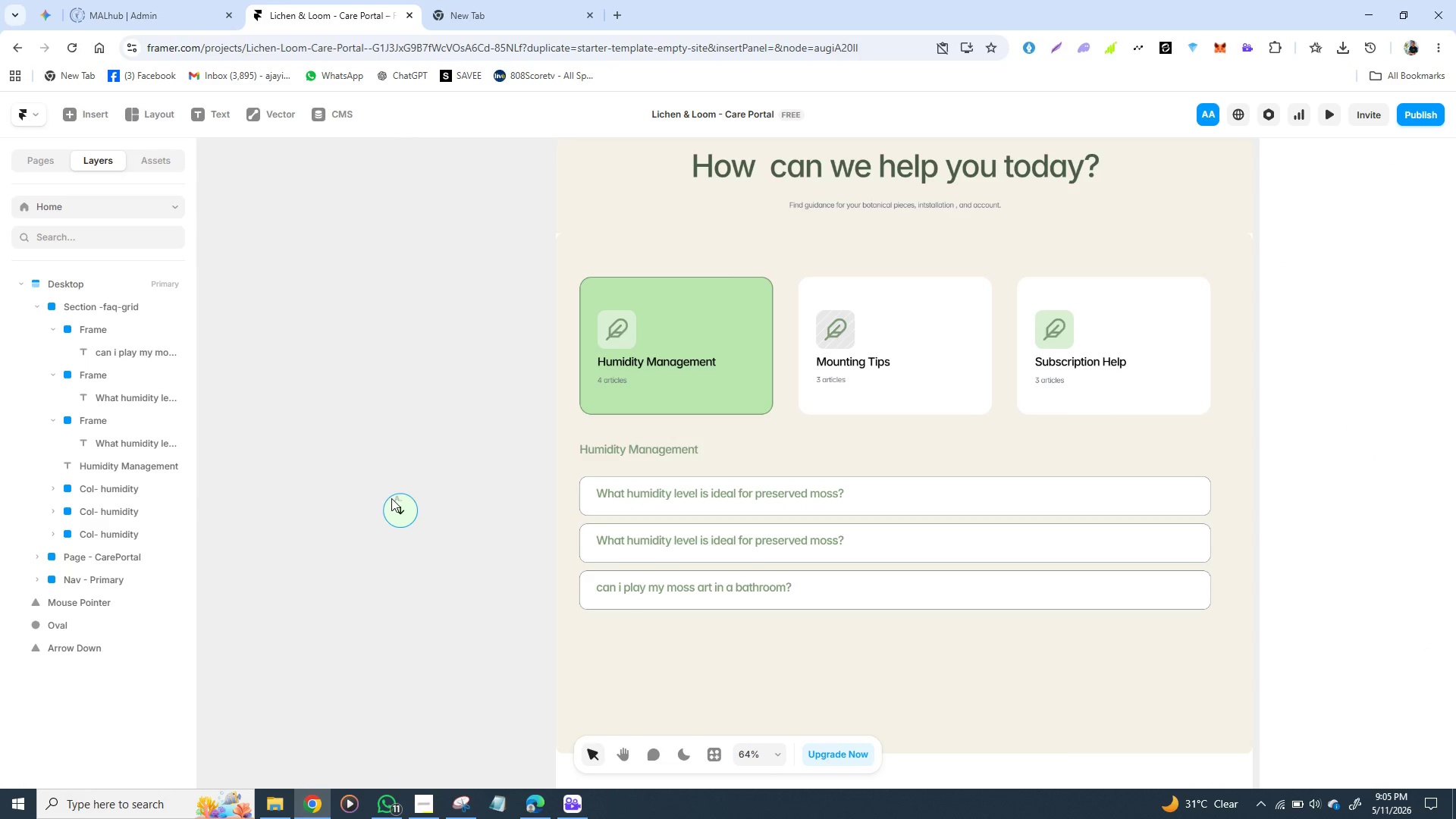 
right_click([391, 498])
 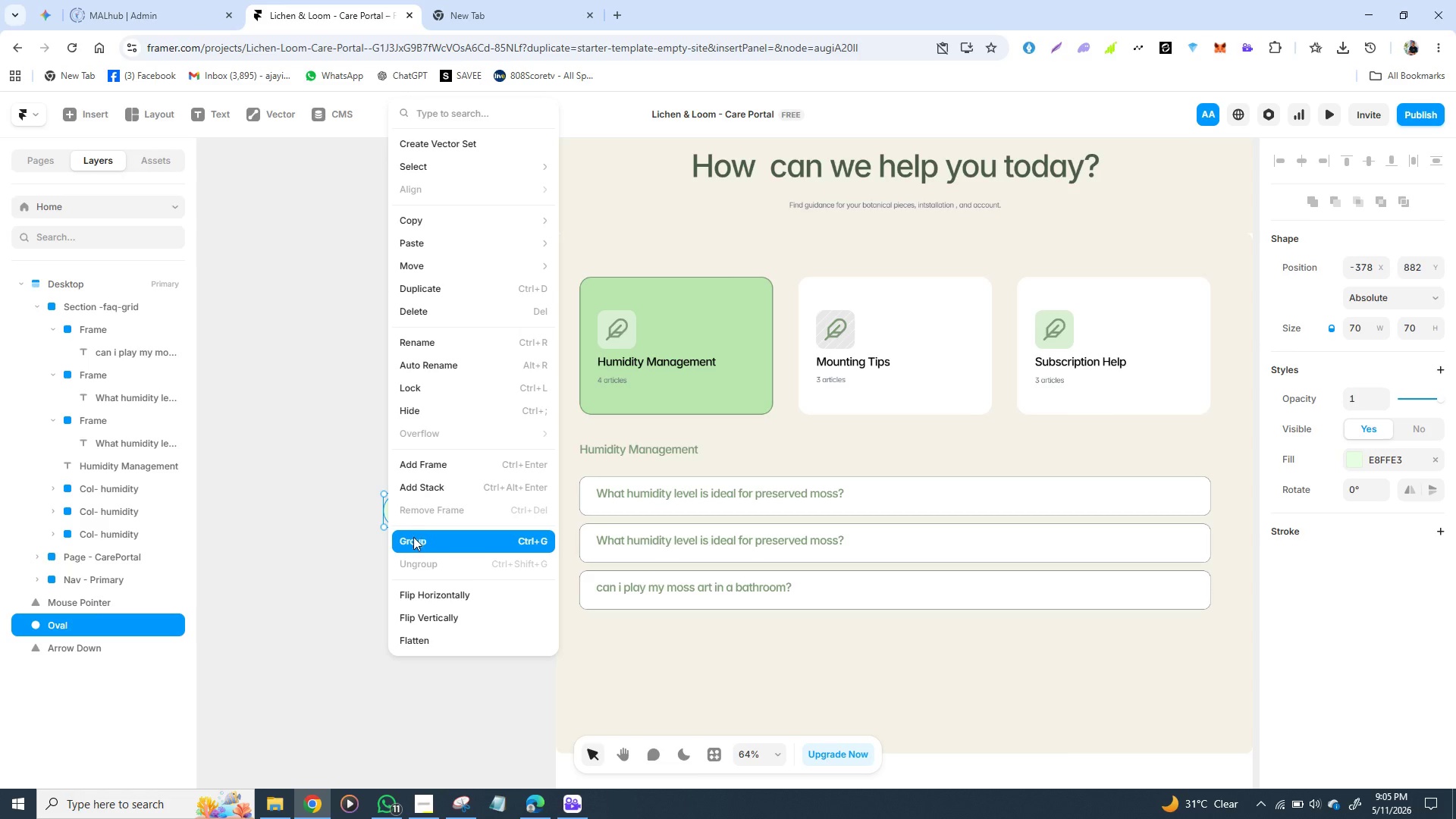 
left_click([420, 543])
 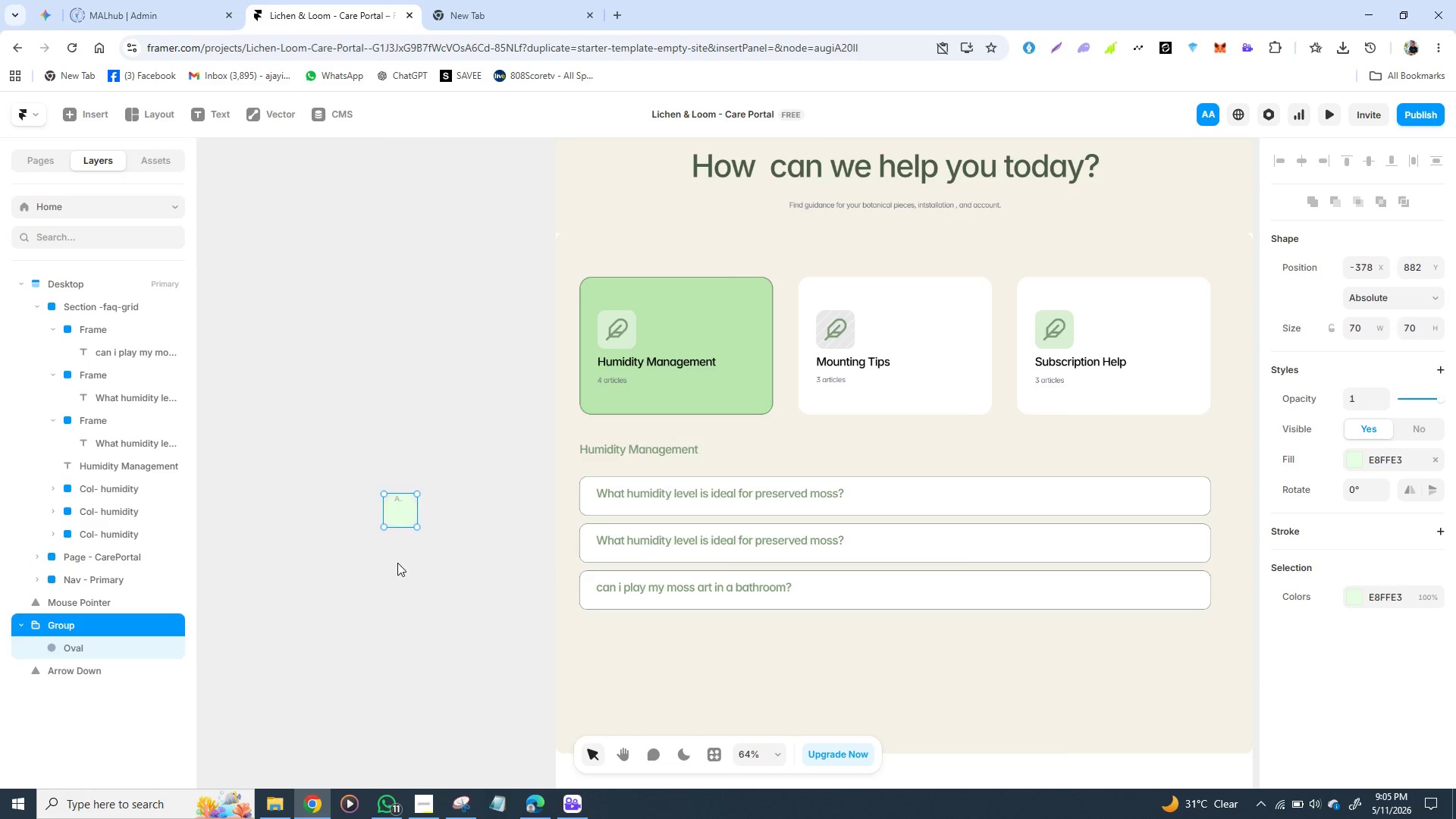 
left_click([397, 563])
 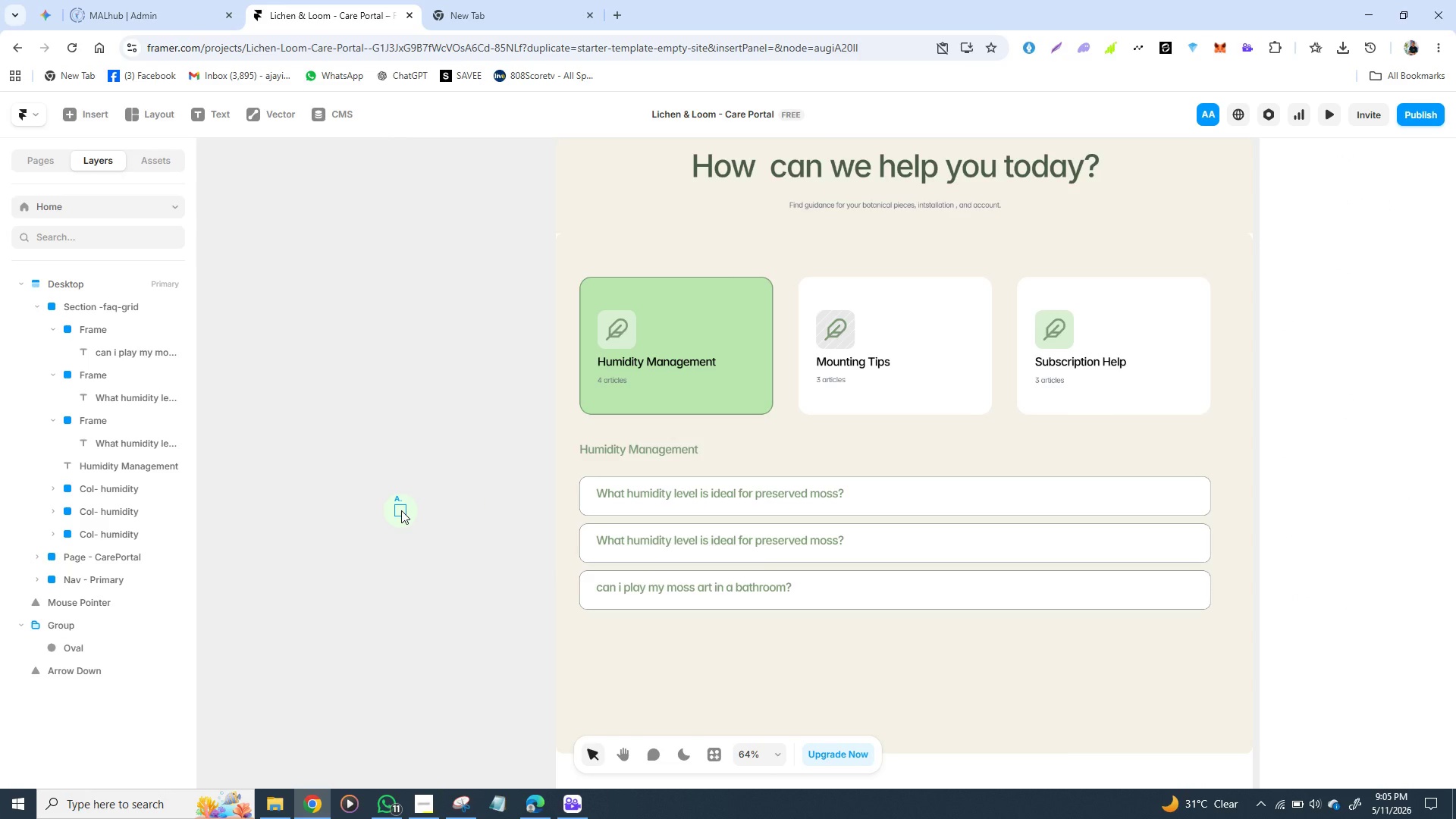 
left_click([401, 510])
 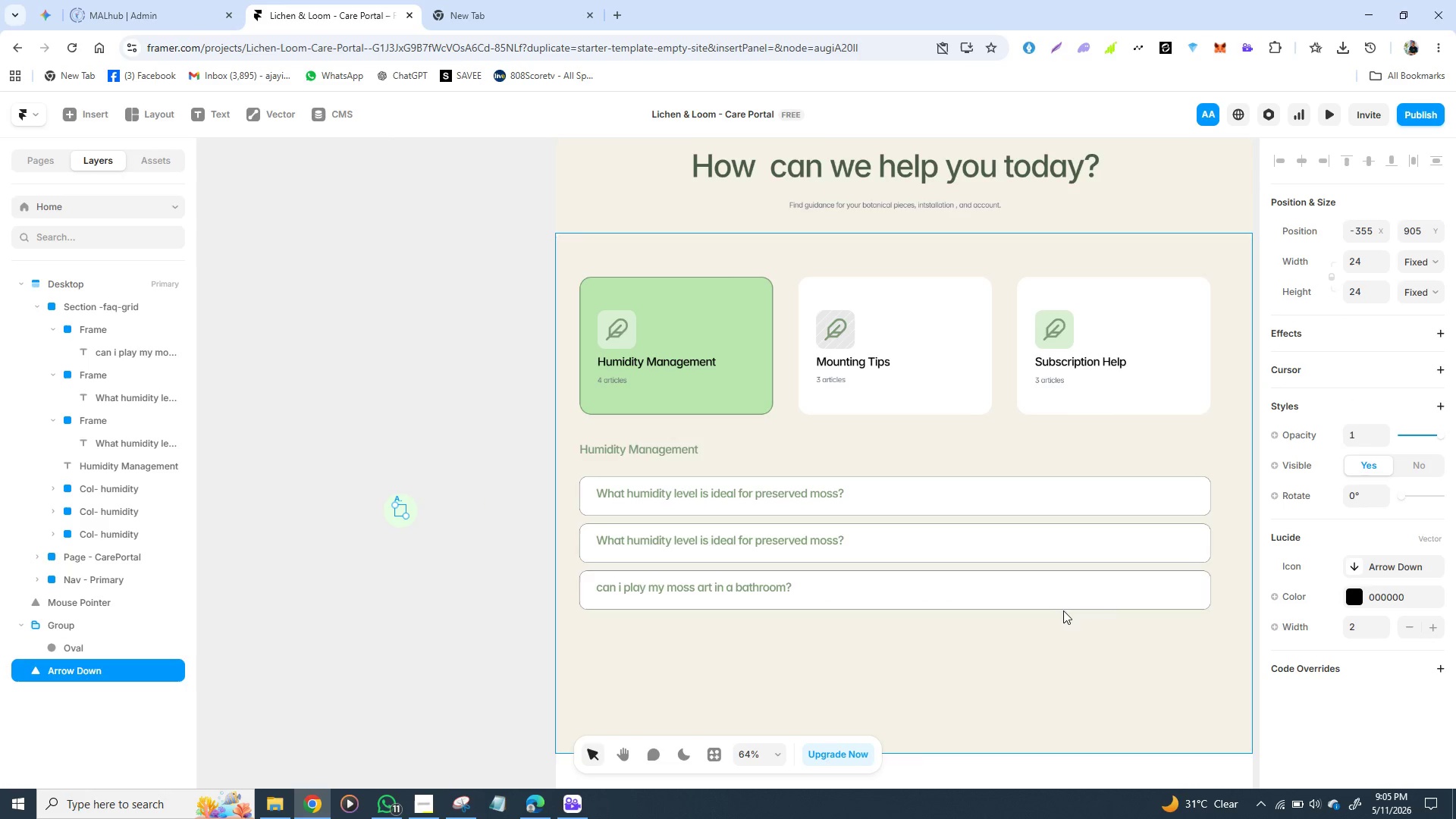 
right_click([401, 522])
 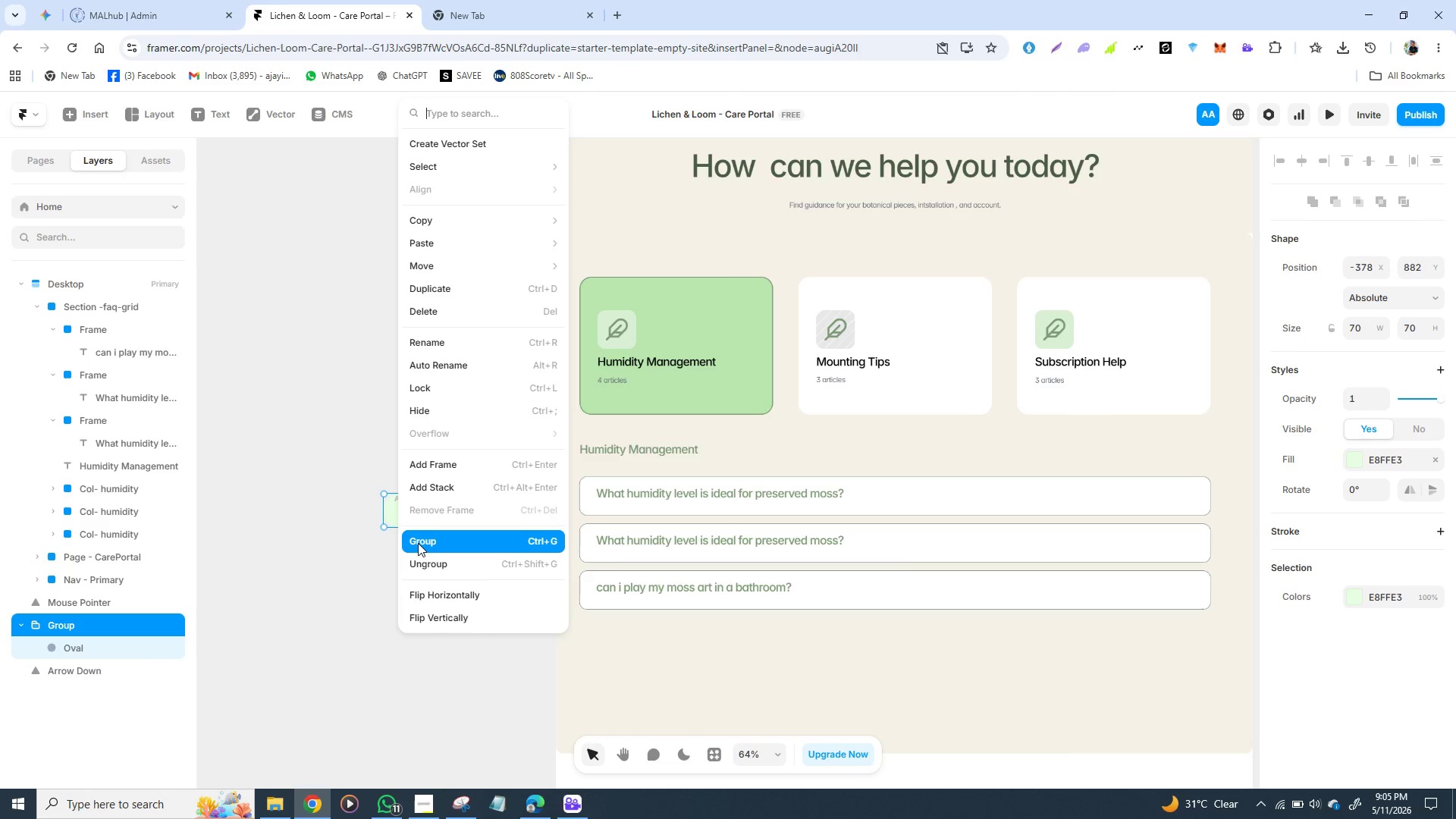 
left_click([418, 543])
 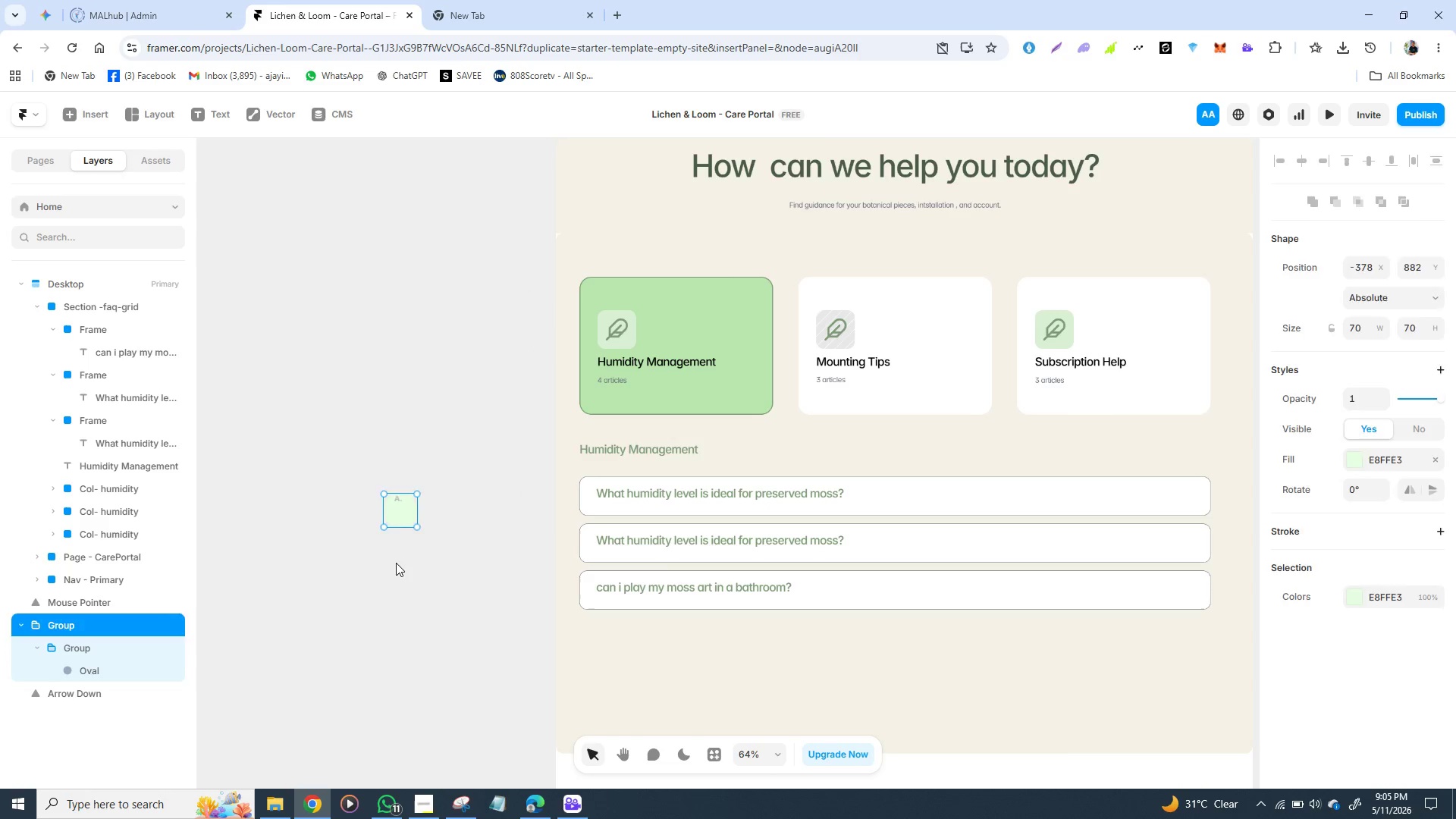 
left_click([396, 563])
 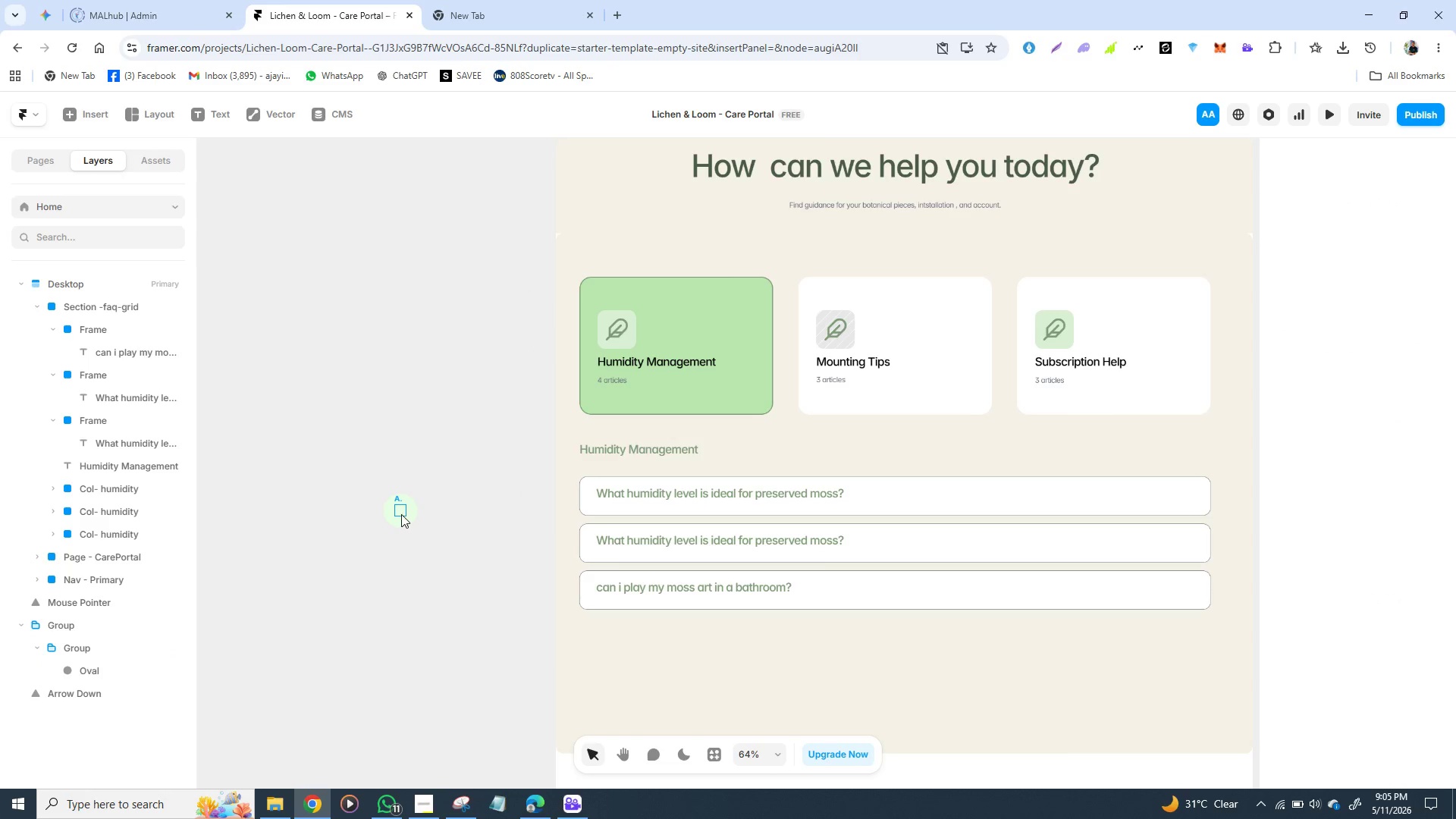 
left_click_drag(start_coordinate=[400, 513], to_coordinate=[414, 448])
 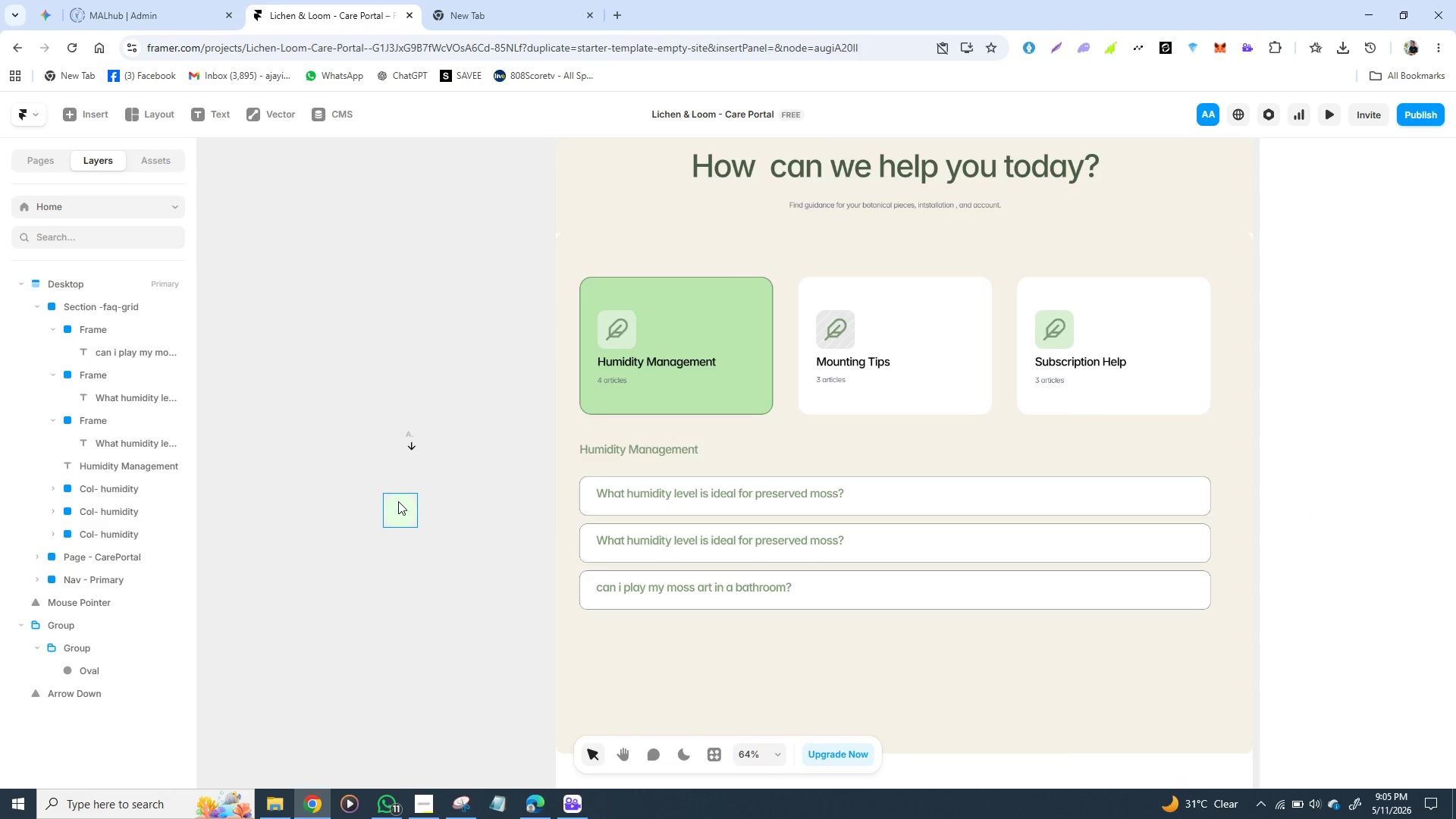 
left_click([398, 508])
 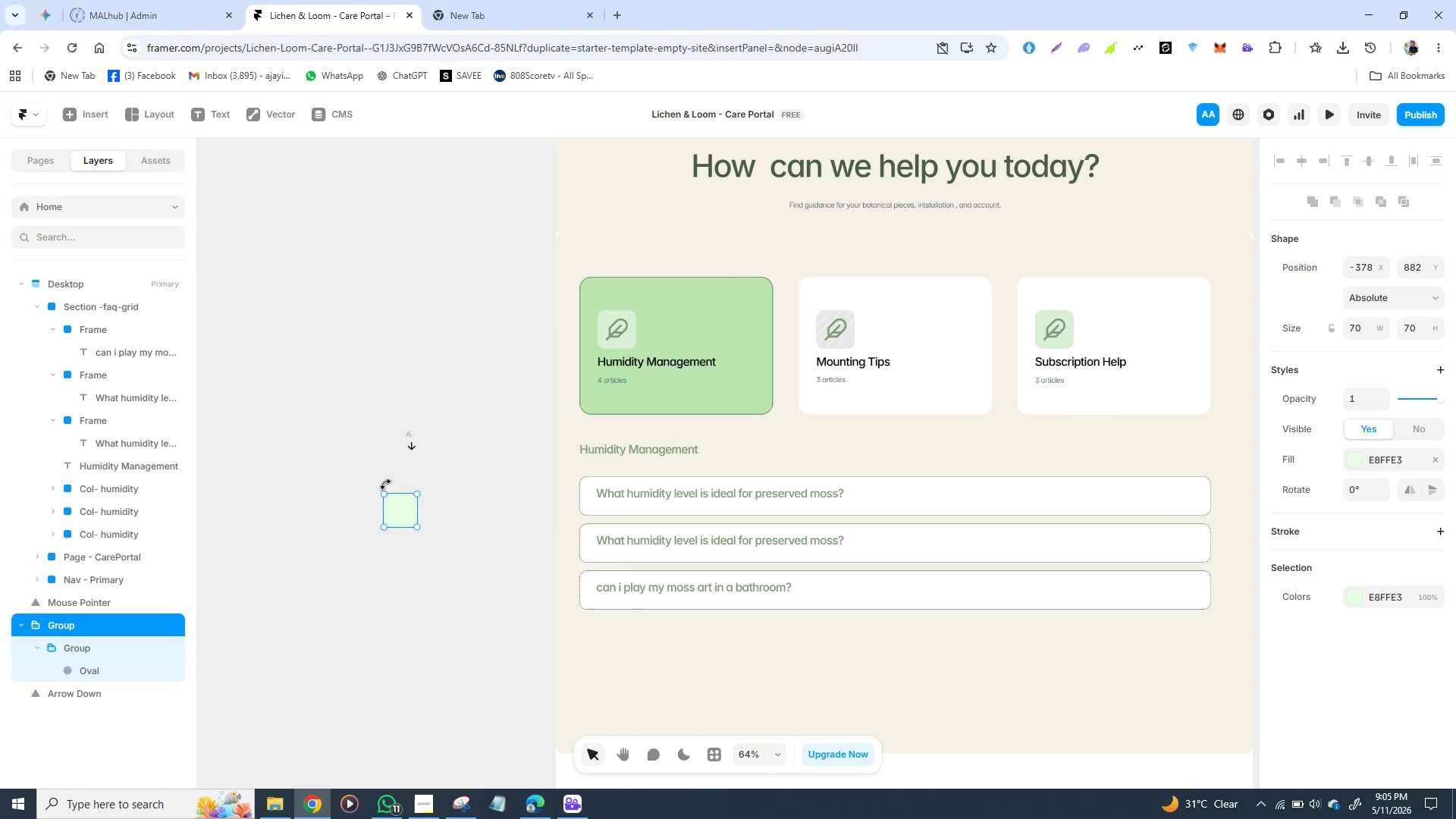 
key(Backspace)
 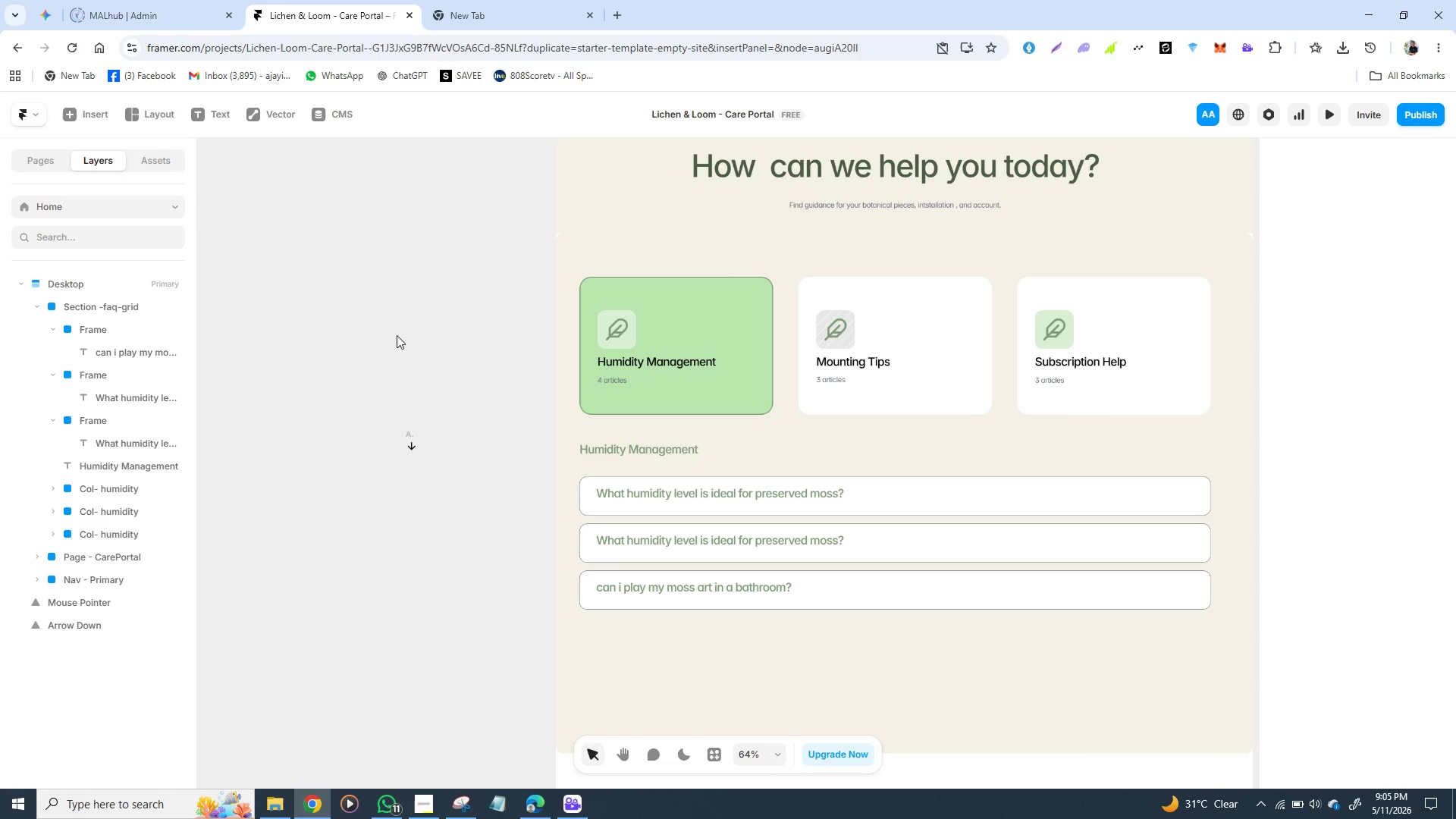 
wait(9.27)
 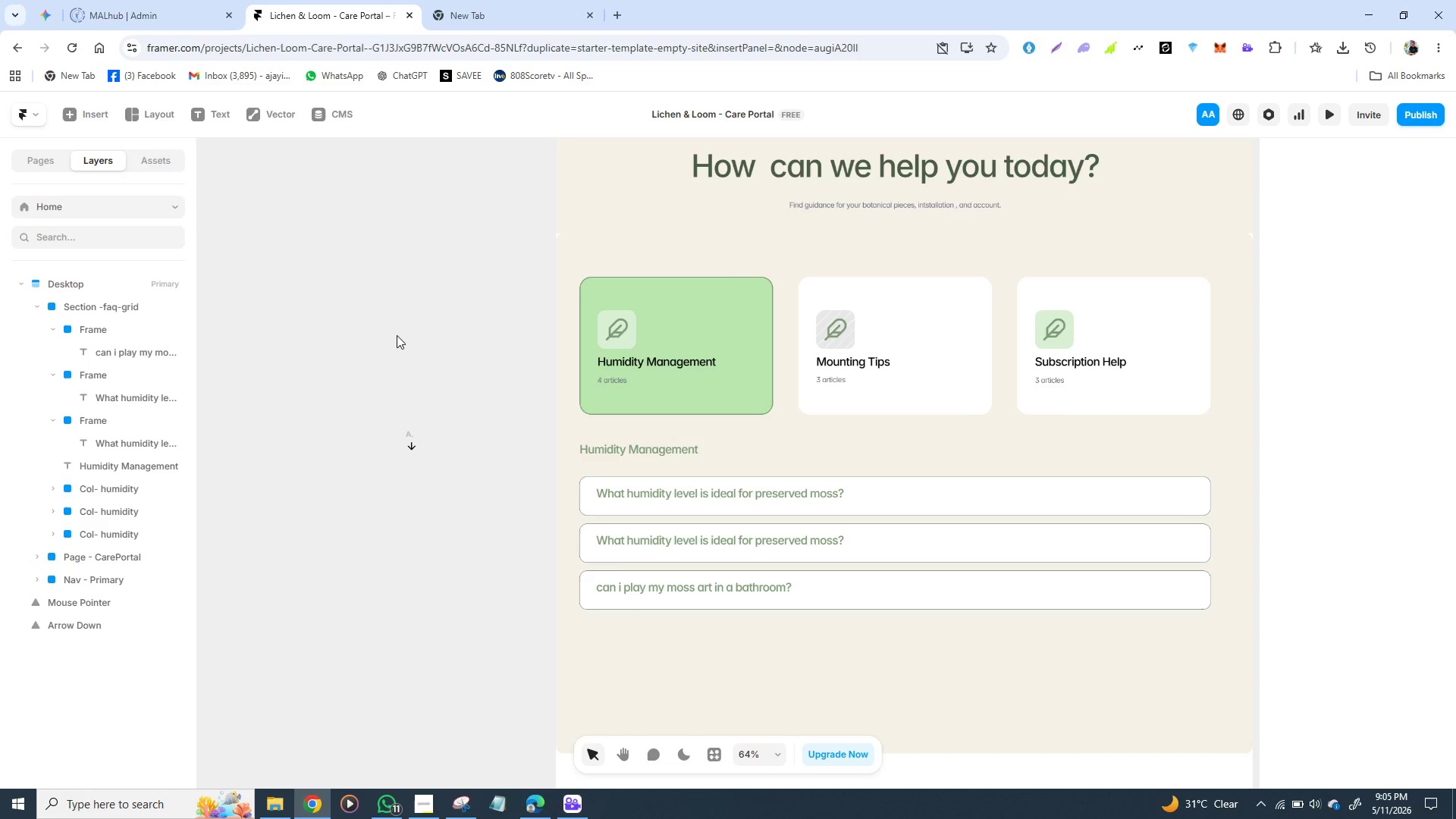 
key(F)
 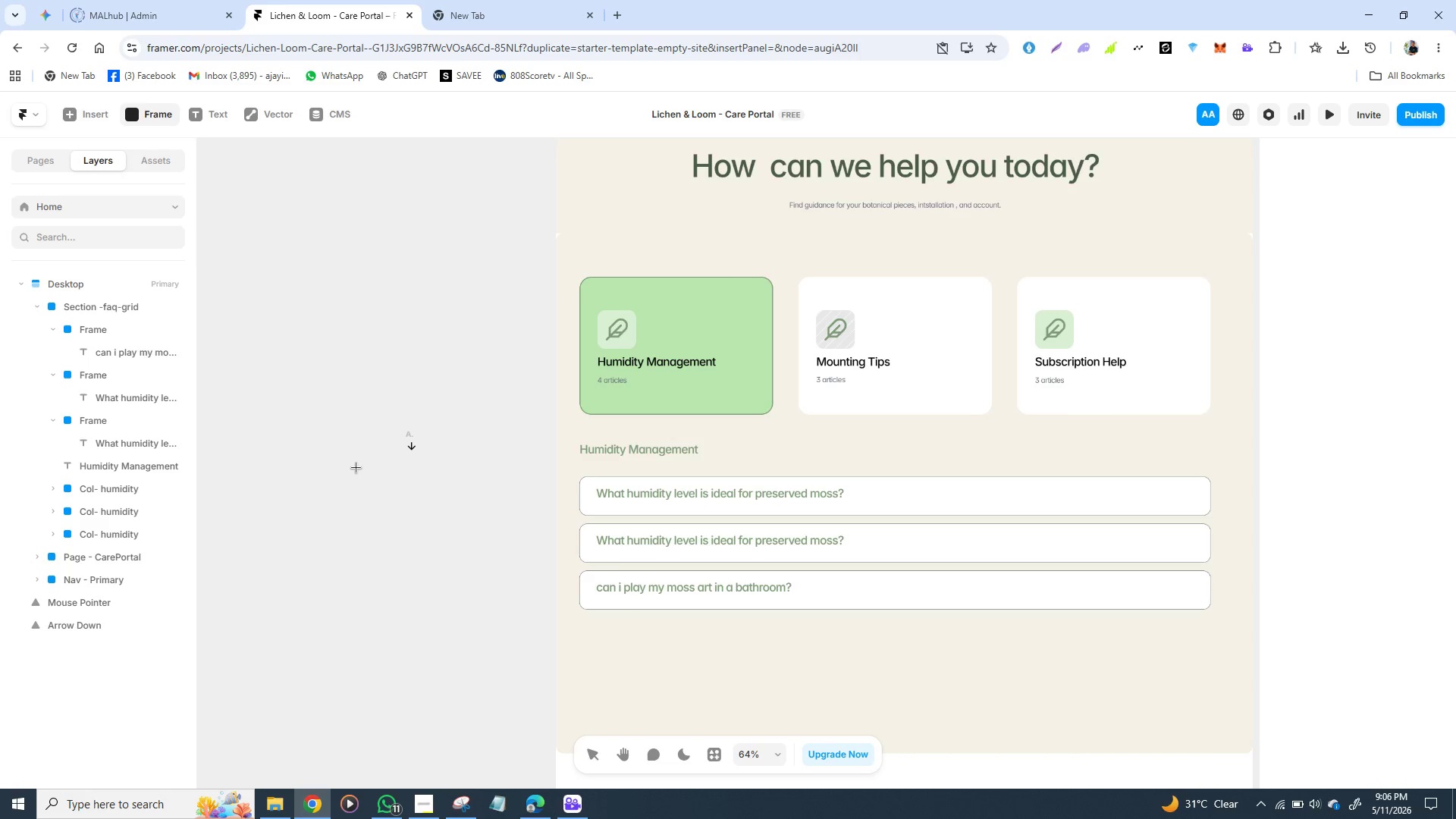 
left_click_drag(start_coordinate=[354, 468], to_coordinate=[387, 500])
 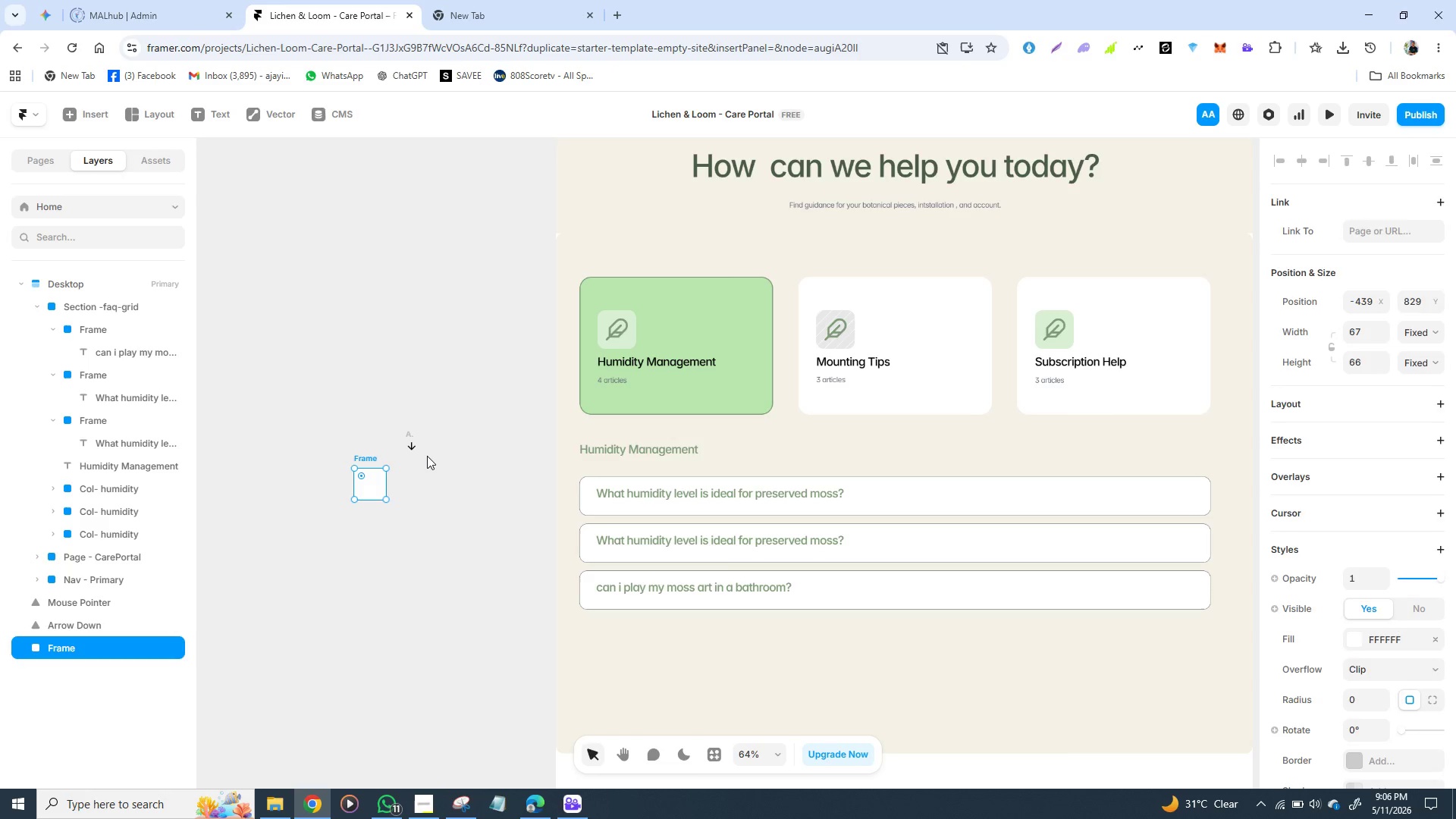 
left_click([428, 456])
 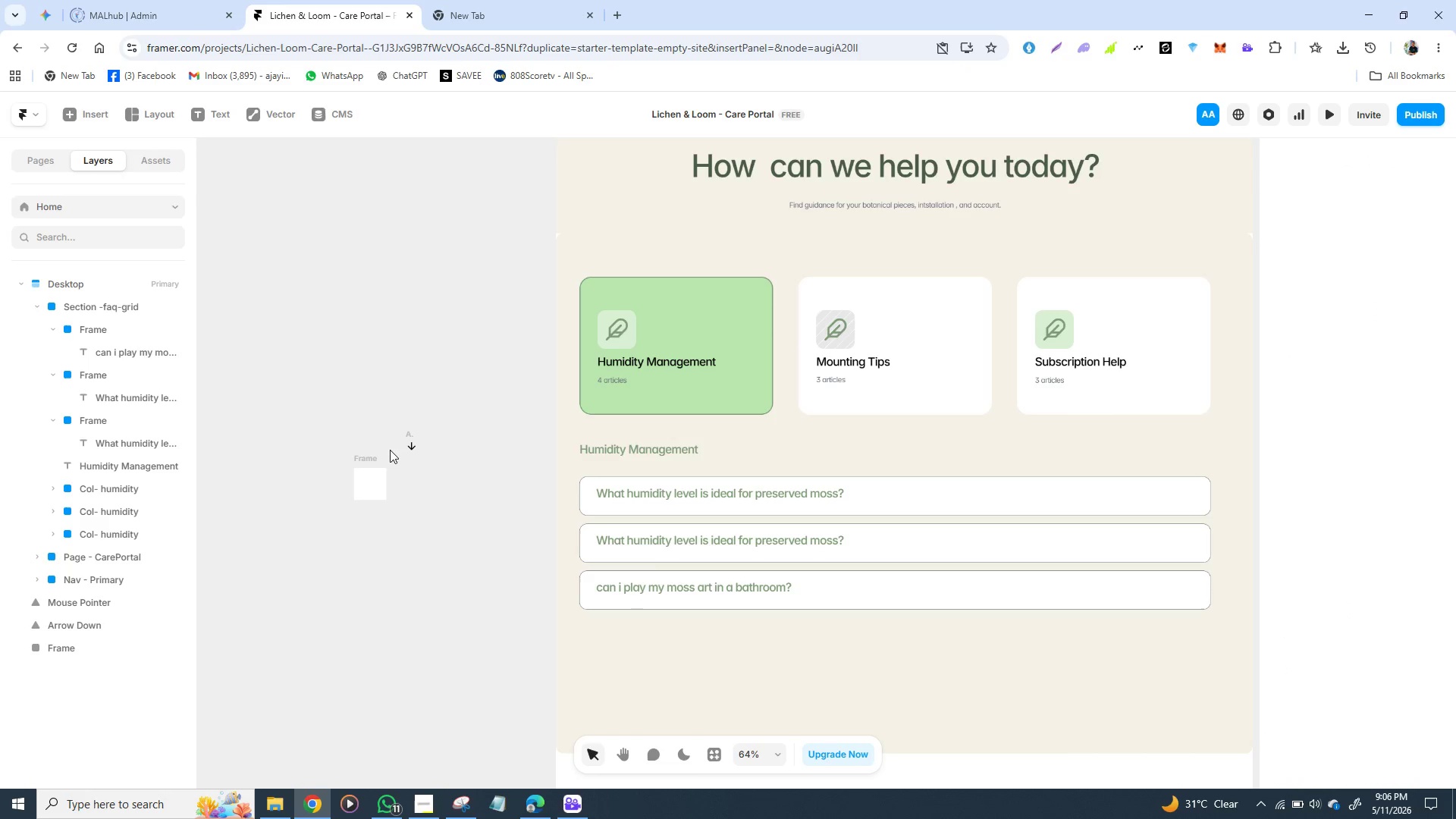 
left_click([366, 488])
 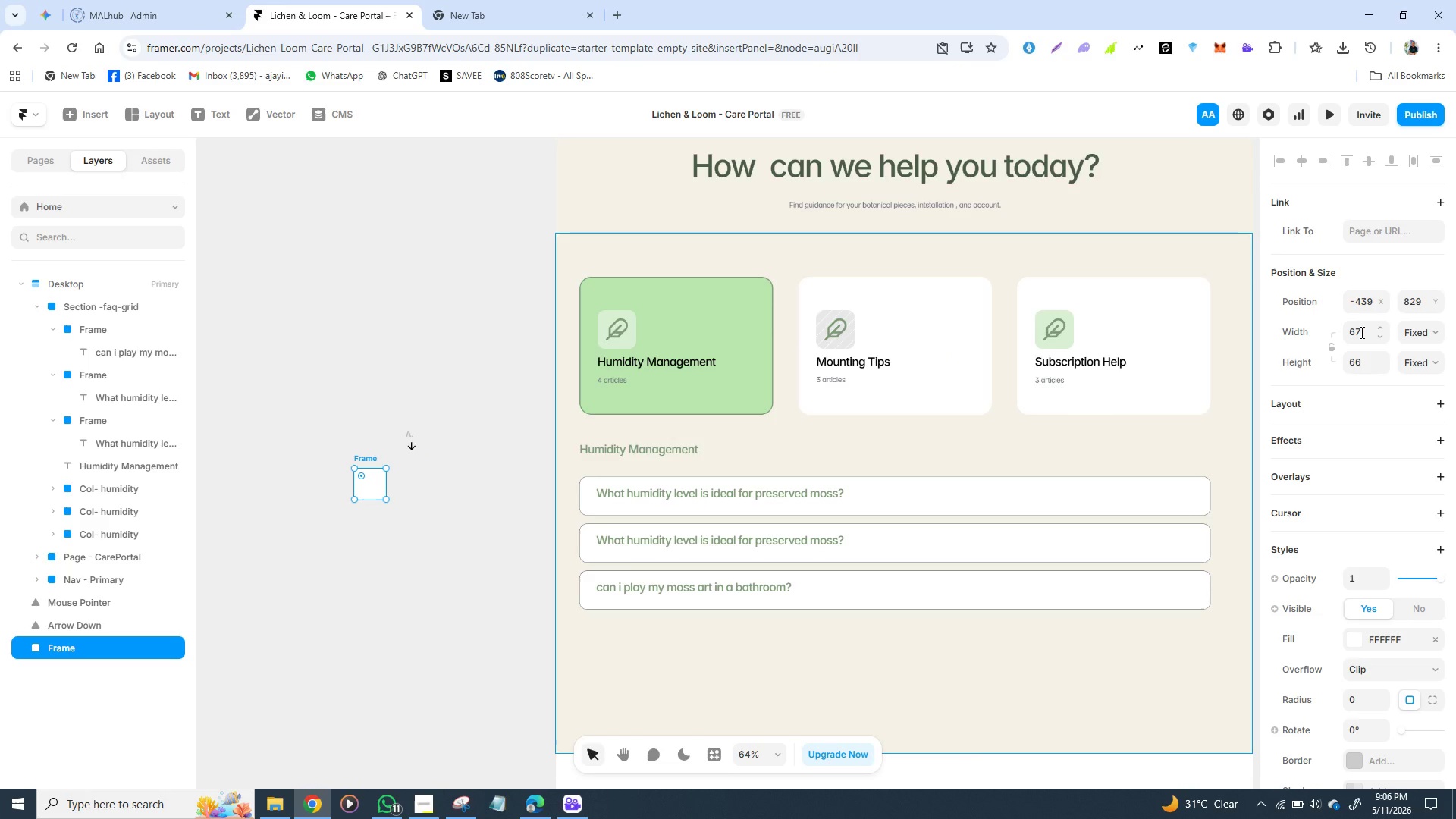 
left_click([1360, 327])
 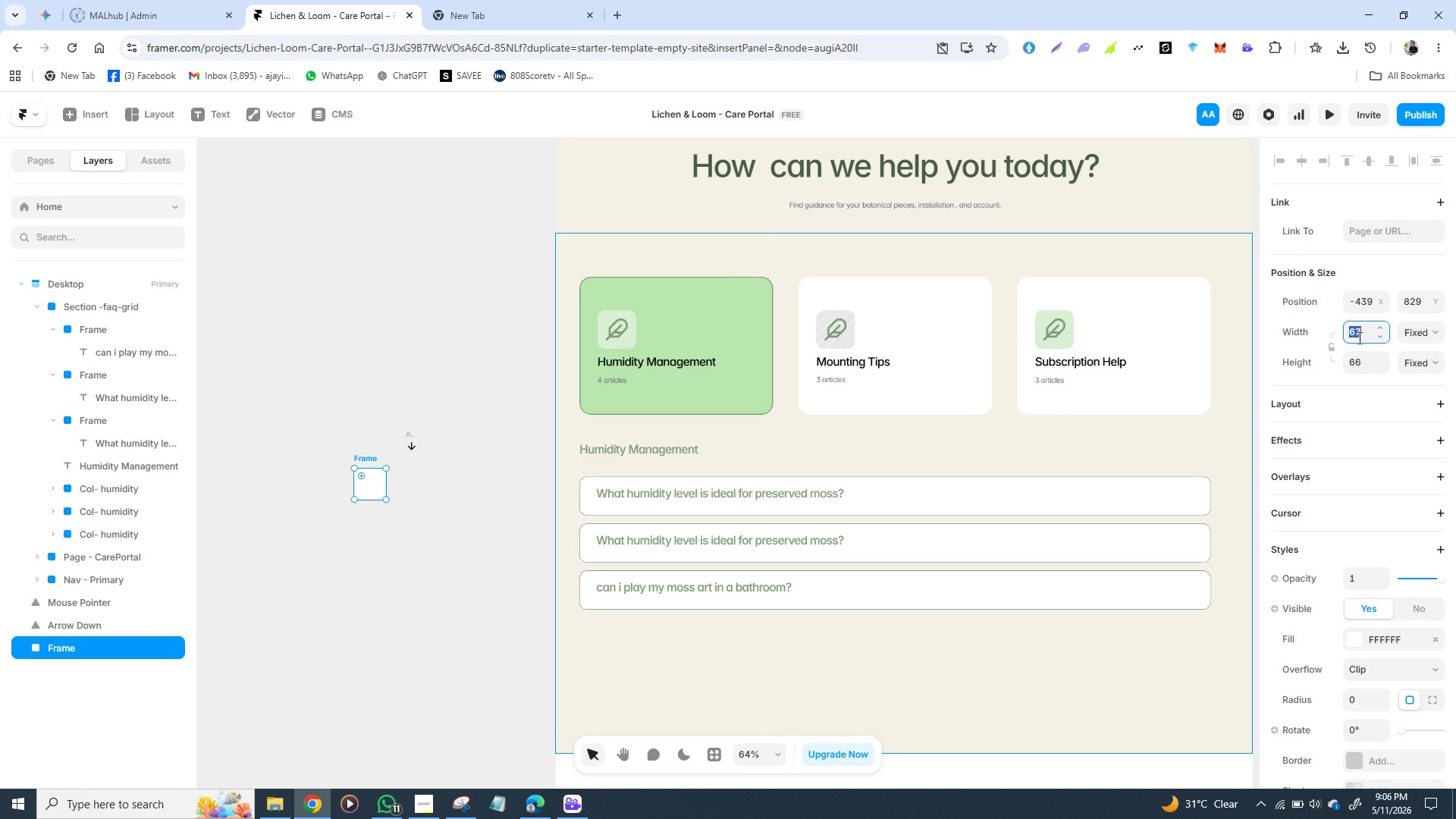 
wait(5.42)
 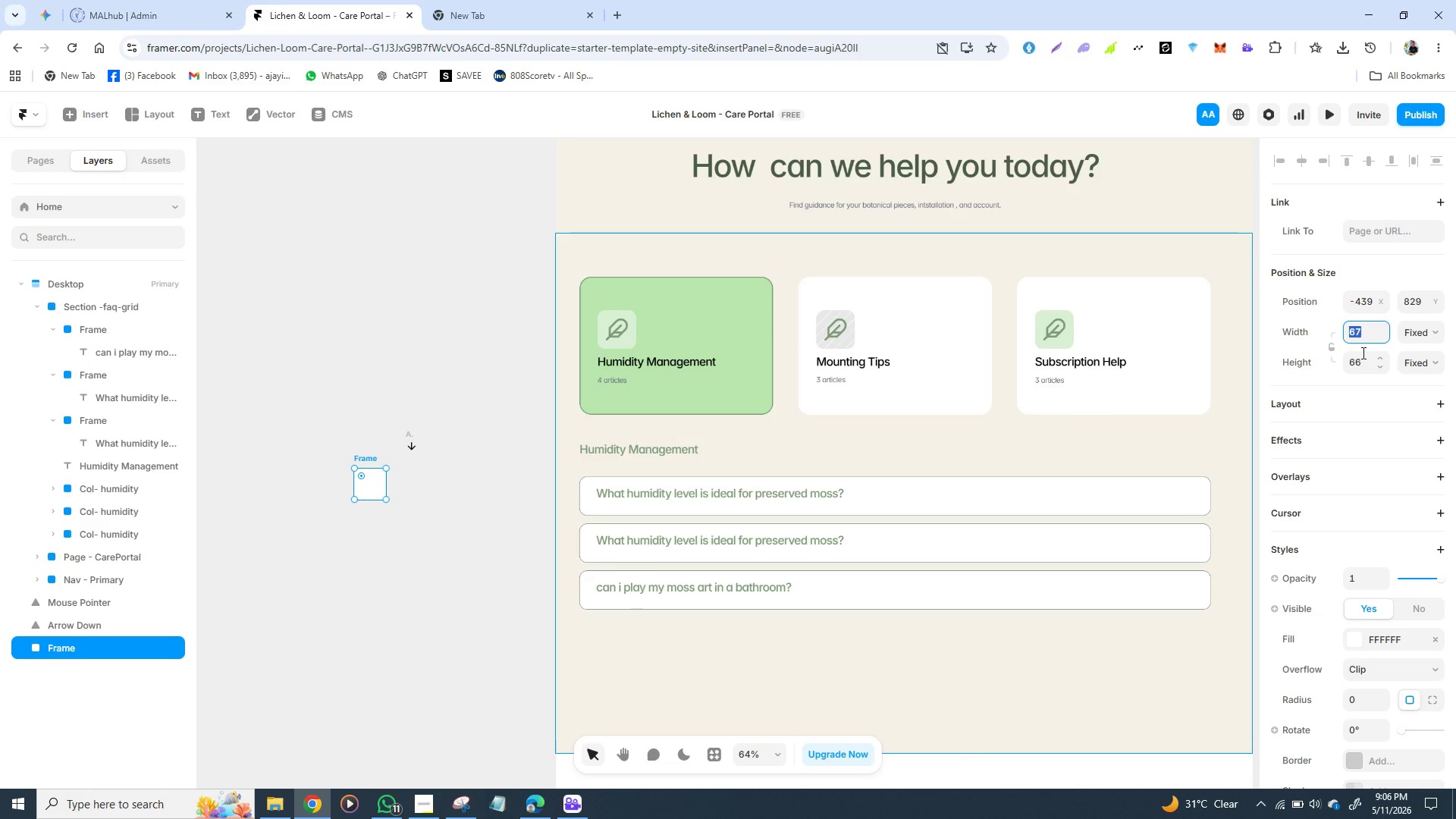 
type(50)
 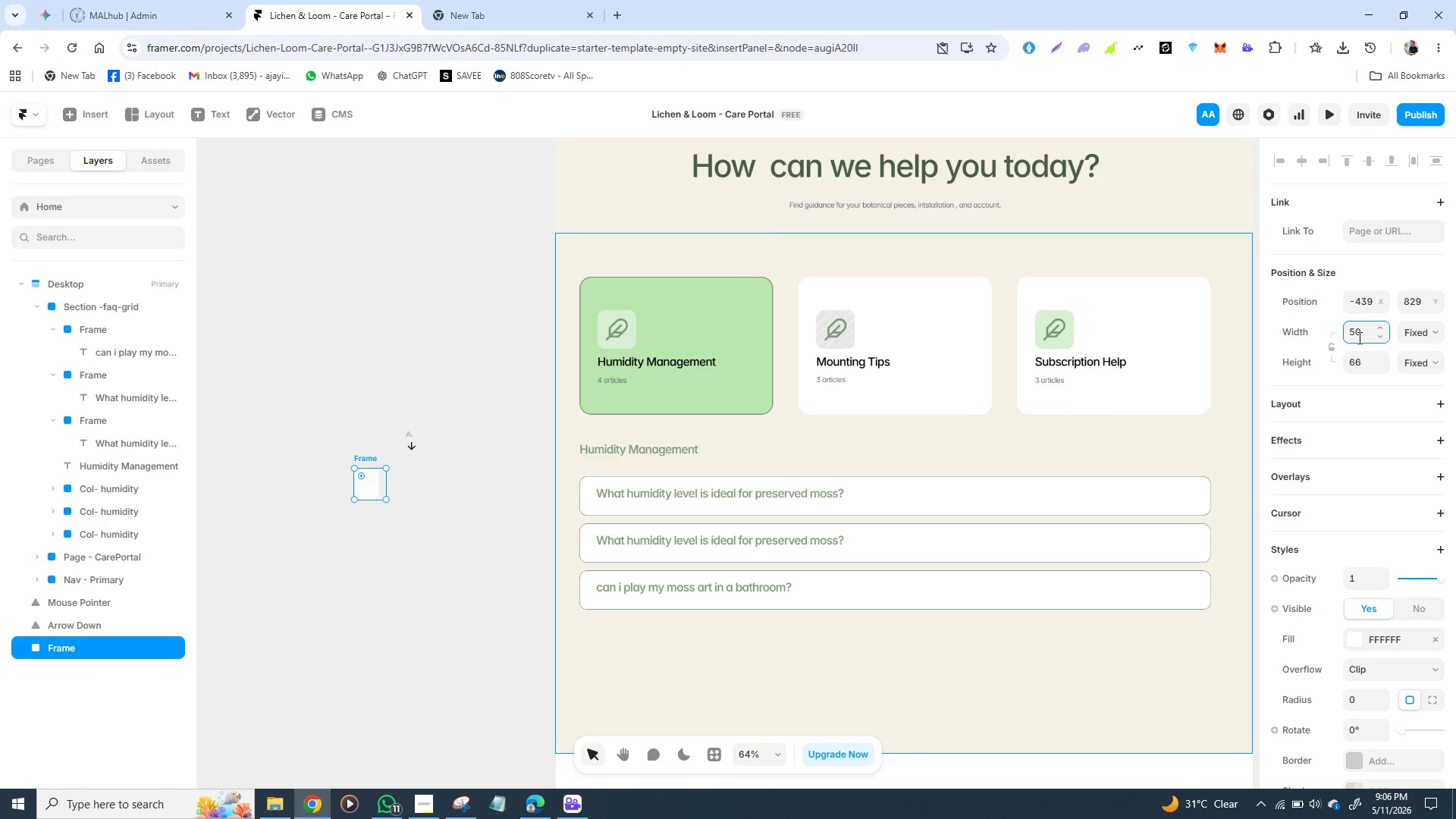 
key(Enter)
 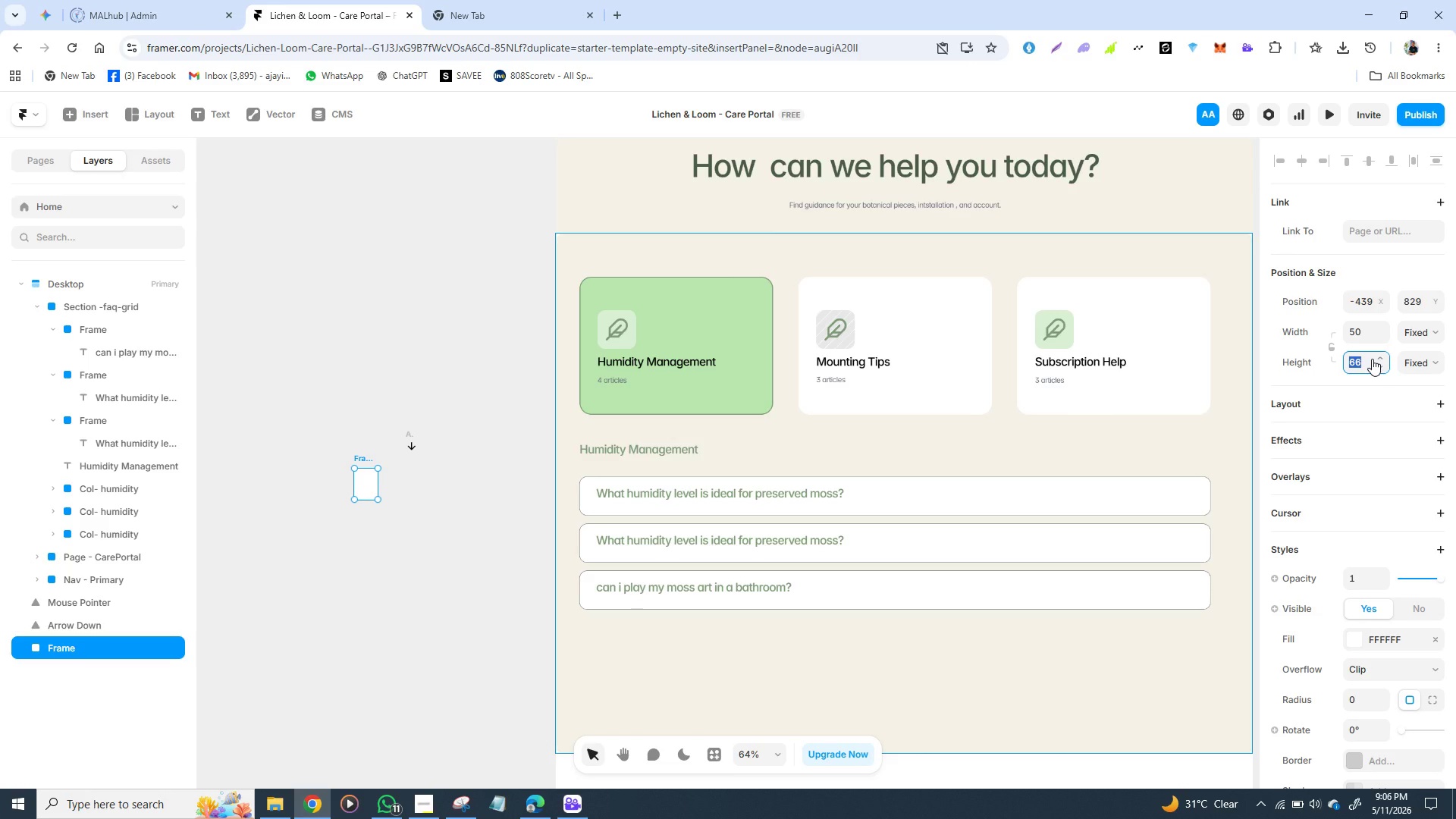 
type(50)
 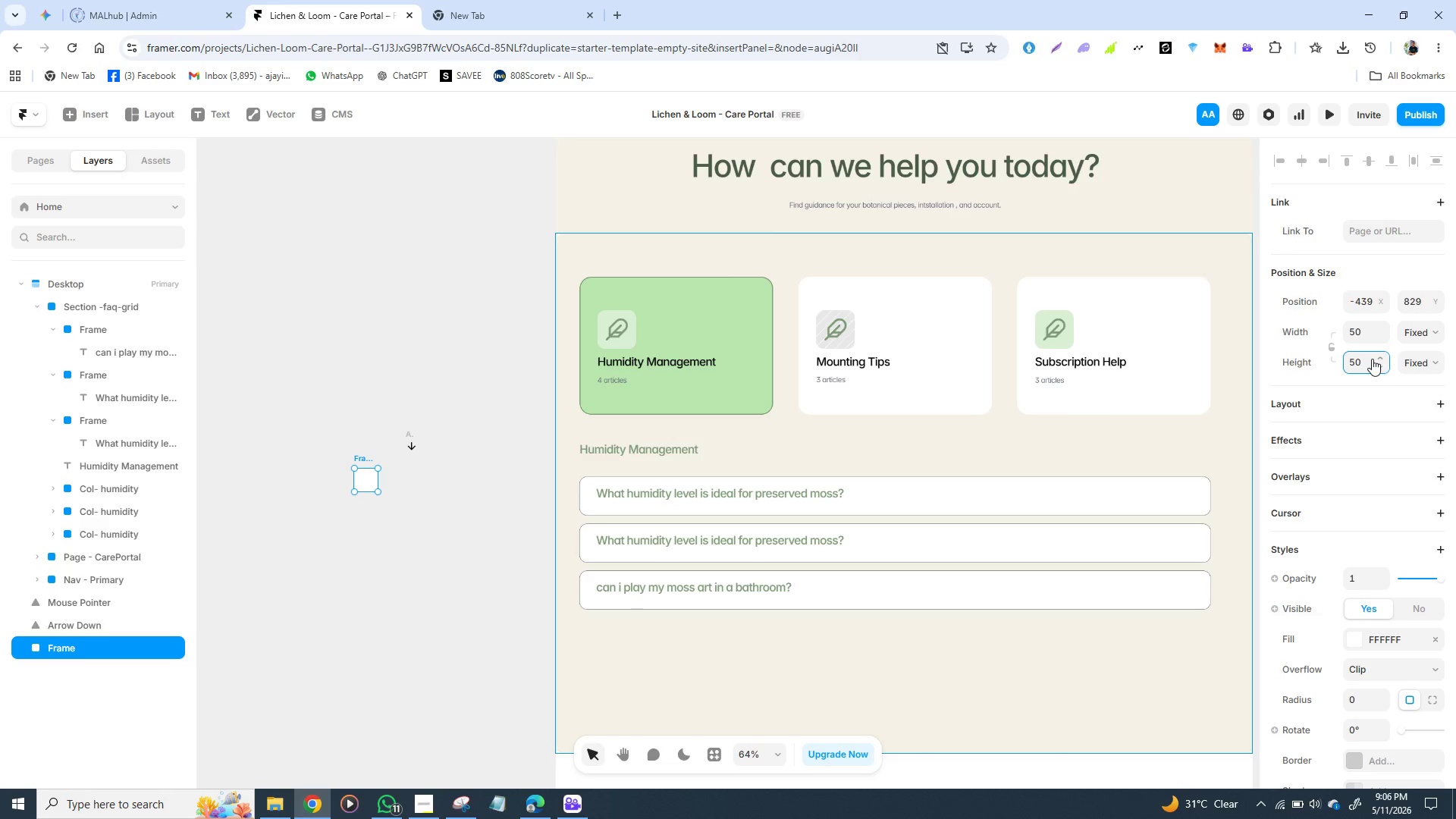 
key(Enter)
 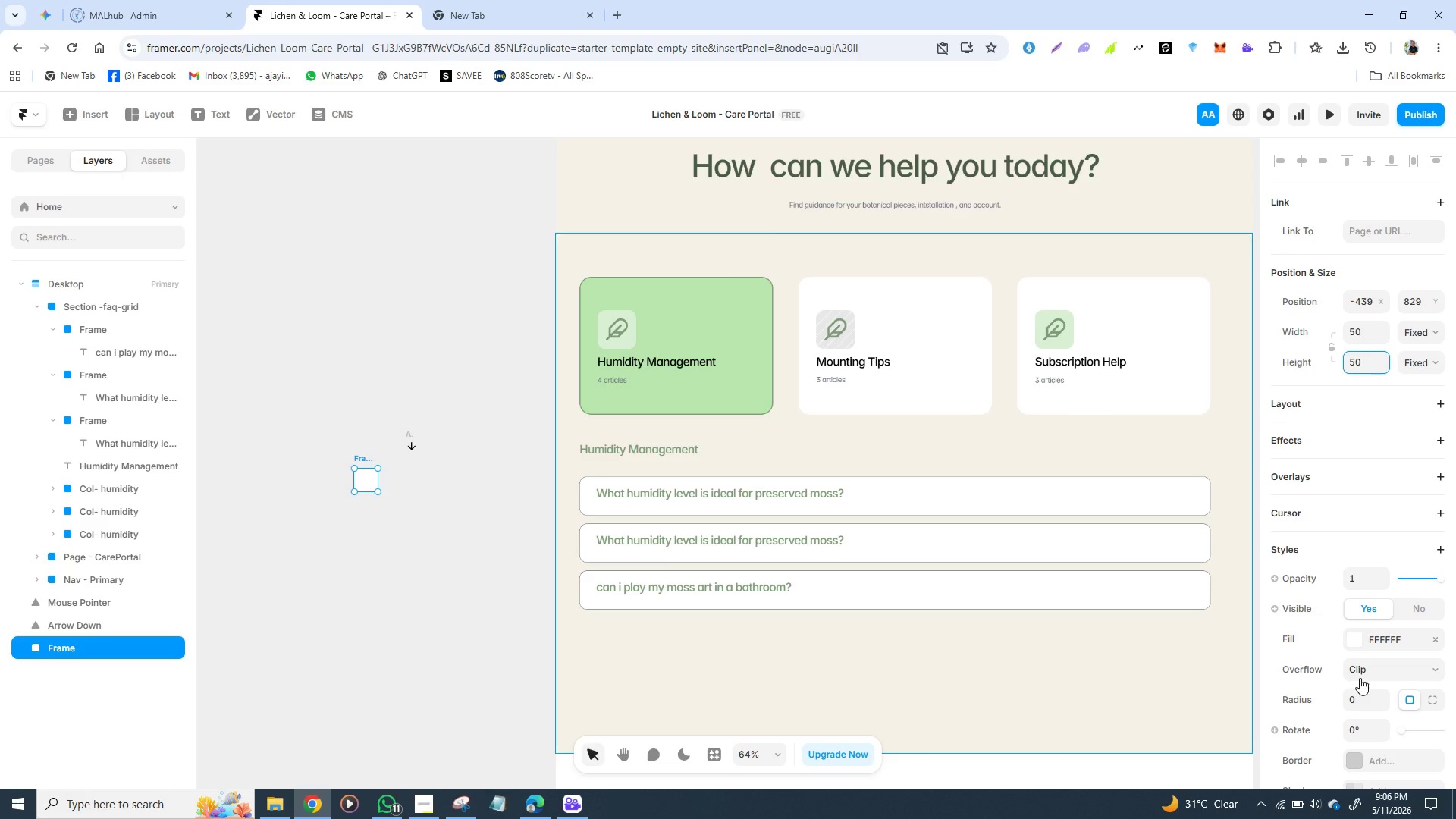 
left_click([1359, 697])
 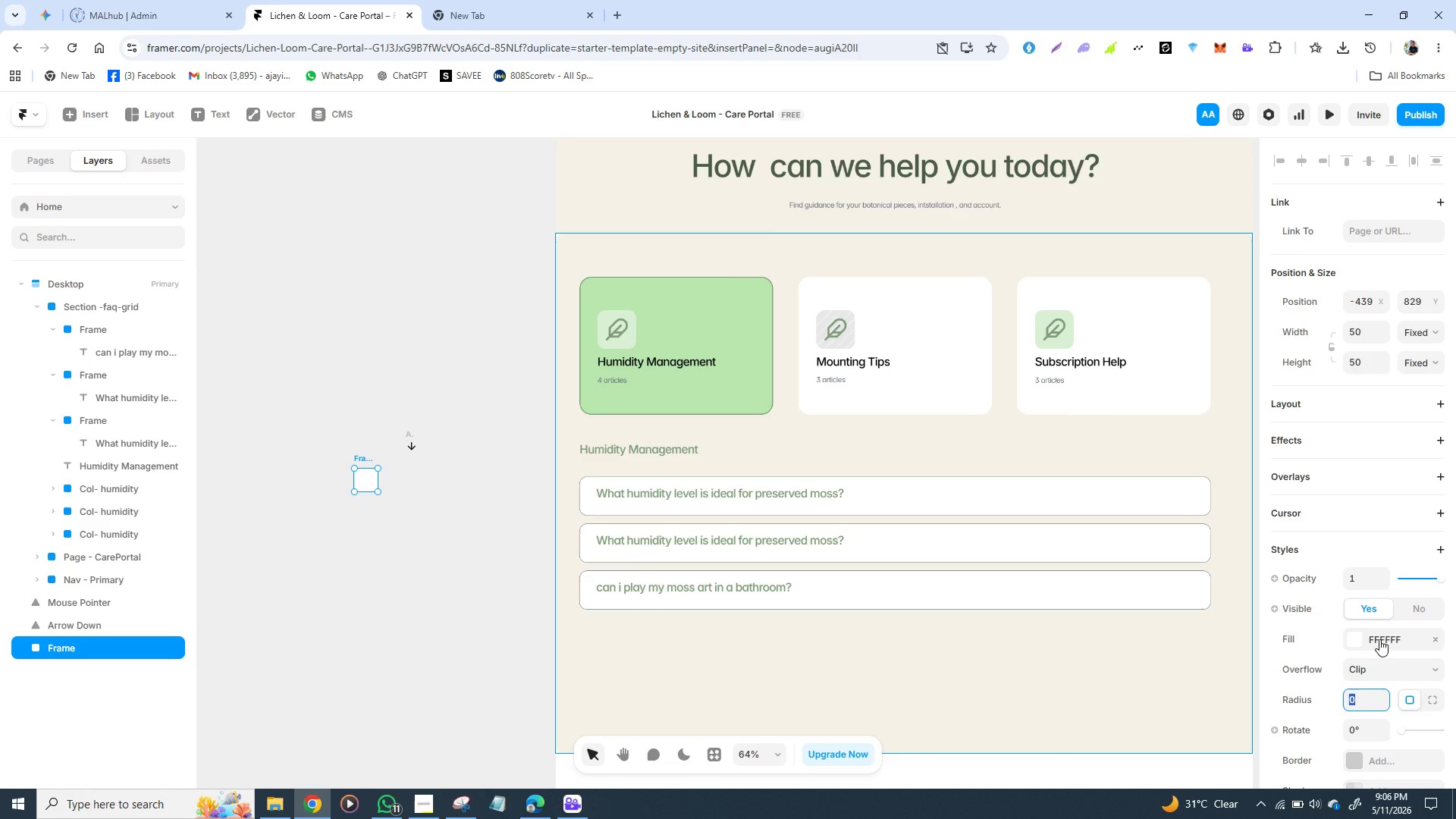 
wait(9.11)
 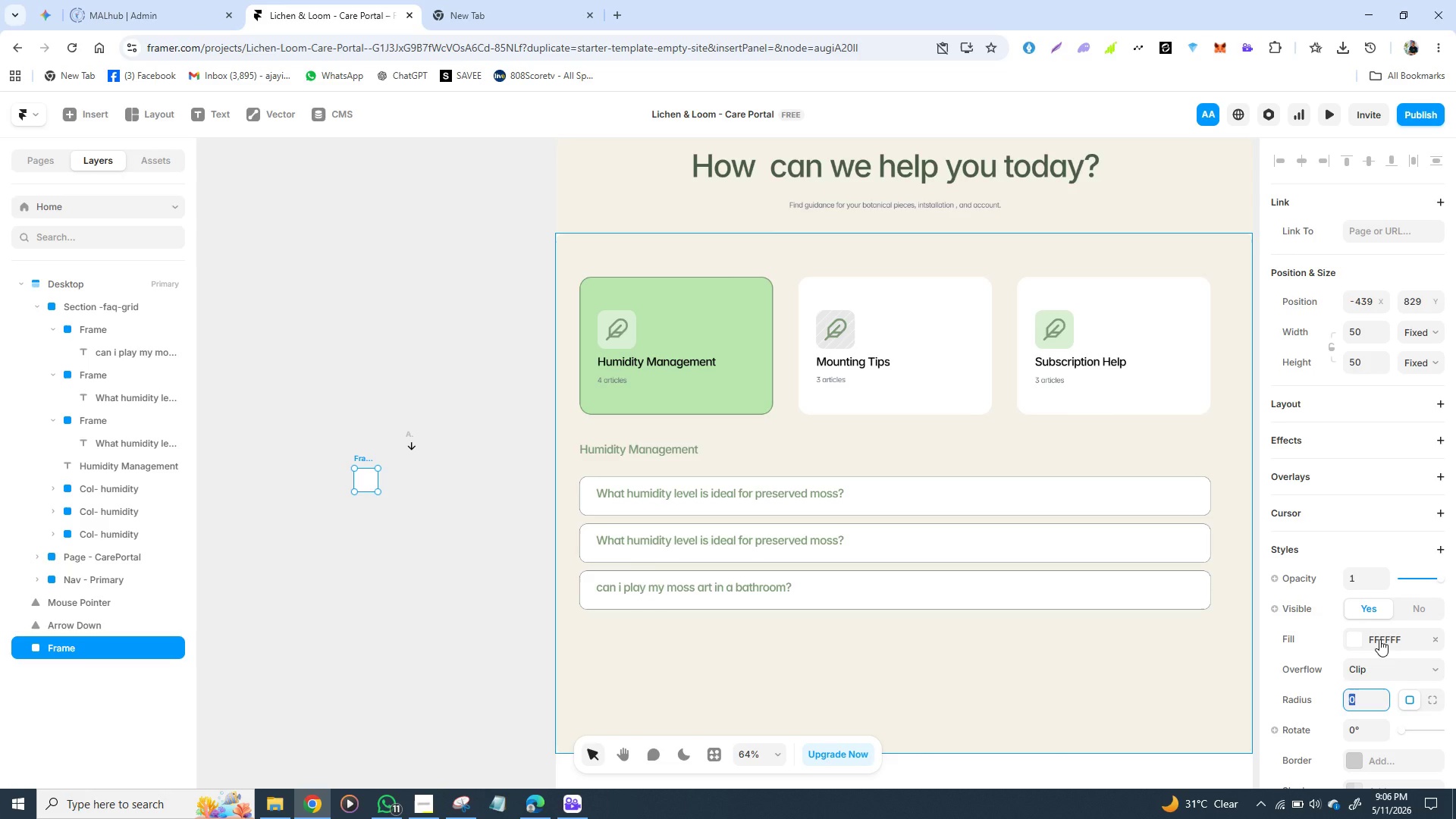 
type(30)
 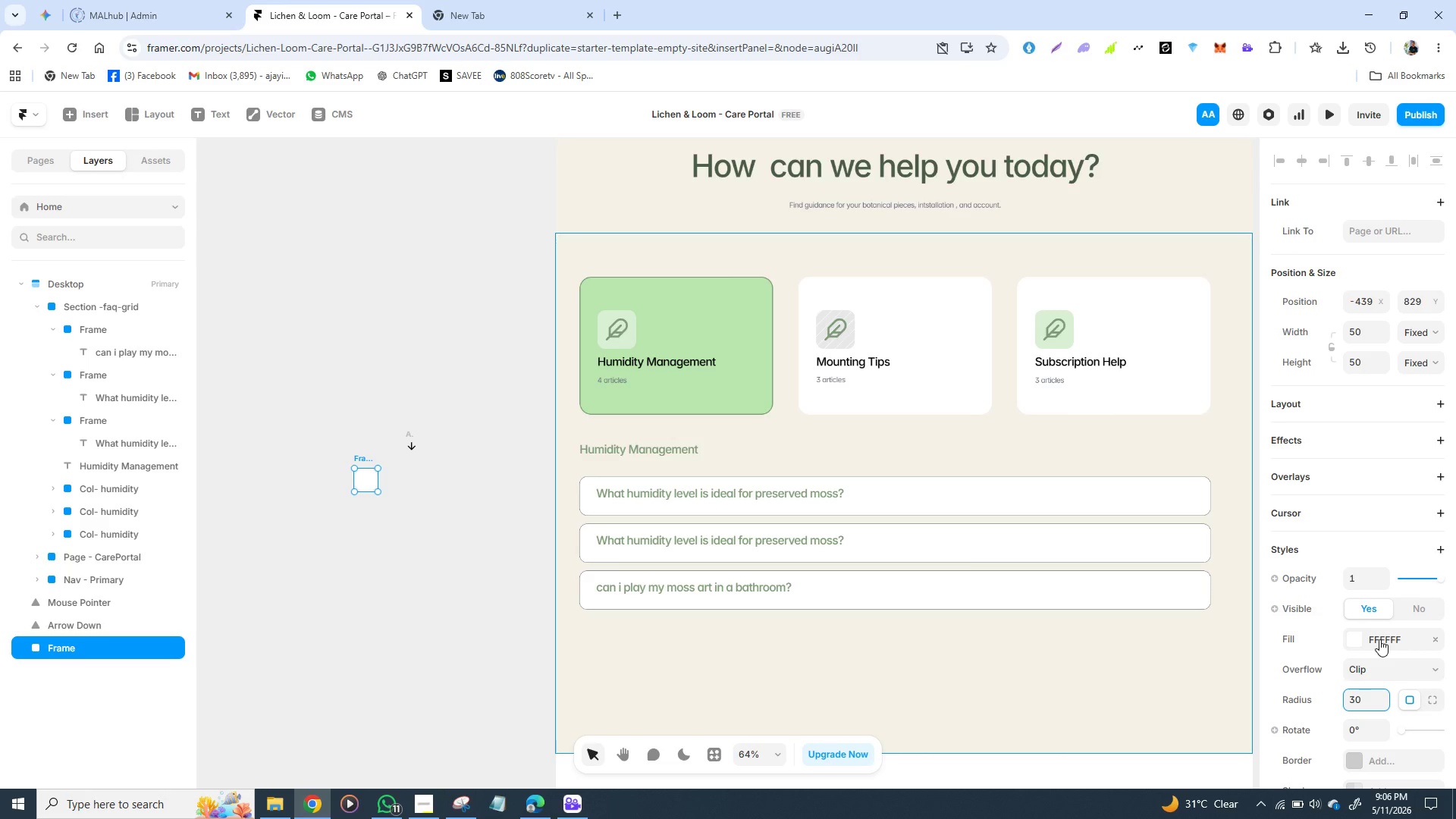 
key(Enter)
 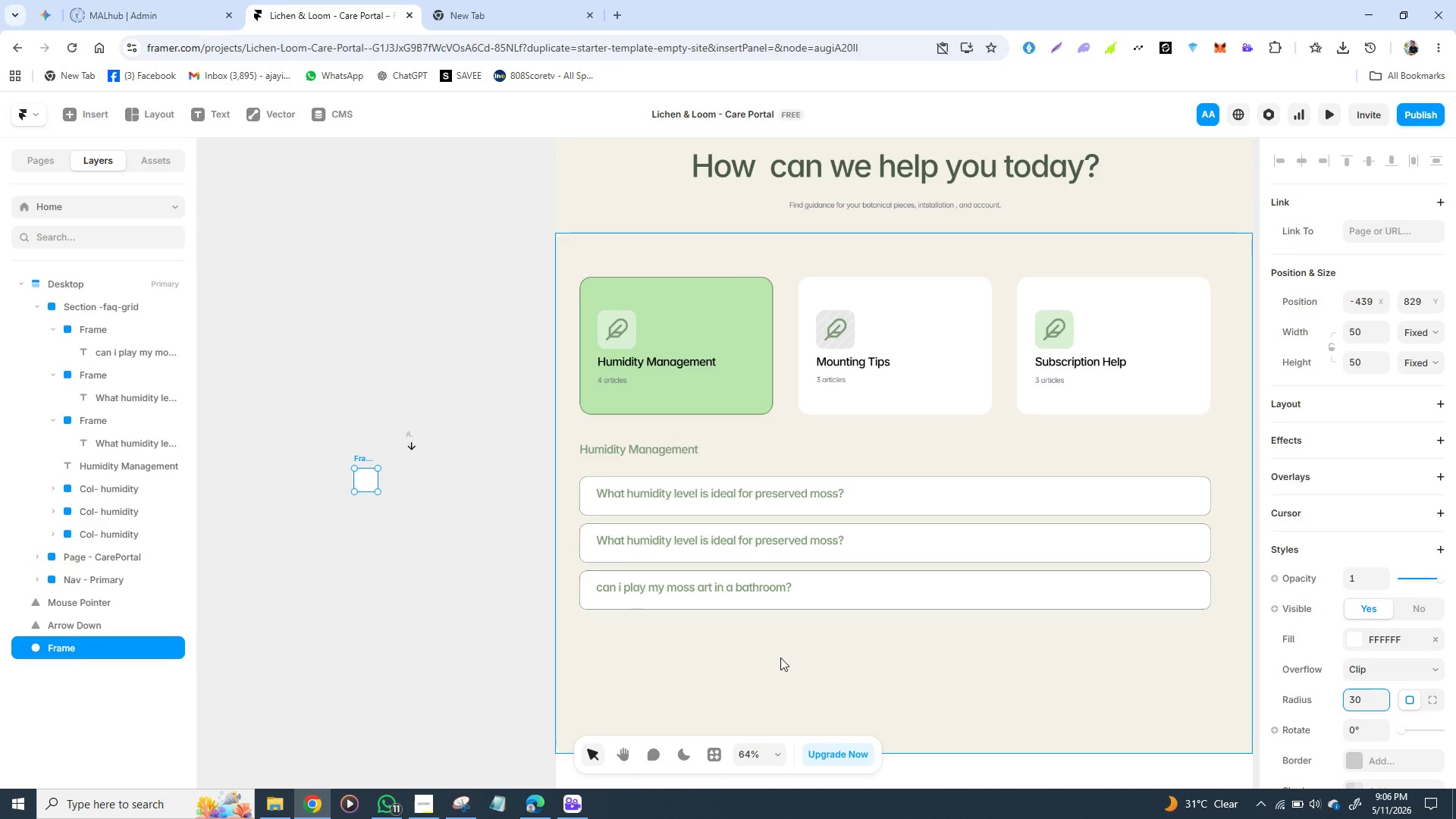 
left_click([501, 558])
 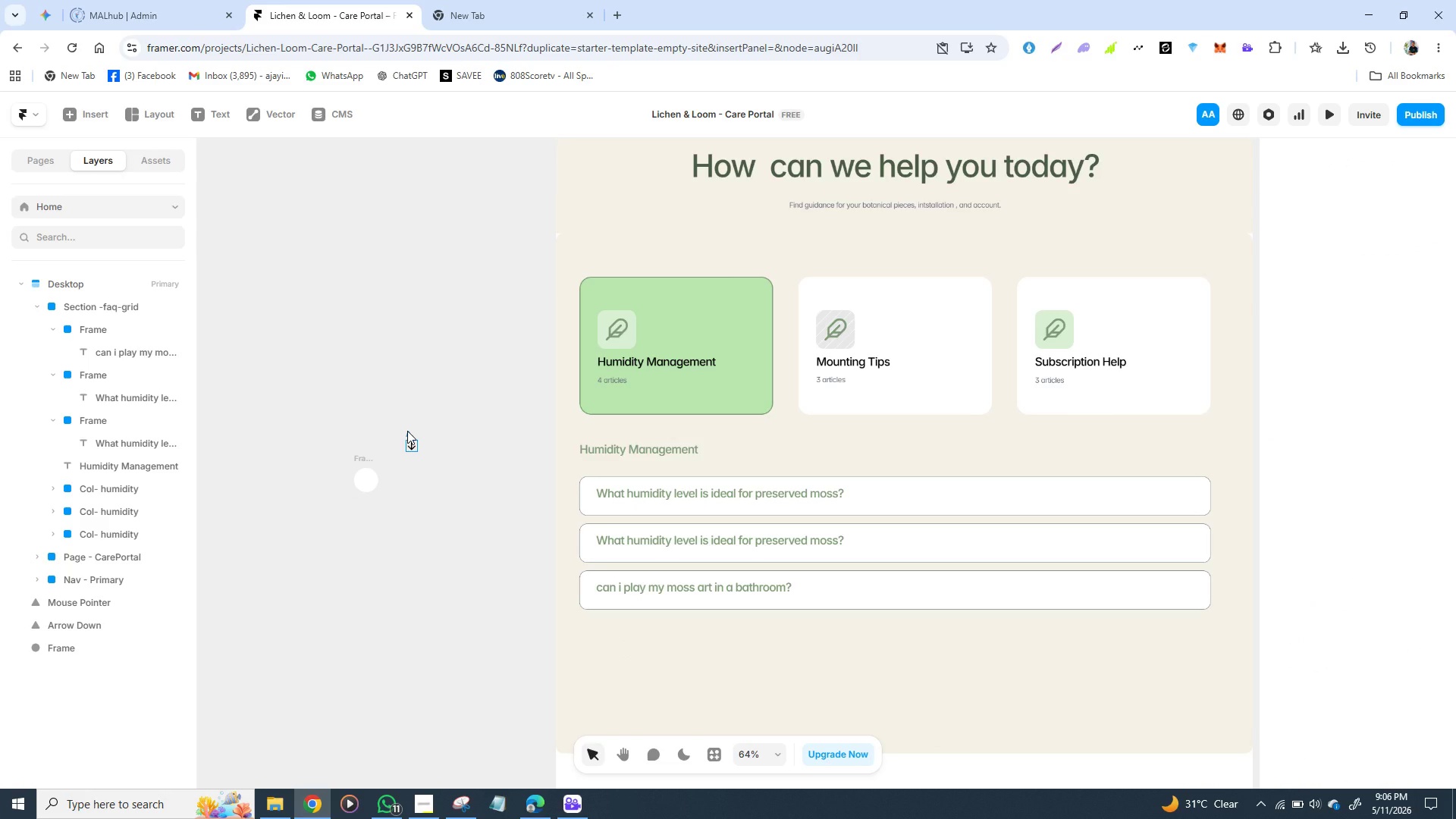 
left_click_drag(start_coordinate=[407, 431], to_coordinate=[362, 470])
 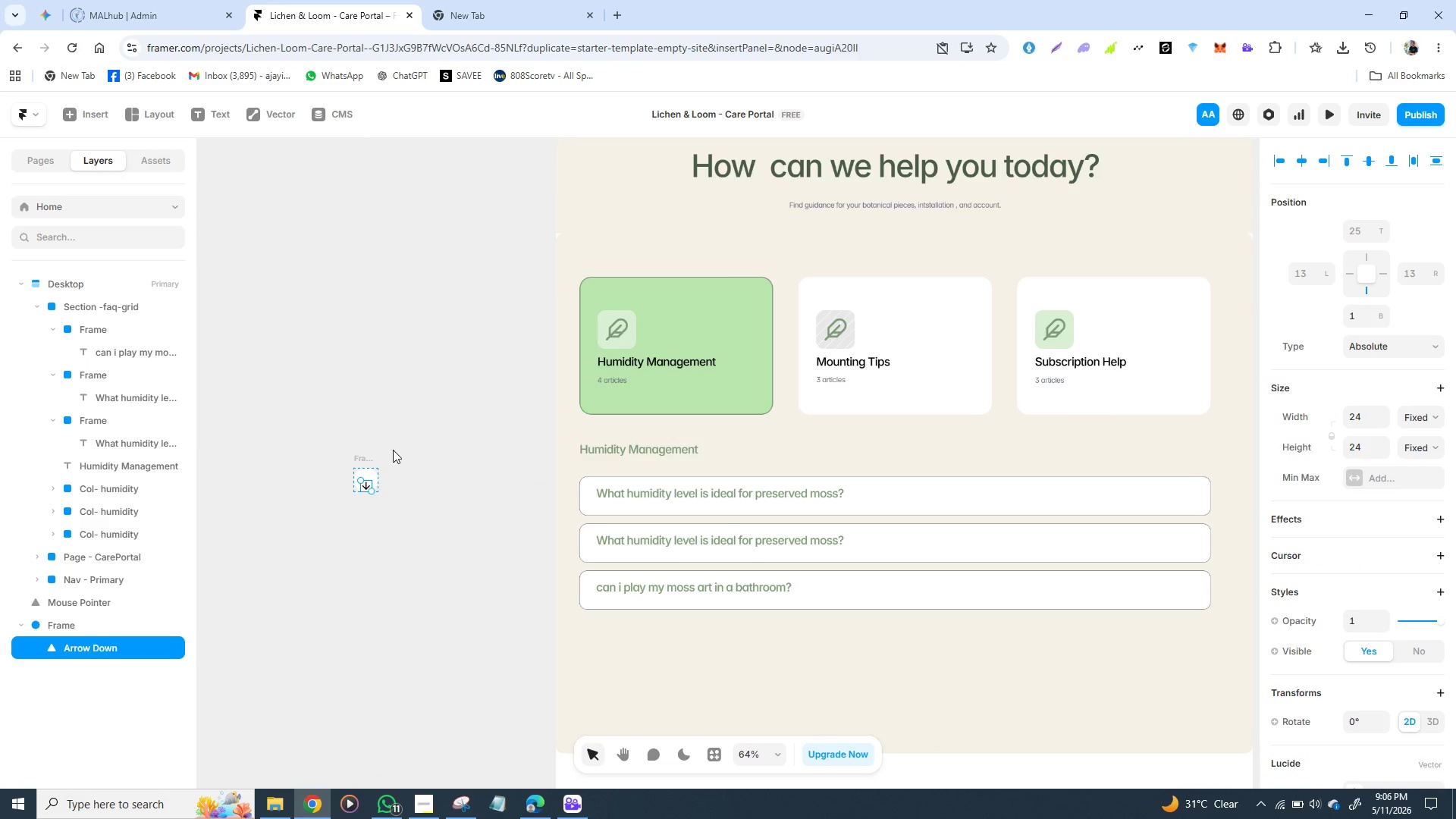 
left_click([394, 450])
 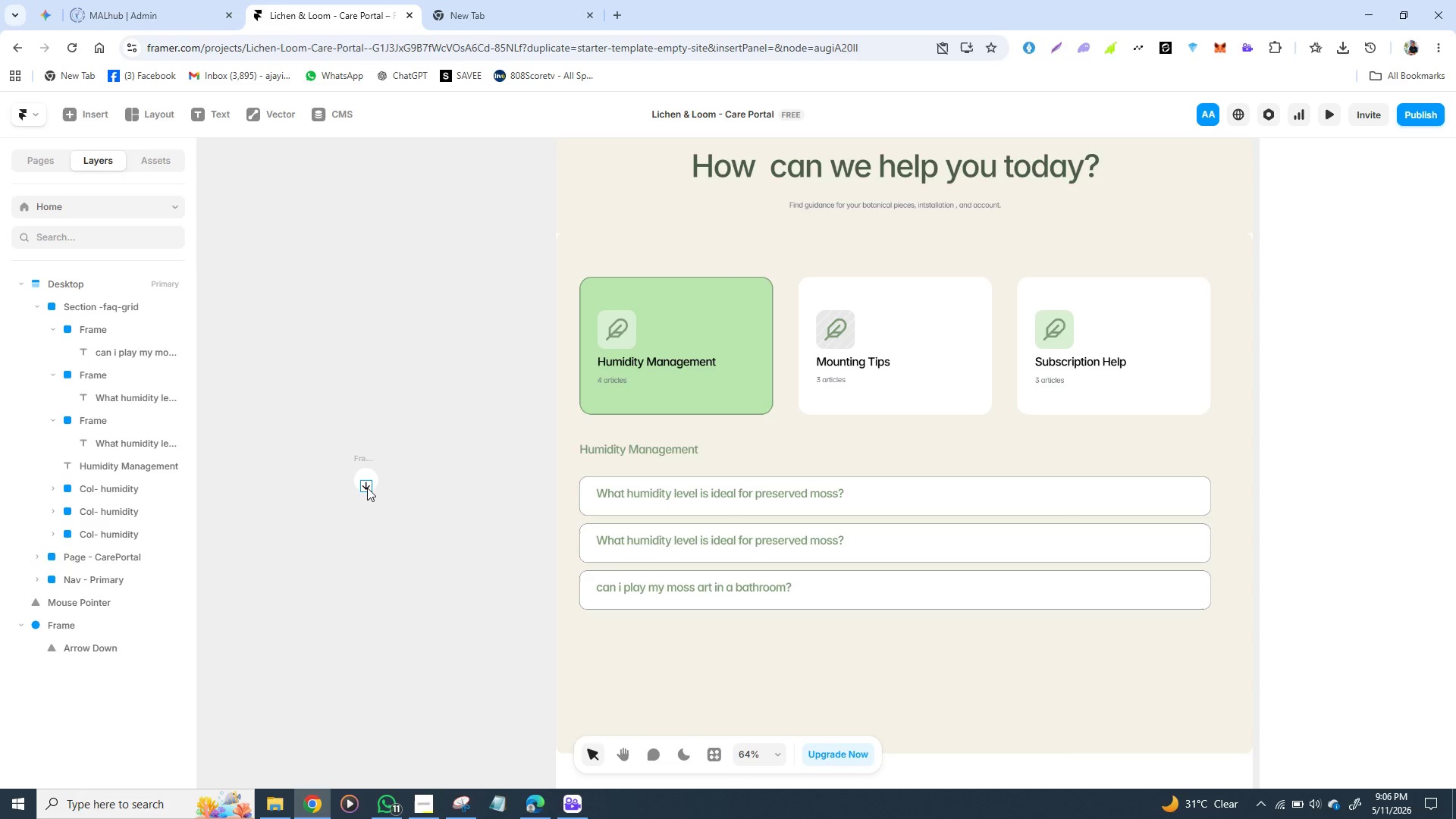 
left_click([367, 488])
 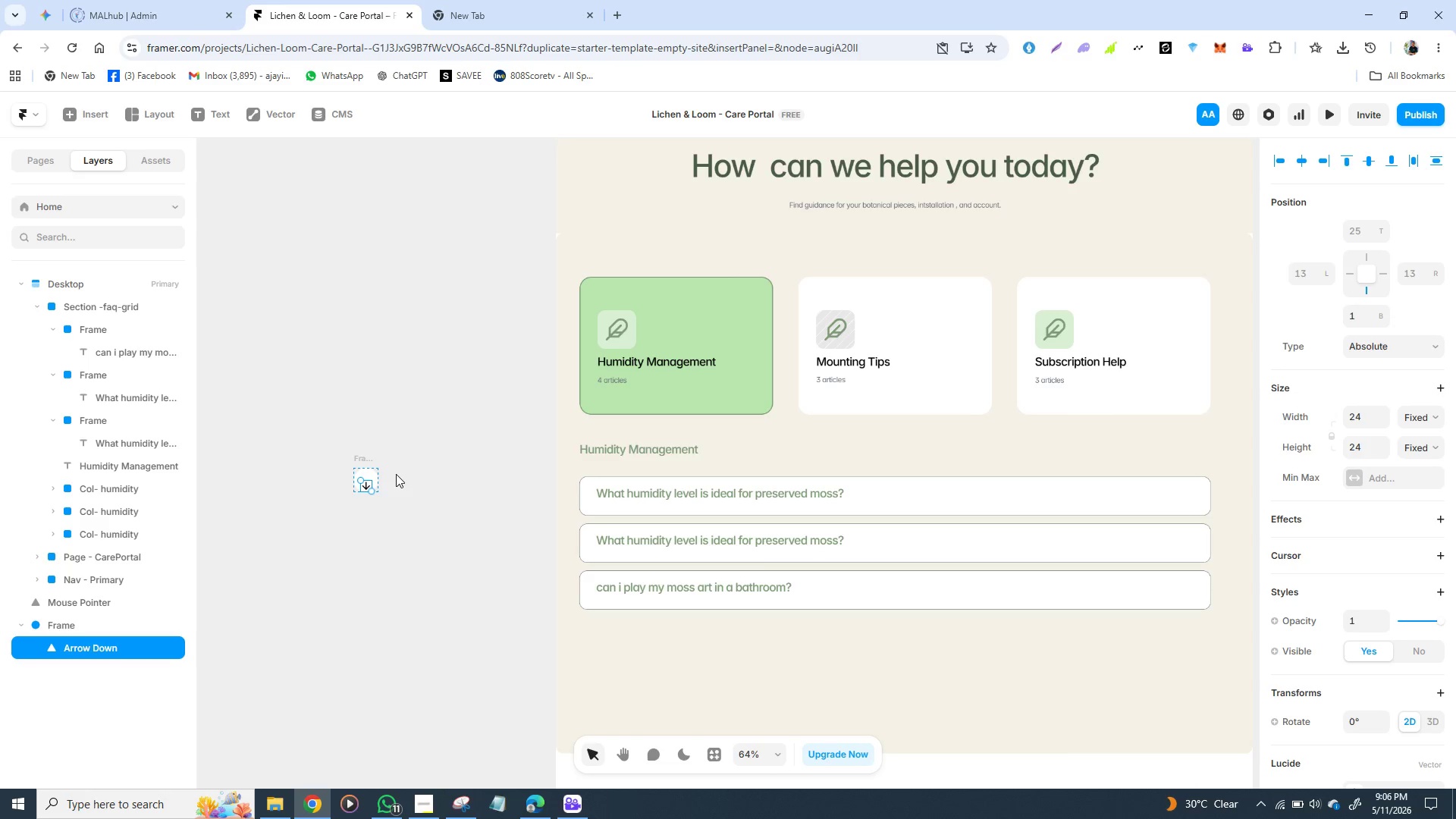 
hold_key(key=ArrowUp, duration=0.45)
 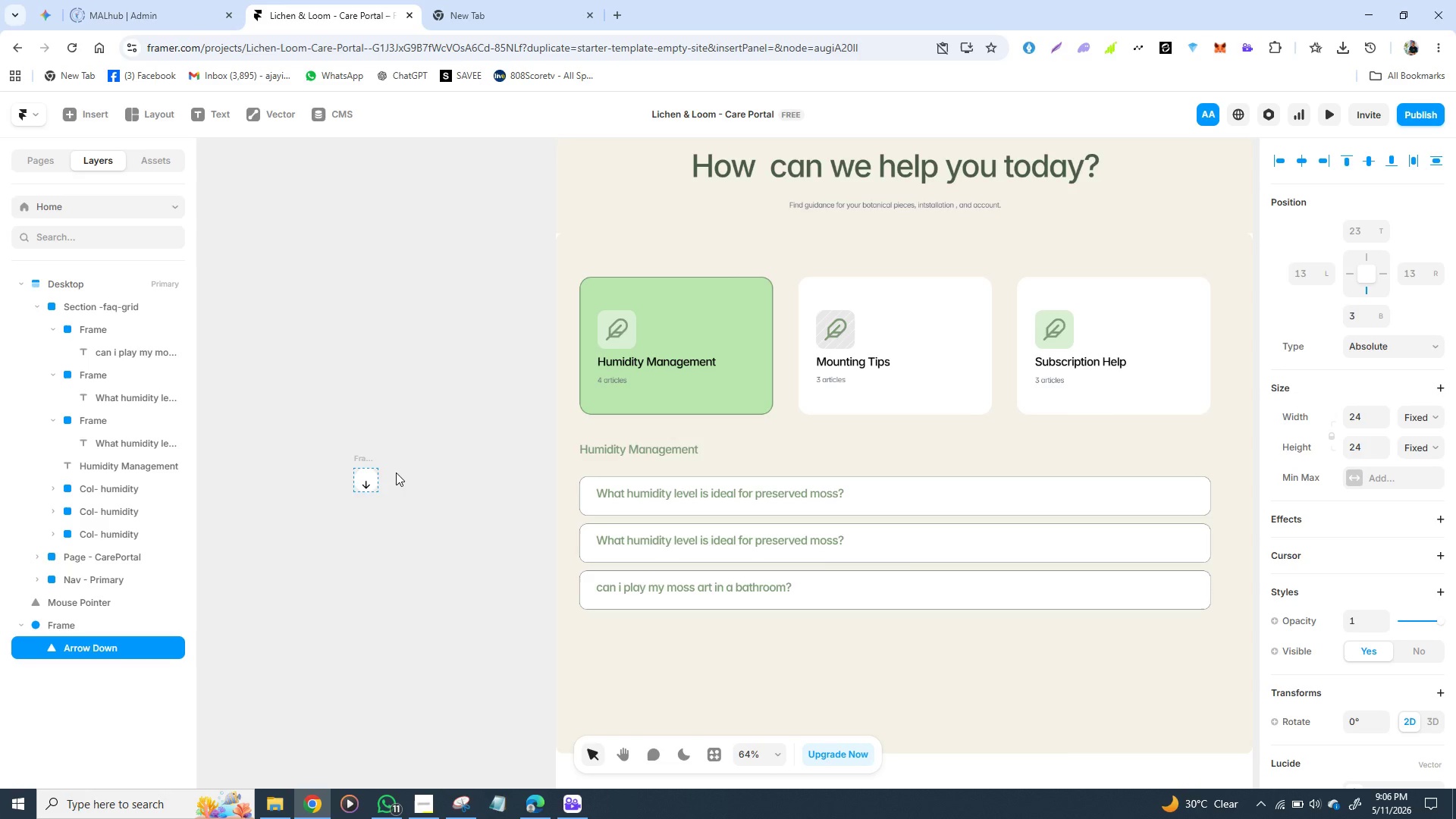 
hold_key(key=ArrowUp, duration=0.8)
 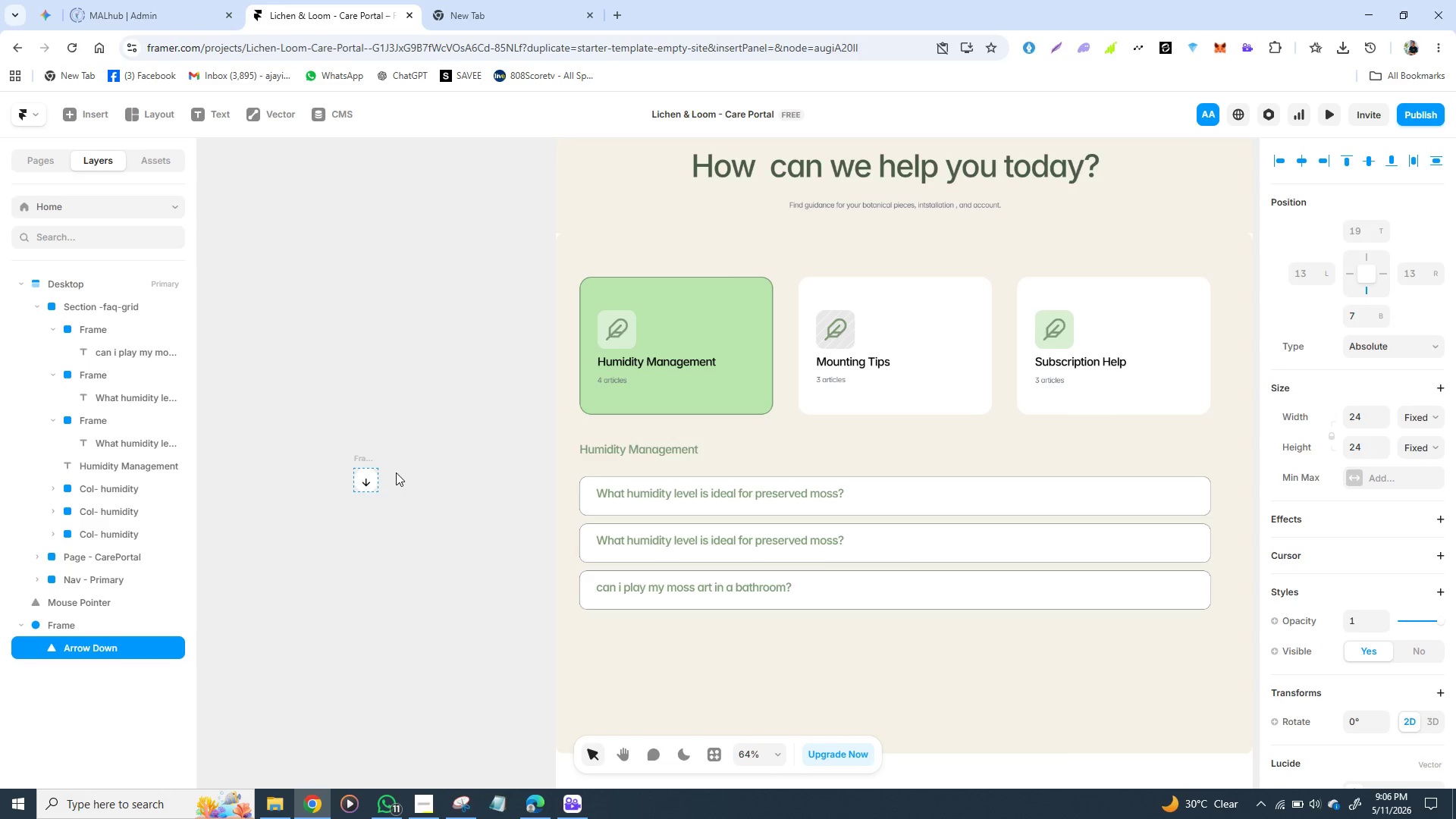 
key(ArrowUp)
 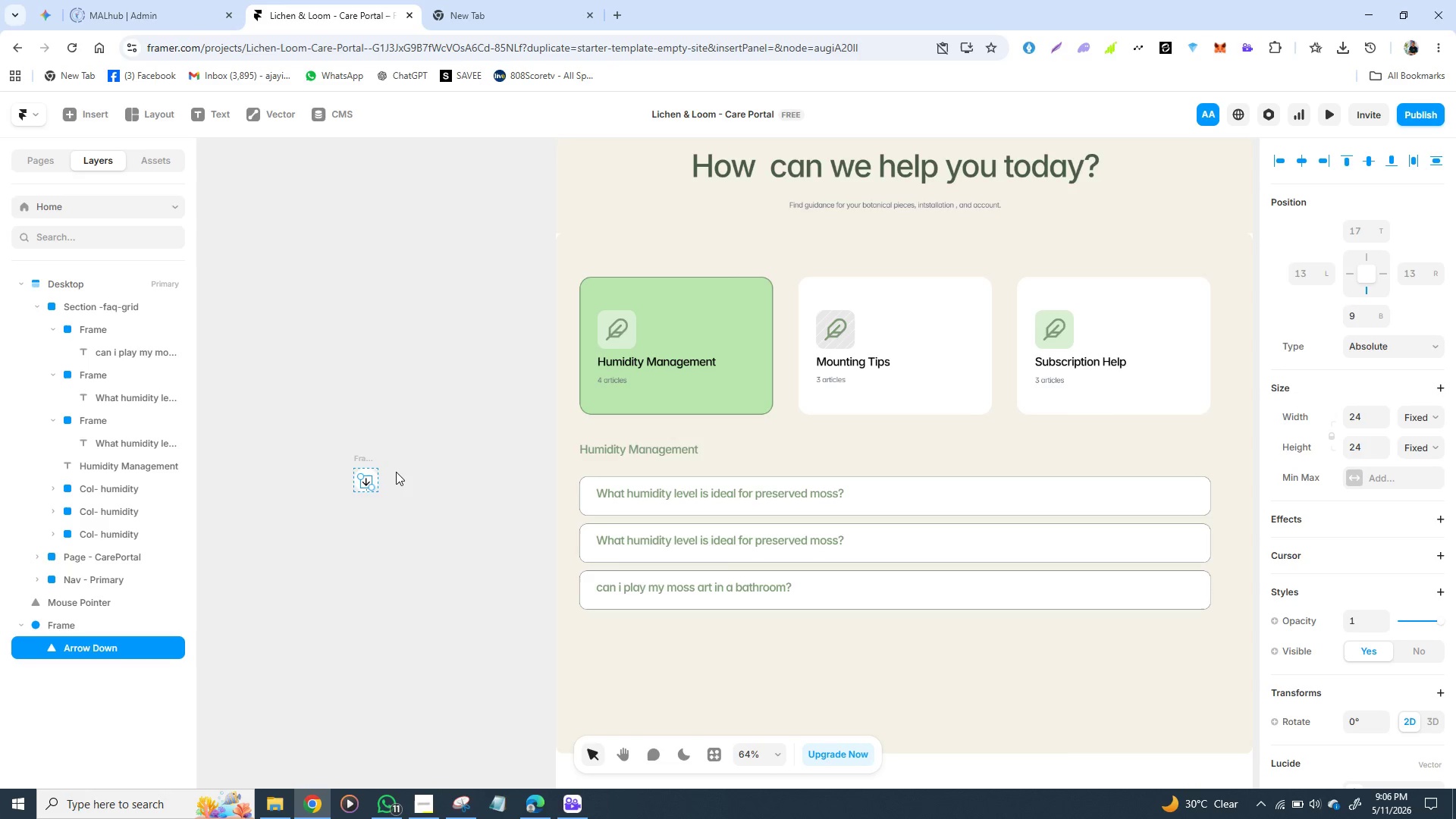 
key(ArrowUp)
 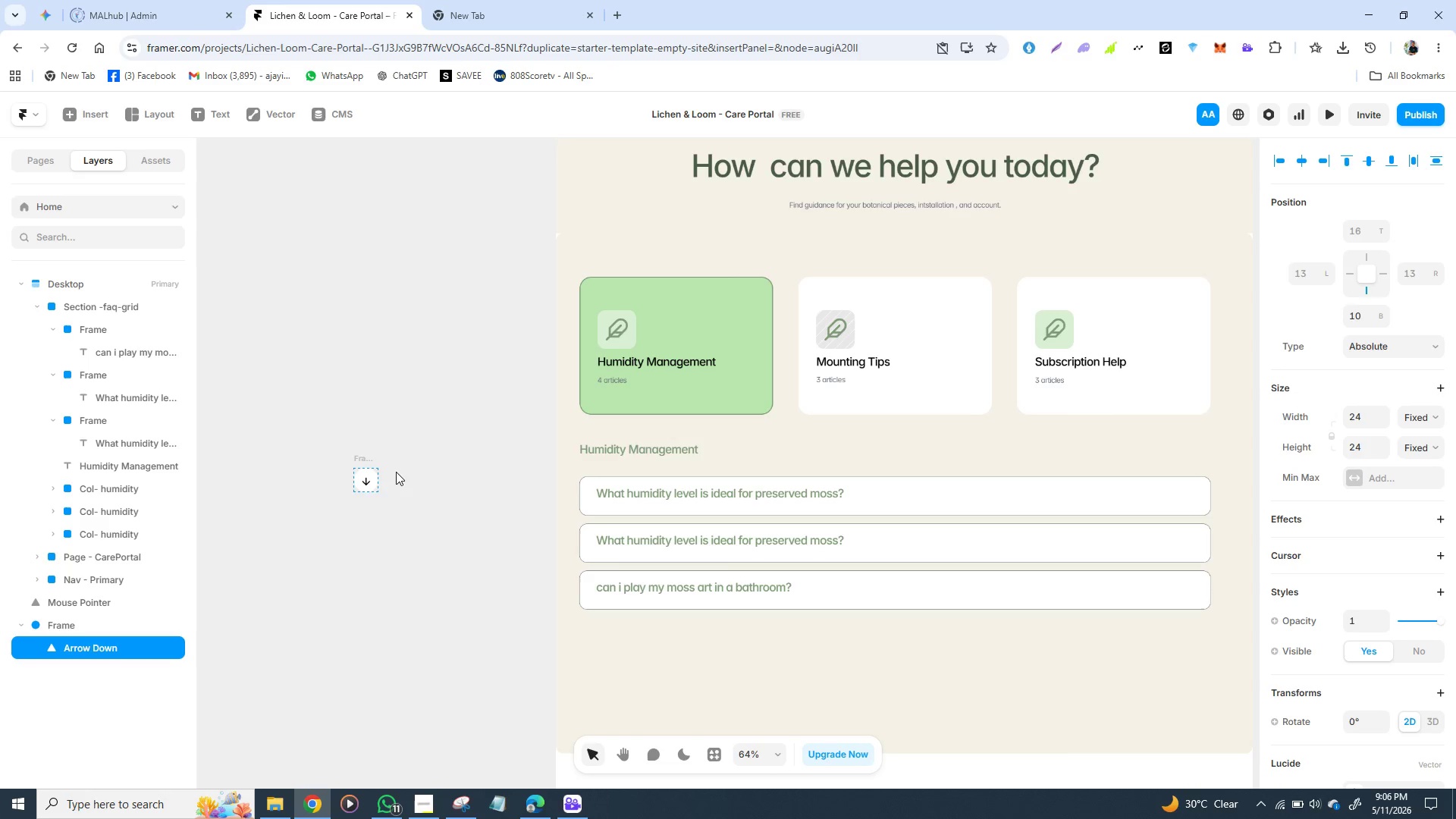 
key(ArrowUp)
 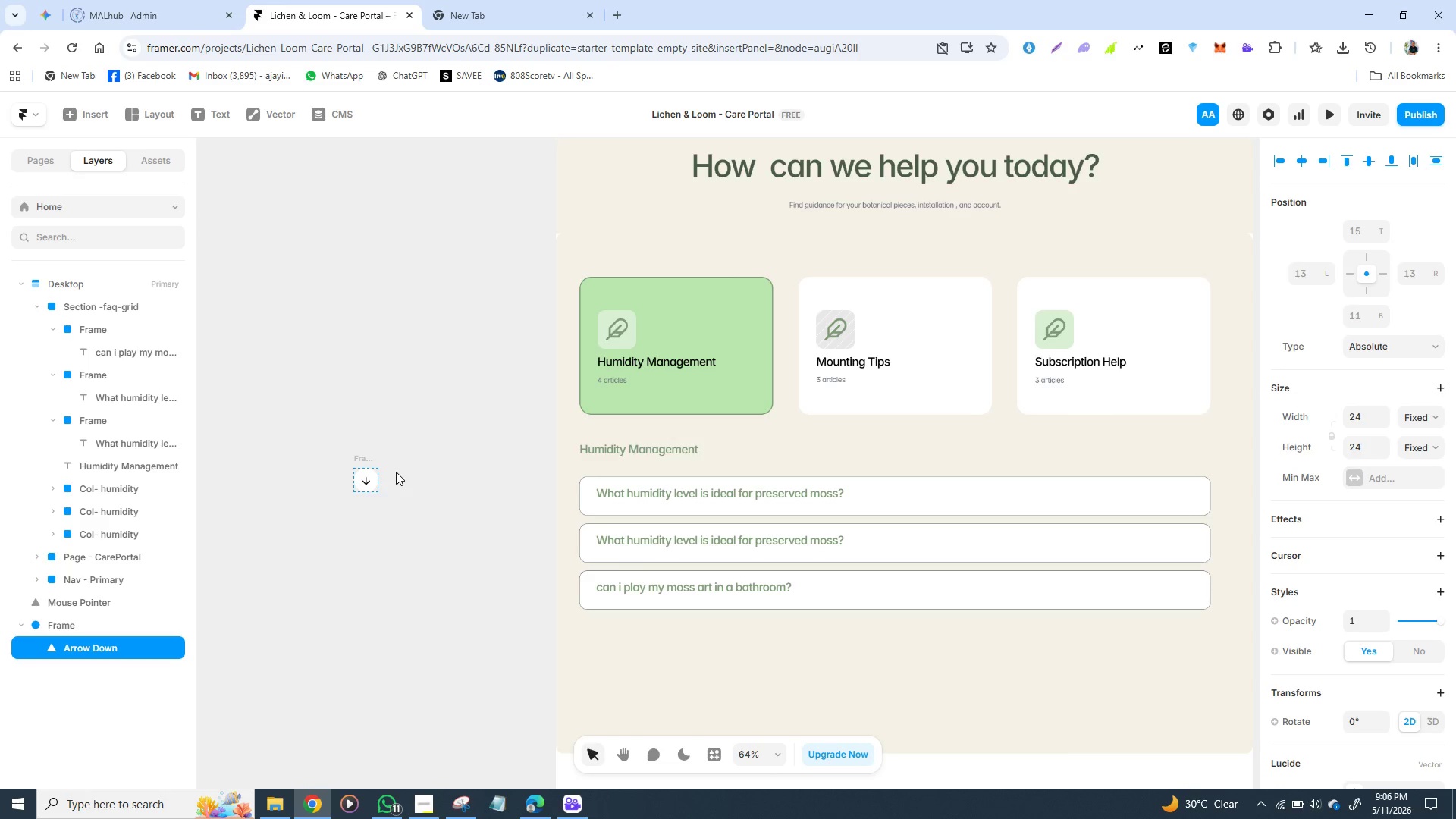 
key(ArrowUp)
 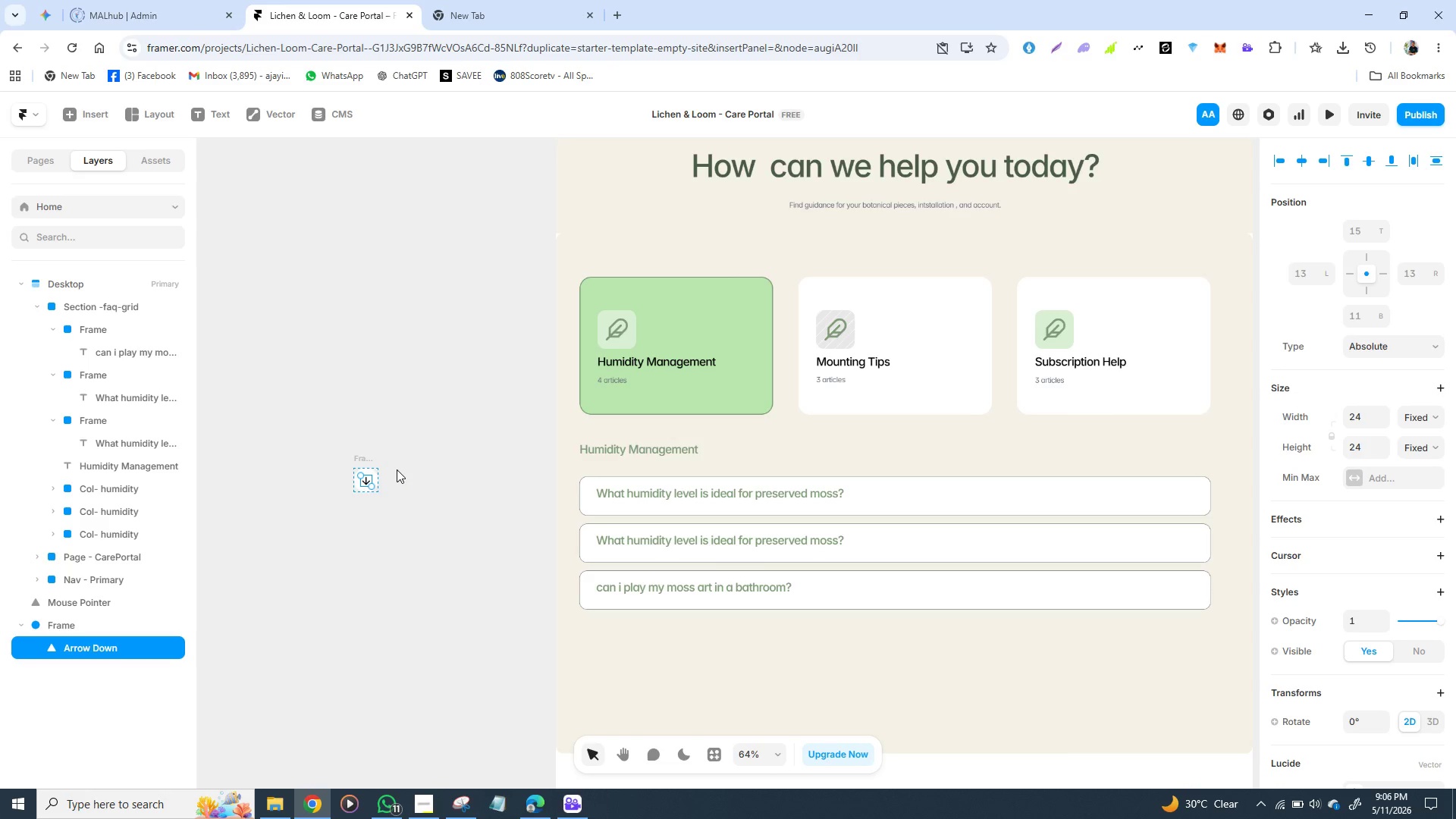 
key(ArrowLeft)
 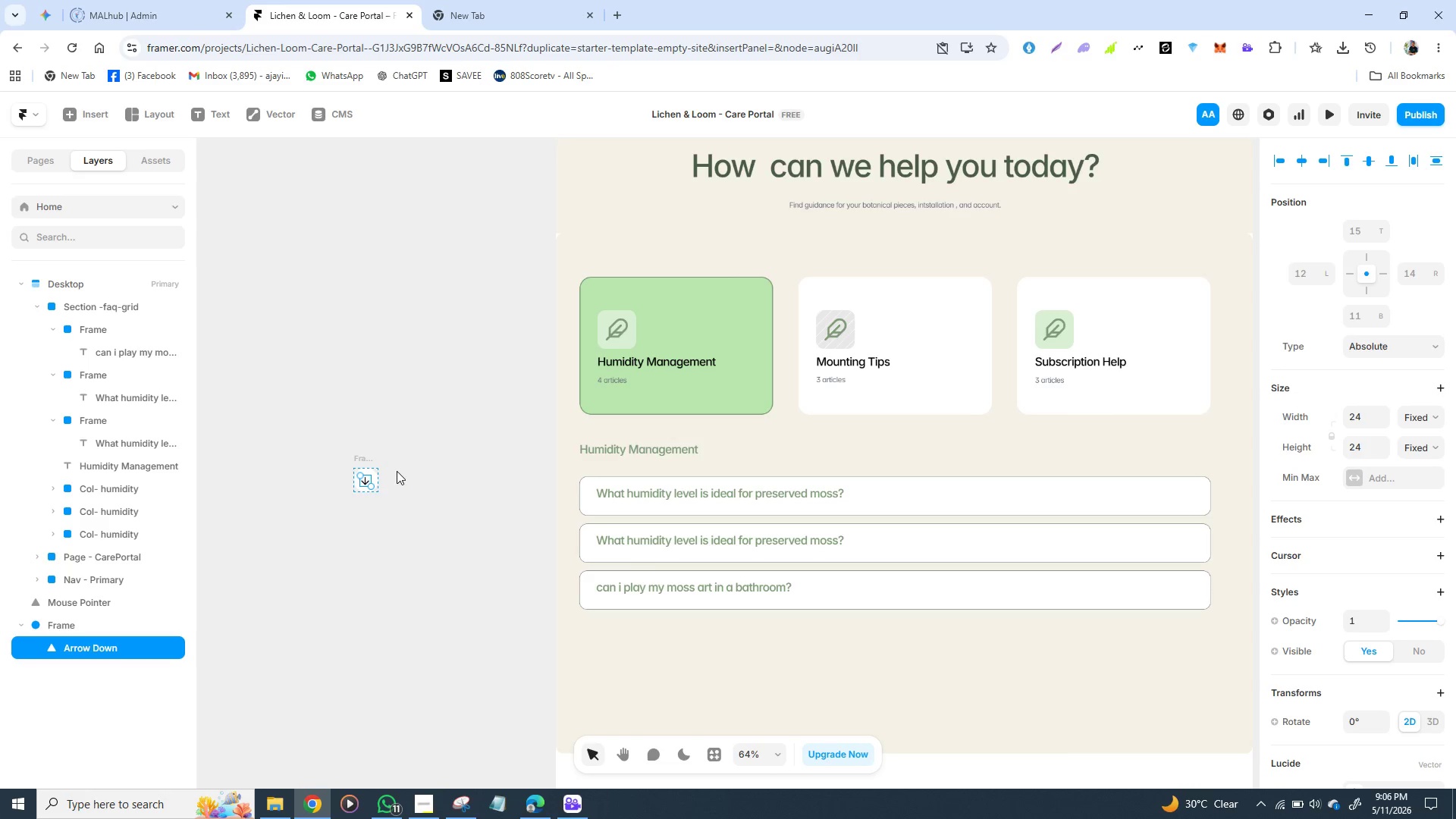 
key(ArrowLeft)
 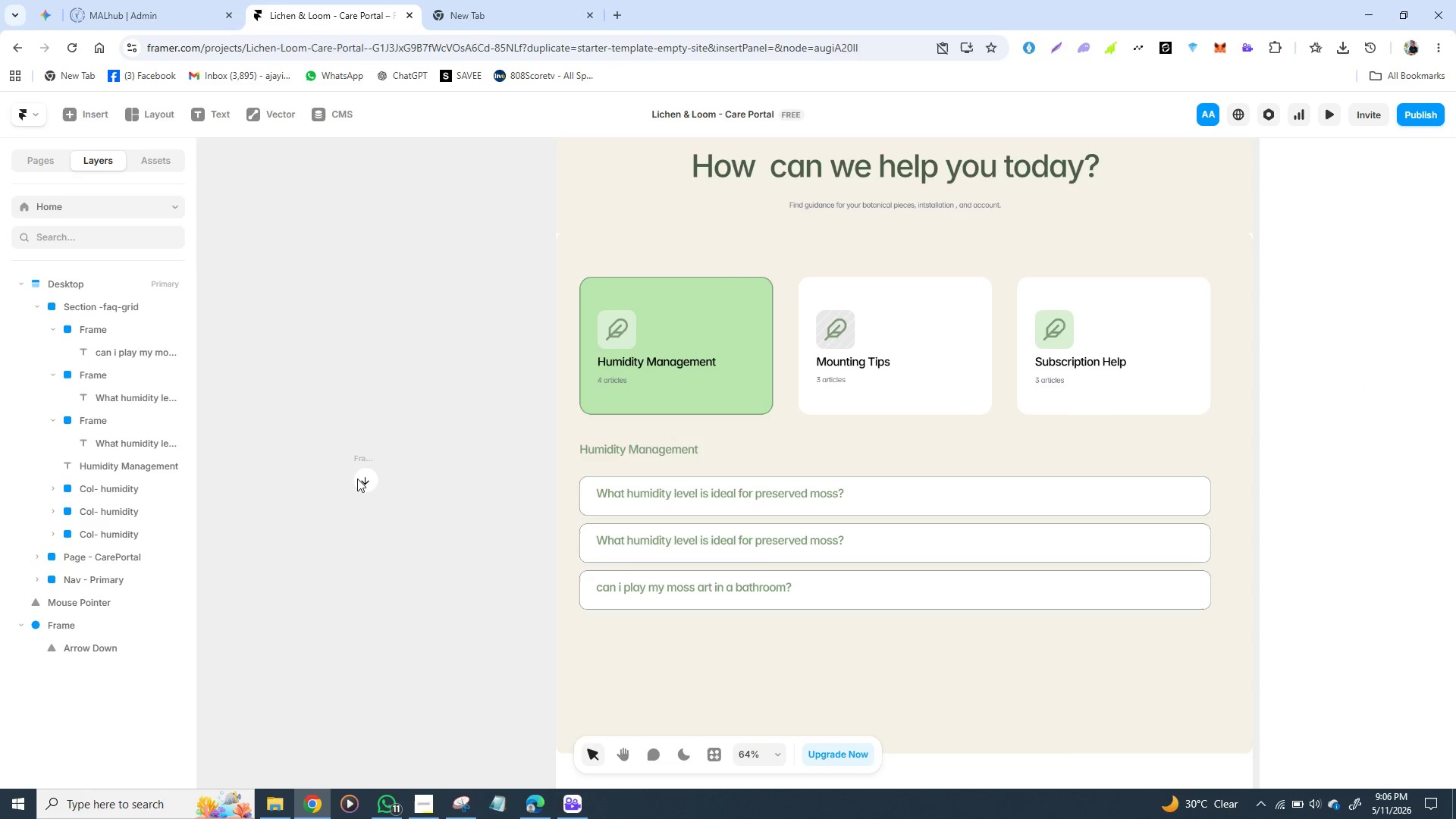 
left_click([363, 480])
 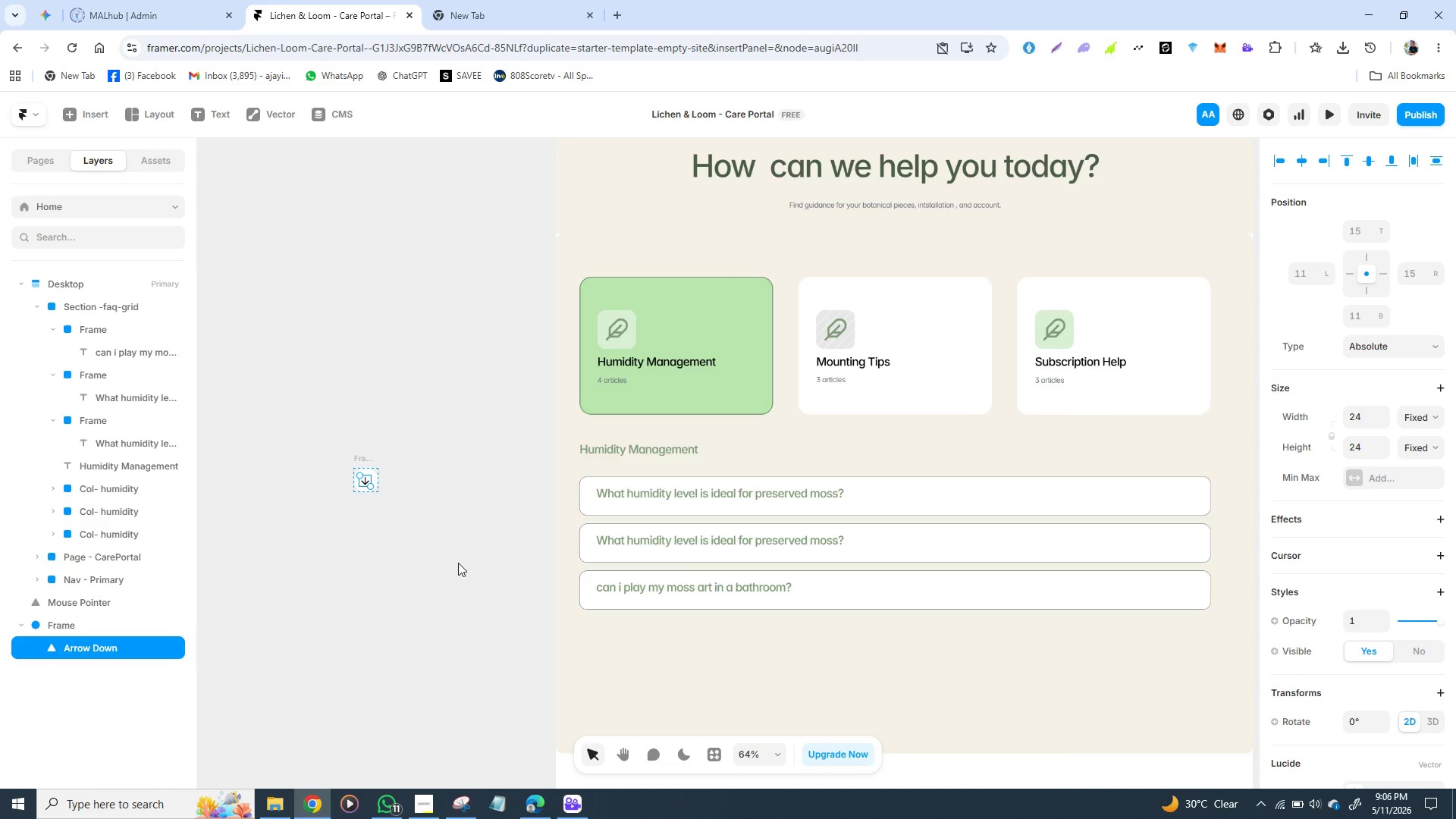 
key(ArrowRight)
 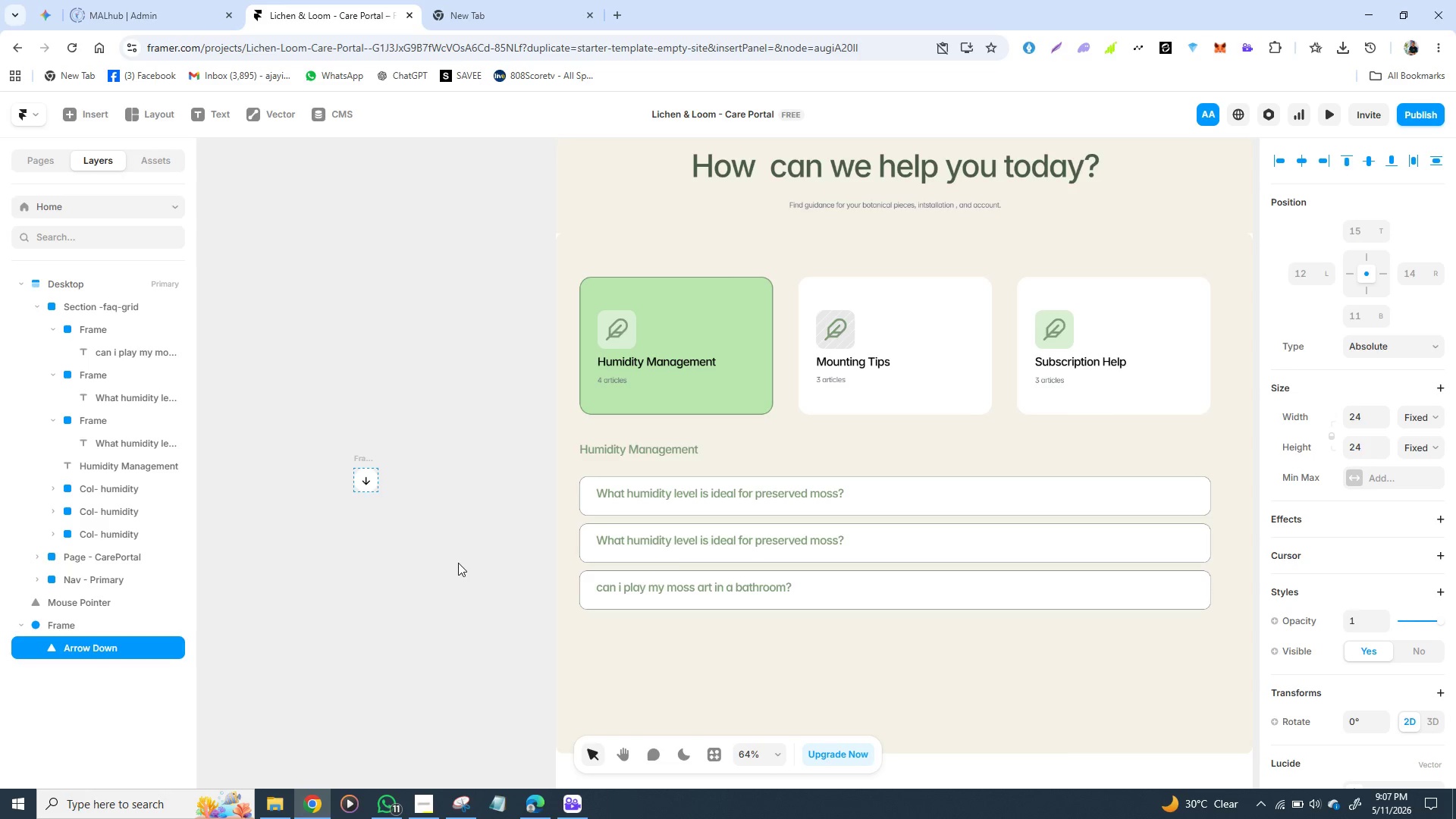 
key(ArrowRight)
 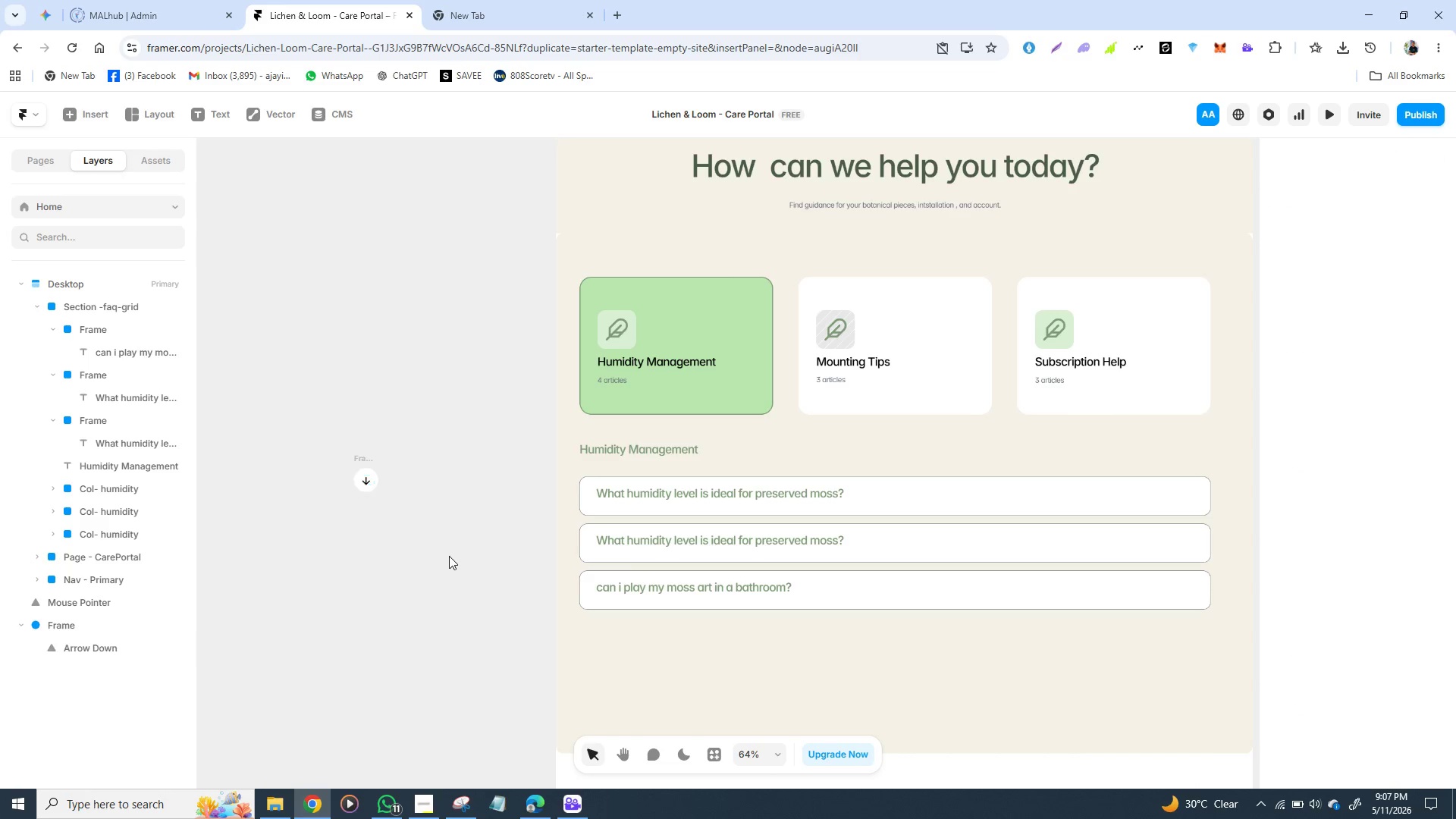 
left_click([449, 556])
 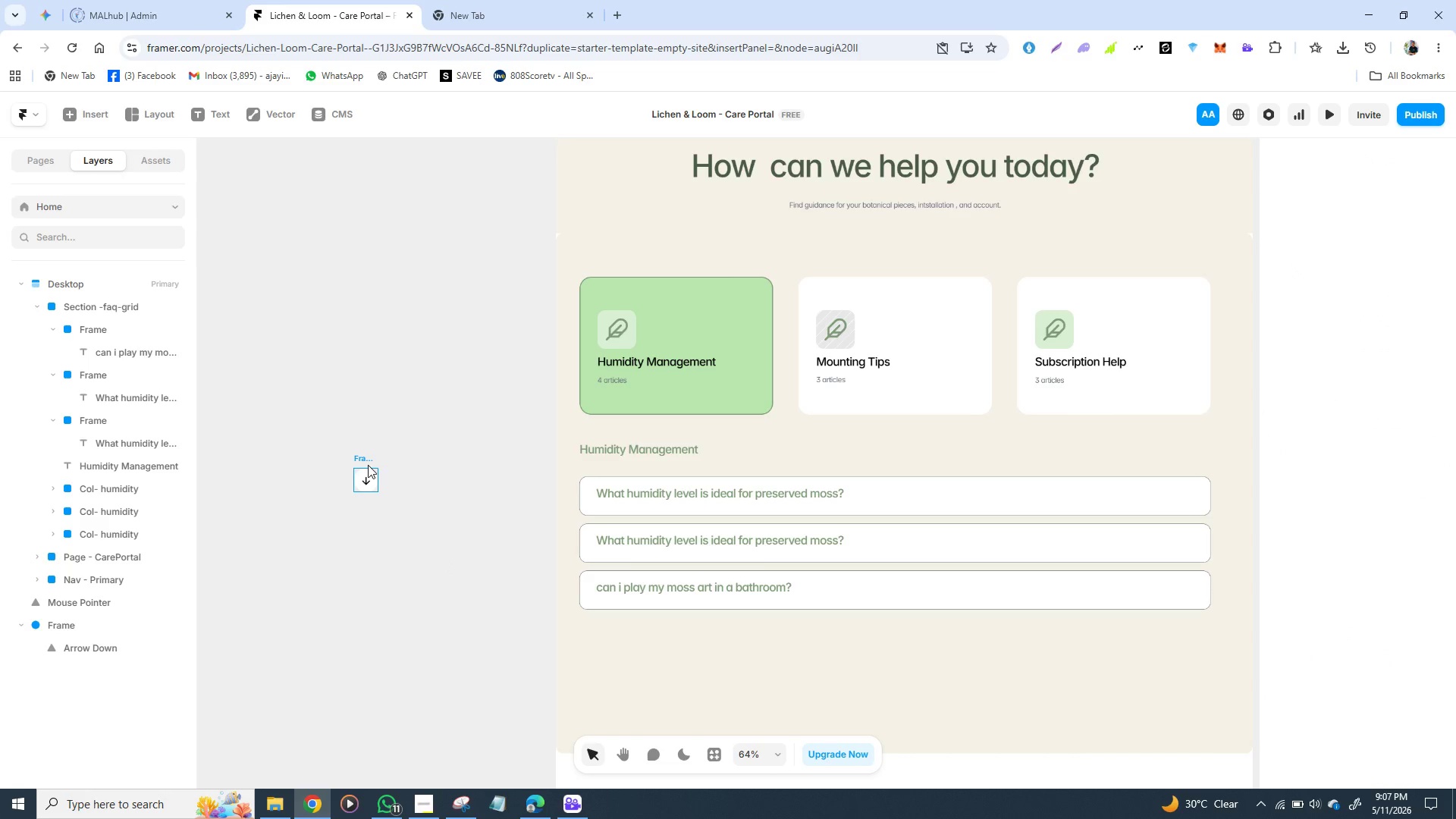 
left_click([368, 465])
 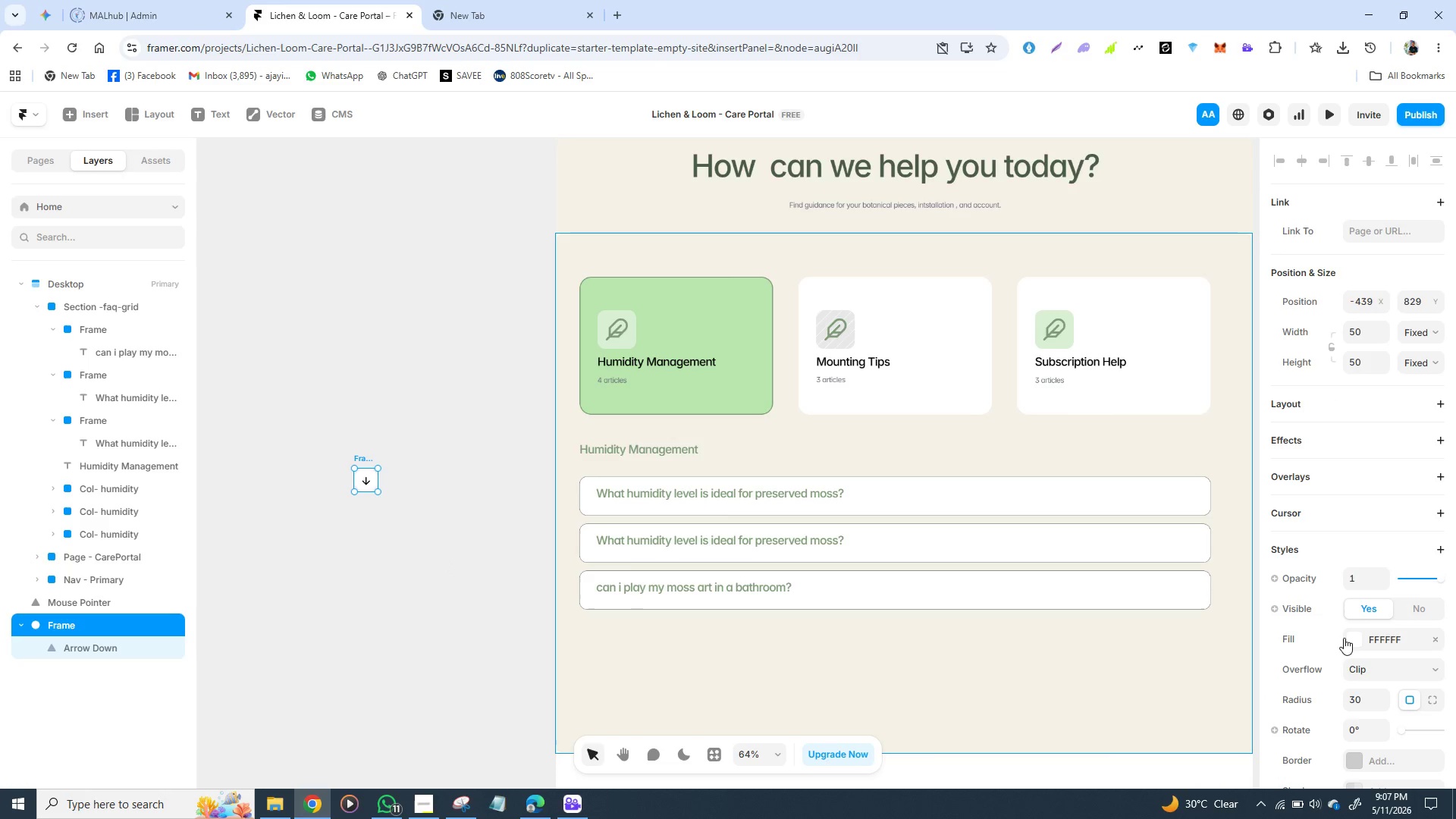 
left_click([1348, 638])
 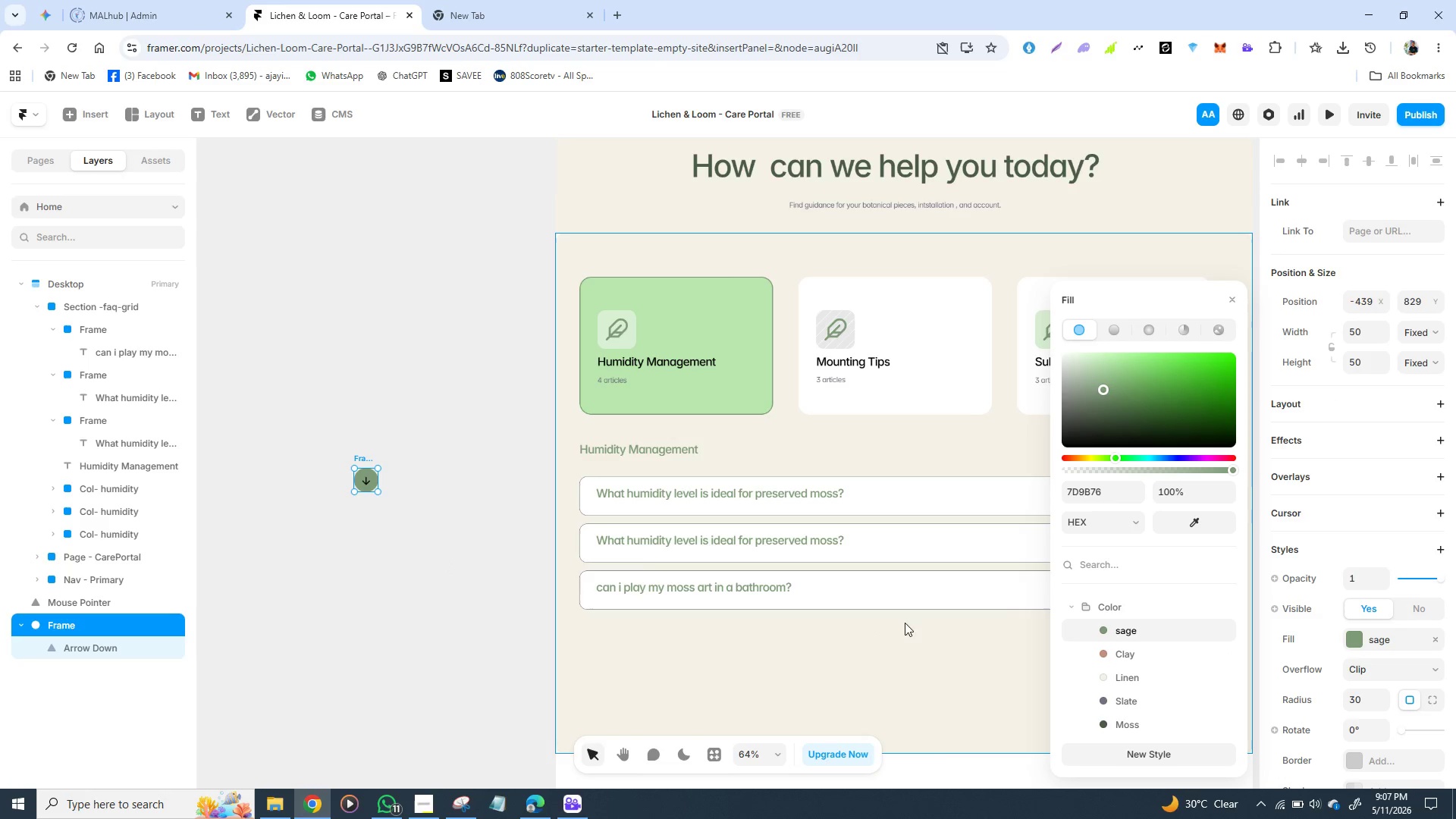 
wait(5.22)
 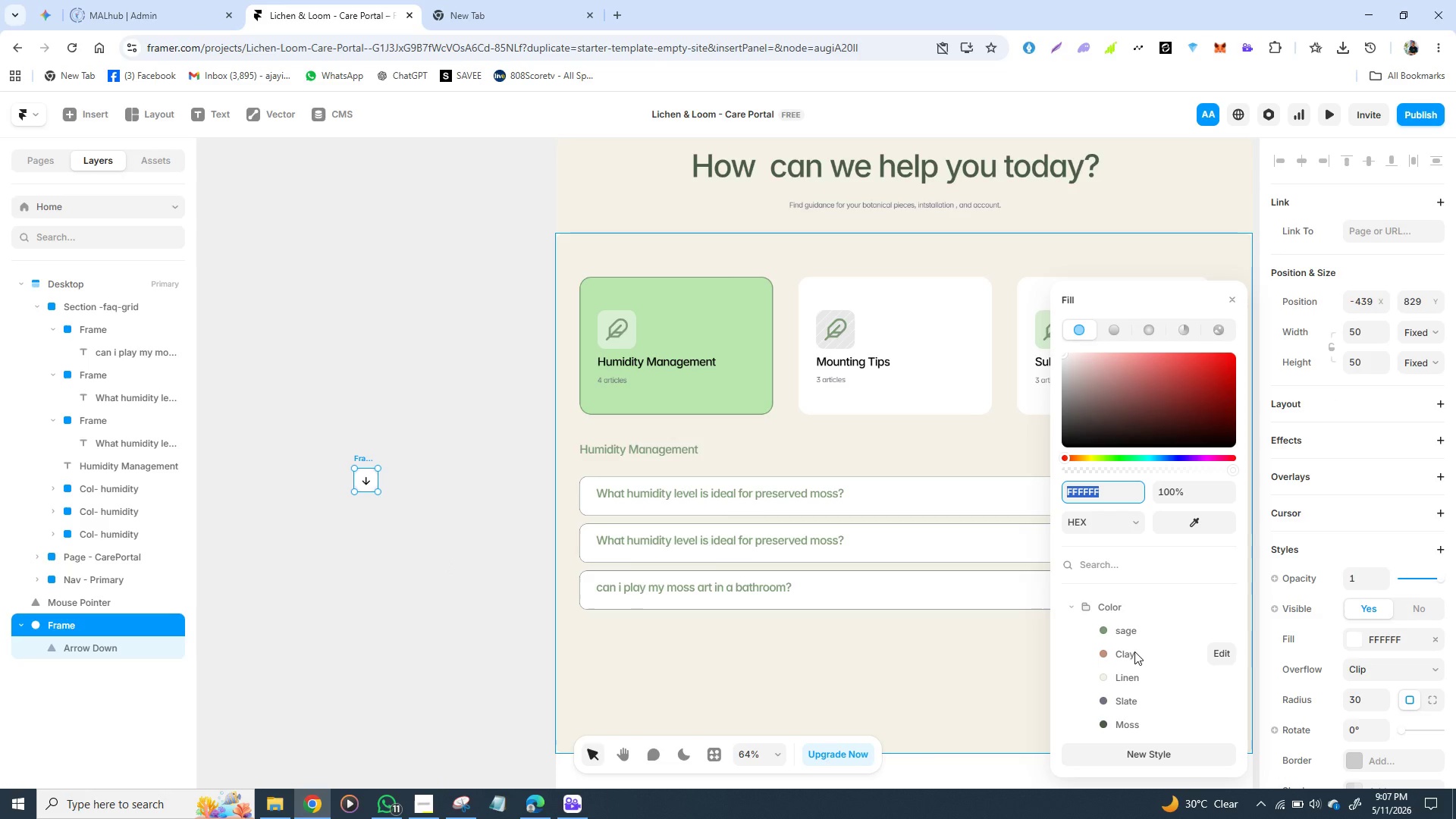 
left_click_drag(start_coordinate=[1105, 386], to_coordinate=[1082, 366])
 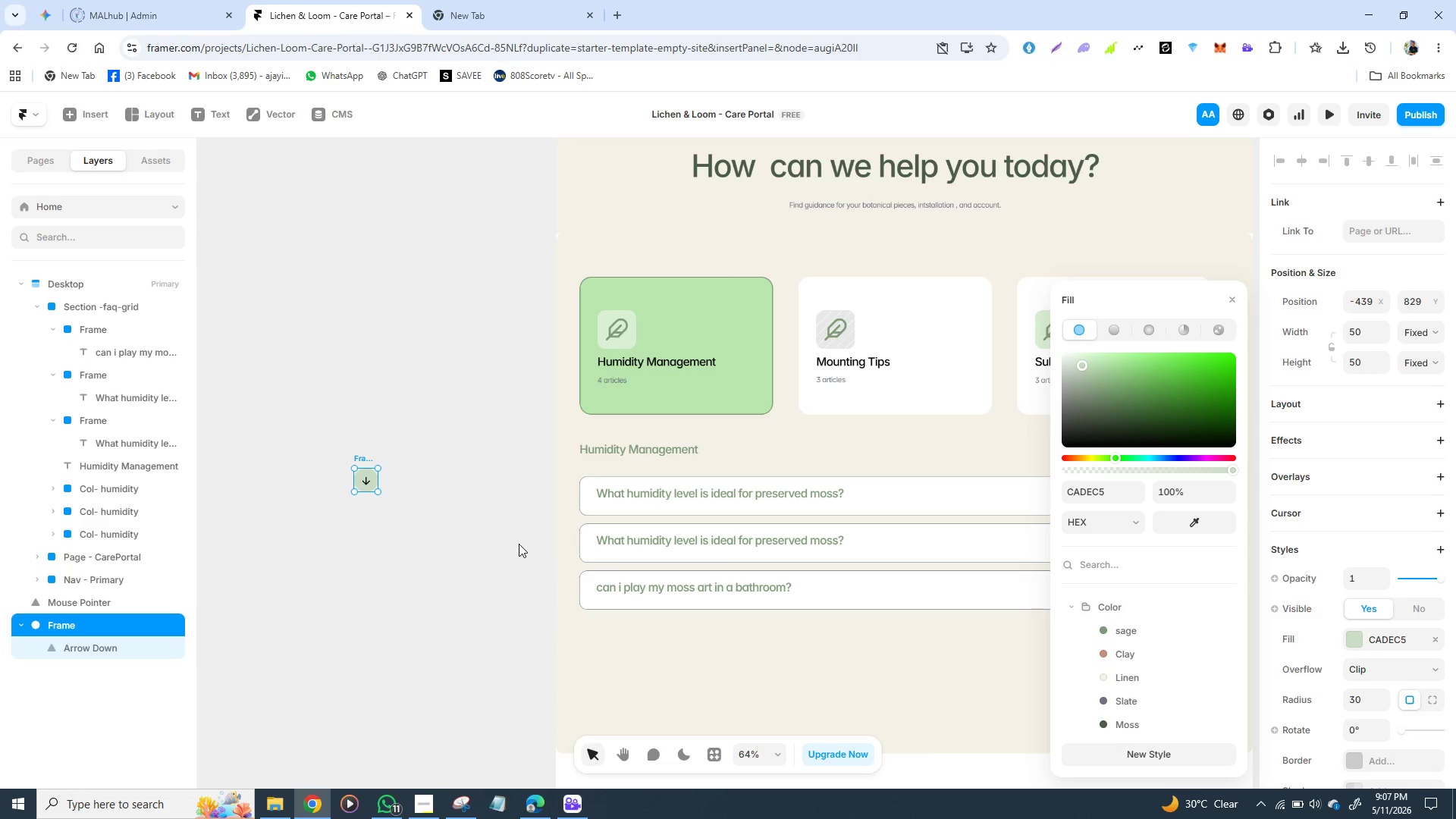 
left_click([519, 544])
 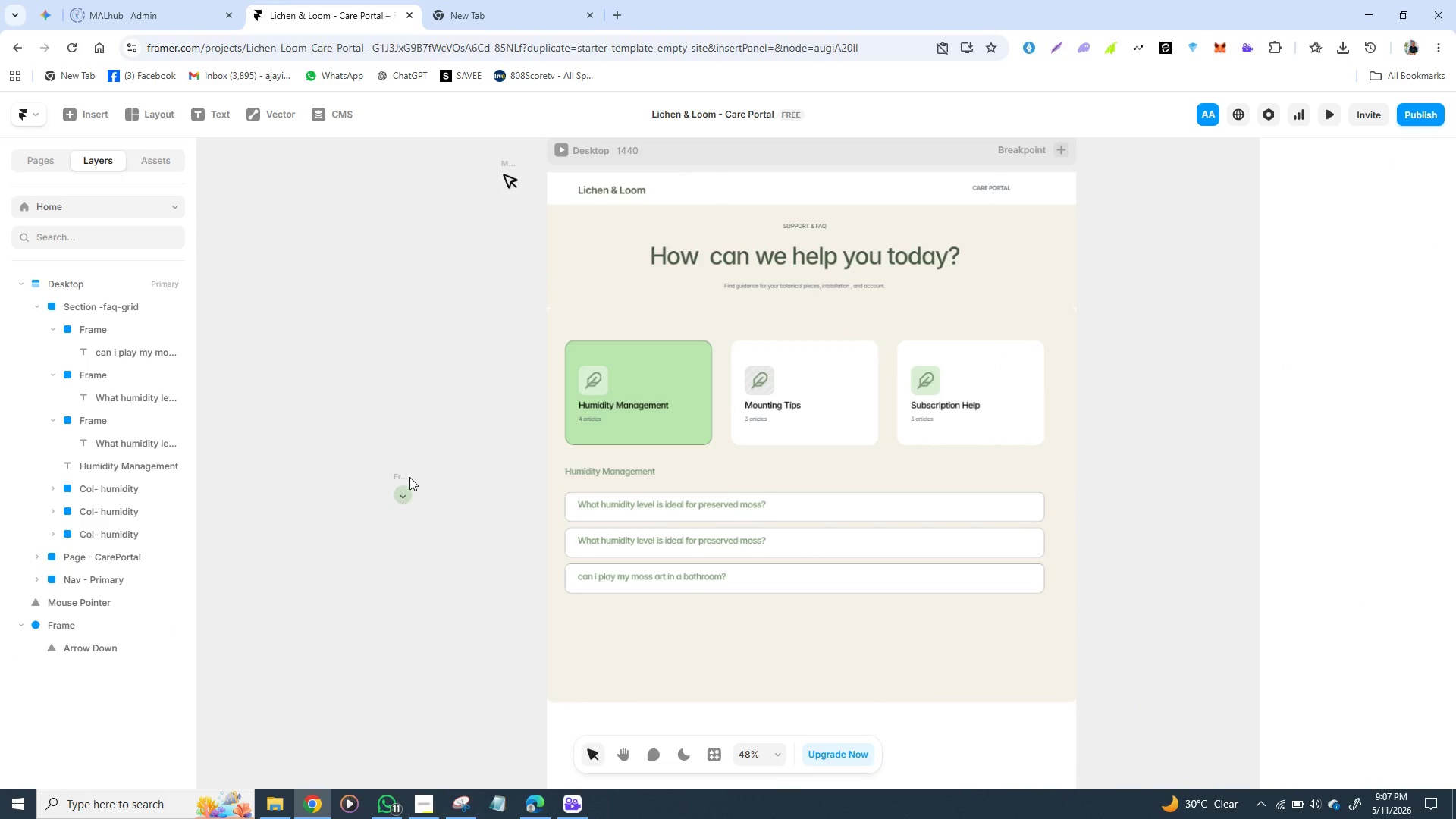 
left_click_drag(start_coordinate=[402, 476], to_coordinate=[1138, 524])
 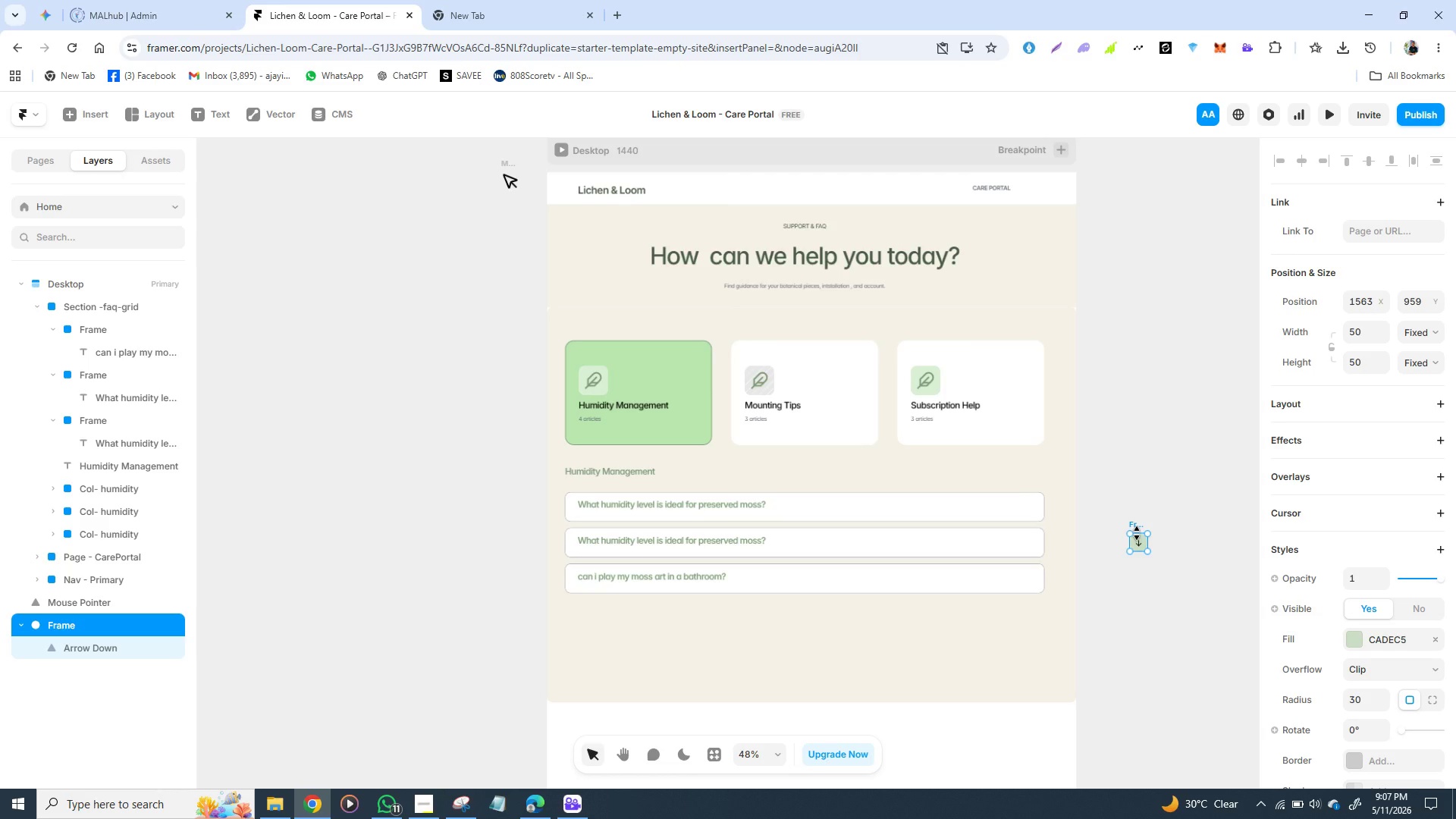 
right_click([1137, 533])
 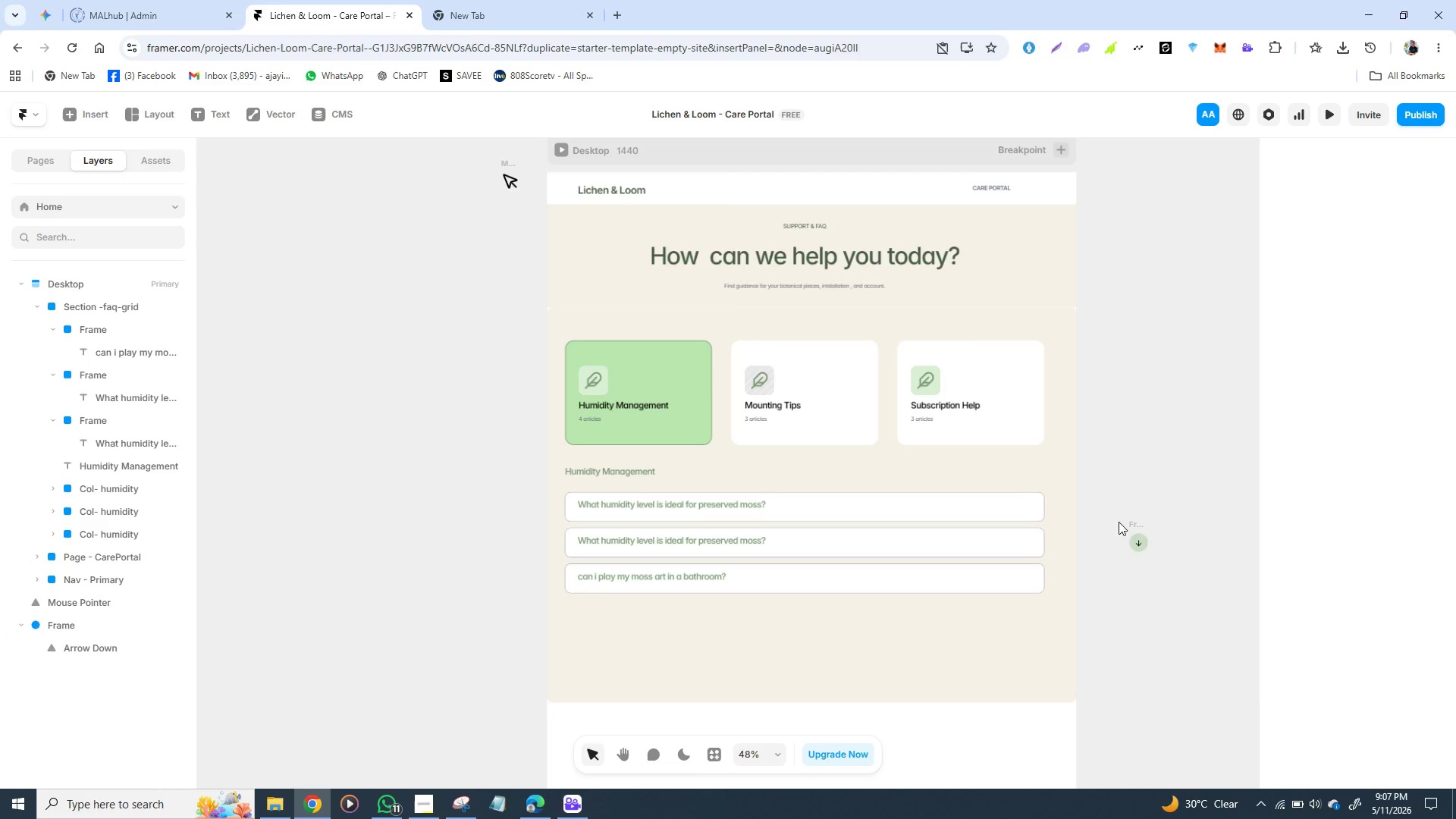 
left_click([1131, 522])
 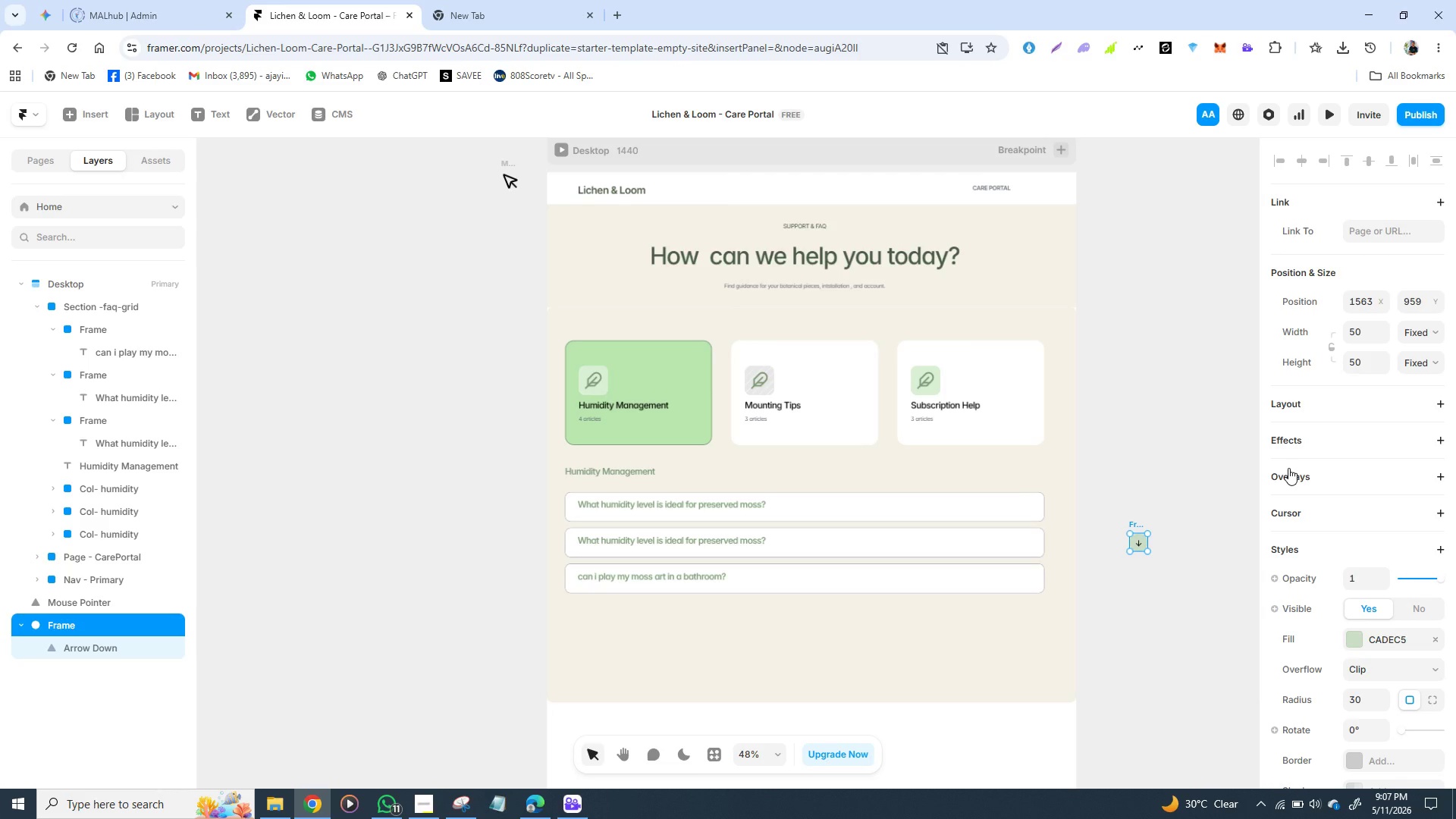 
key(Control+D)
 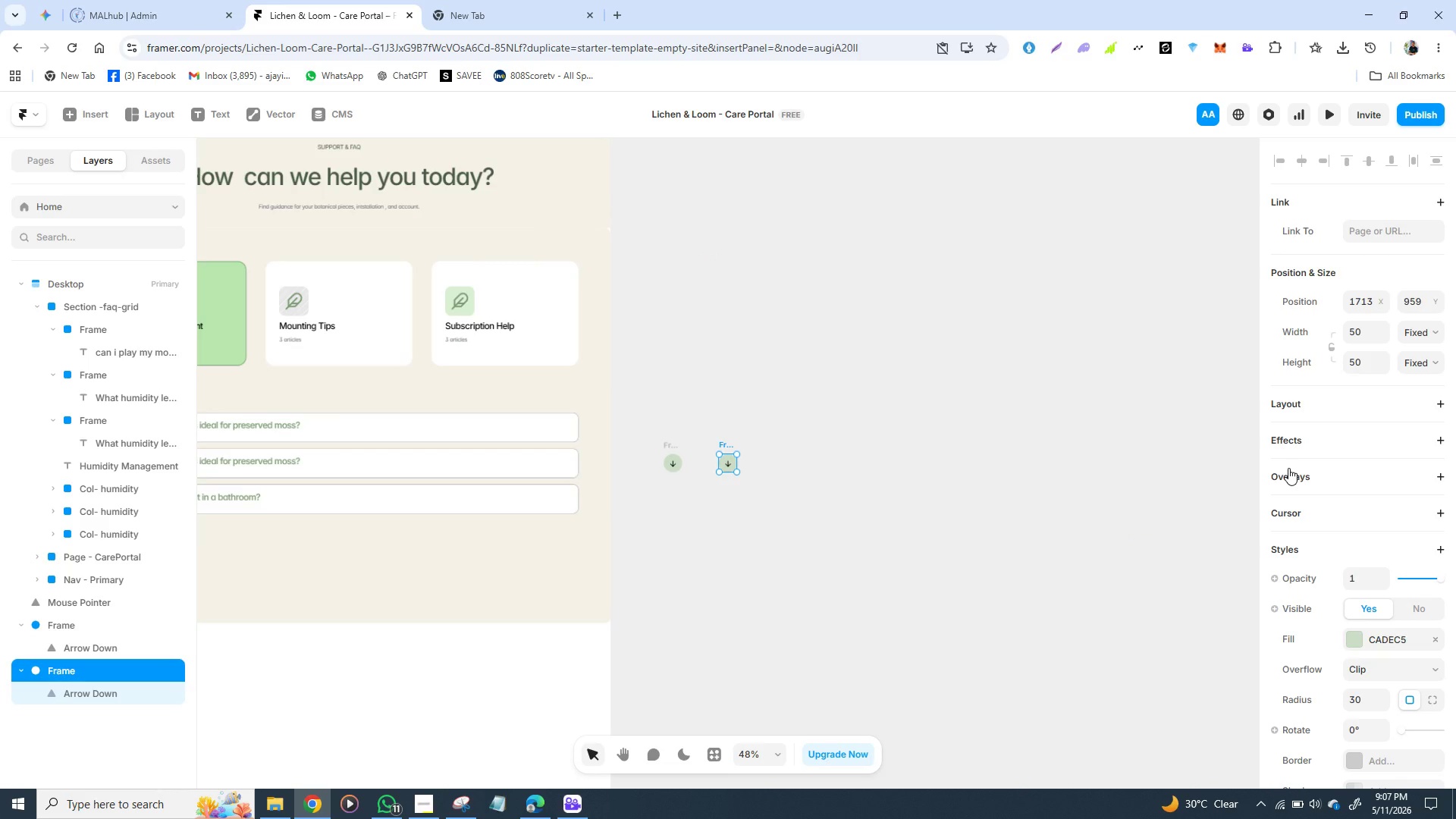 
key(Control+D)
 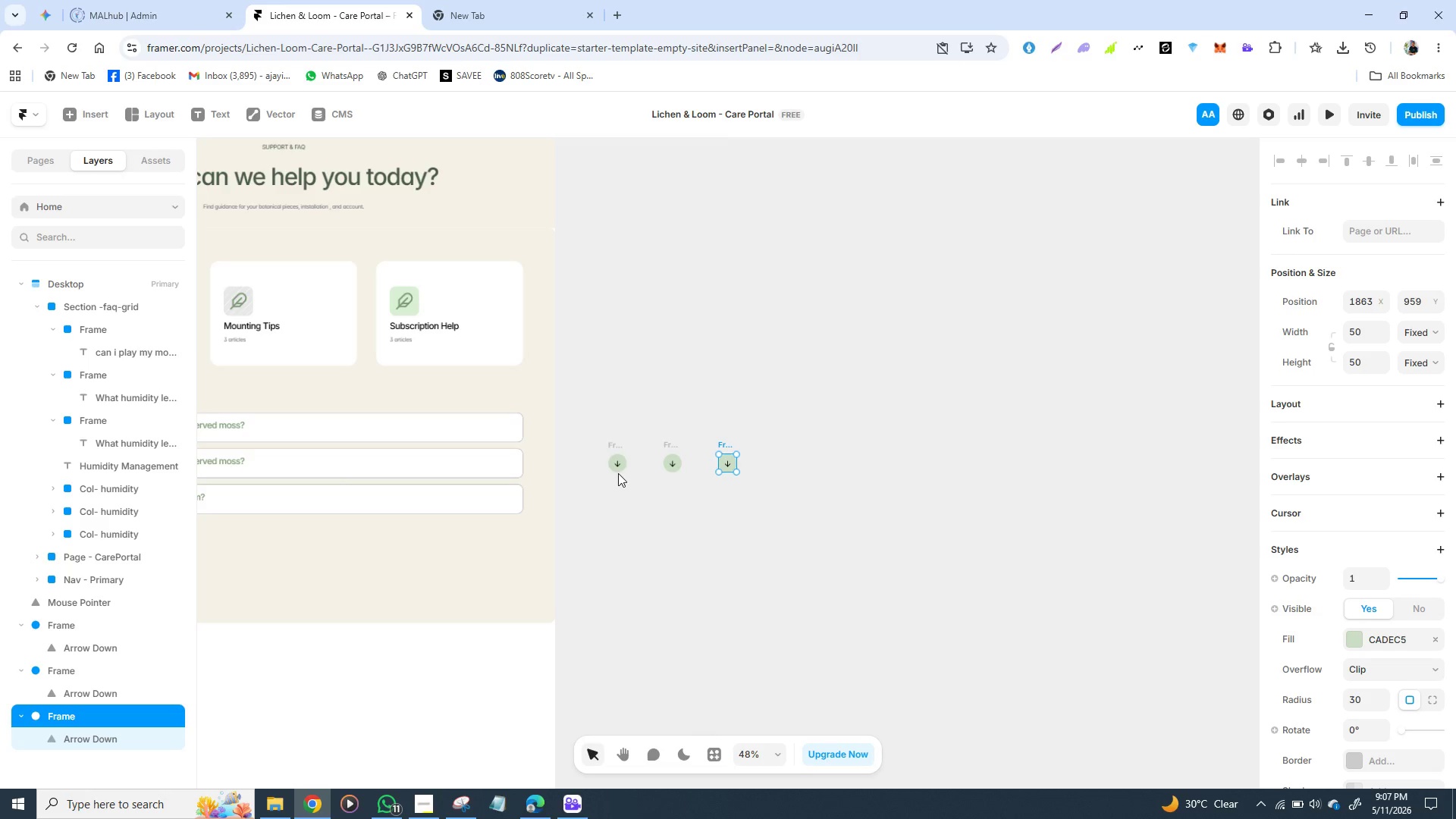 
left_click_drag(start_coordinate=[613, 447], to_coordinate=[498, 410])
 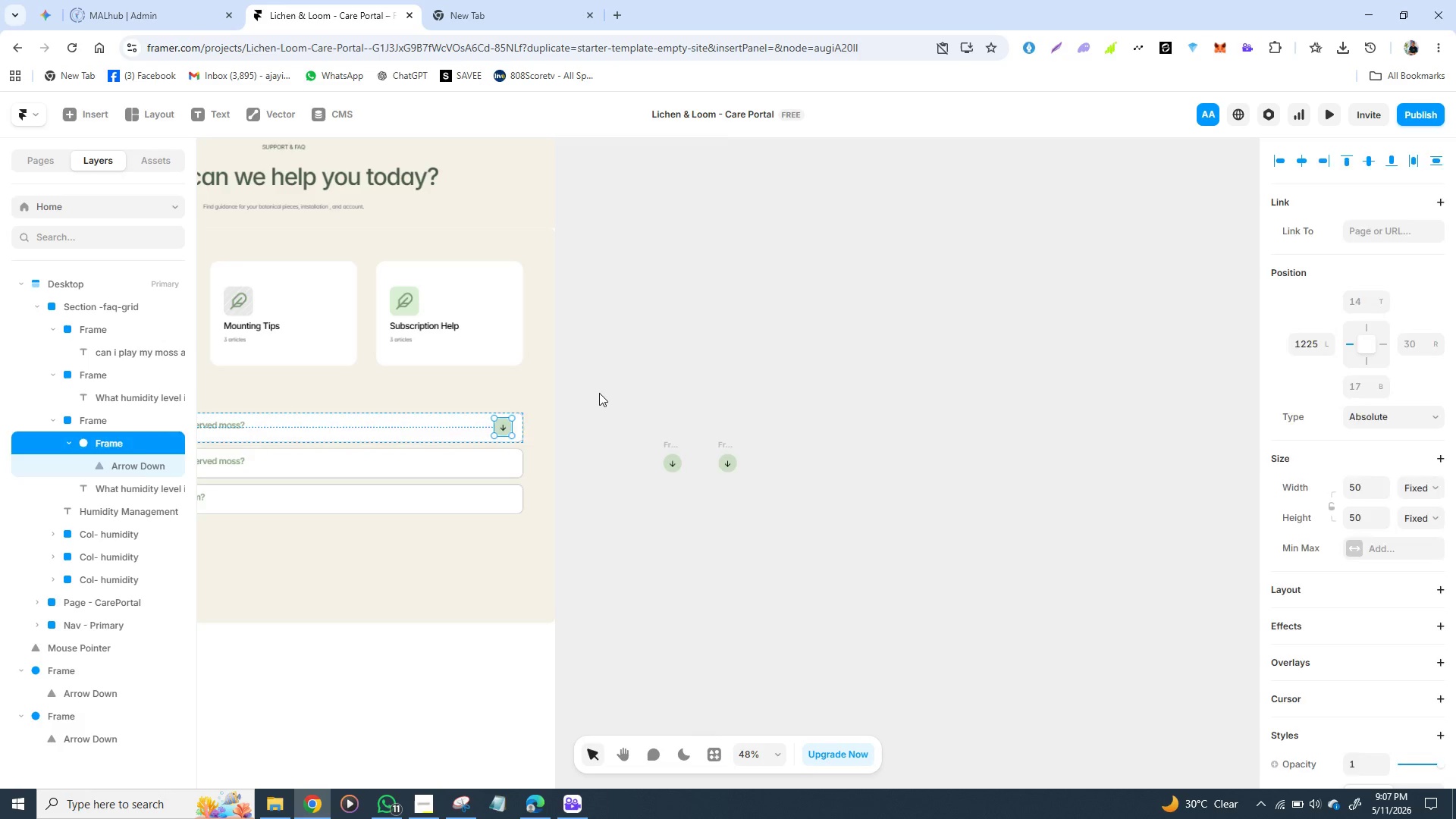 
left_click_drag(start_coordinate=[599, 393], to_coordinate=[604, 391])
 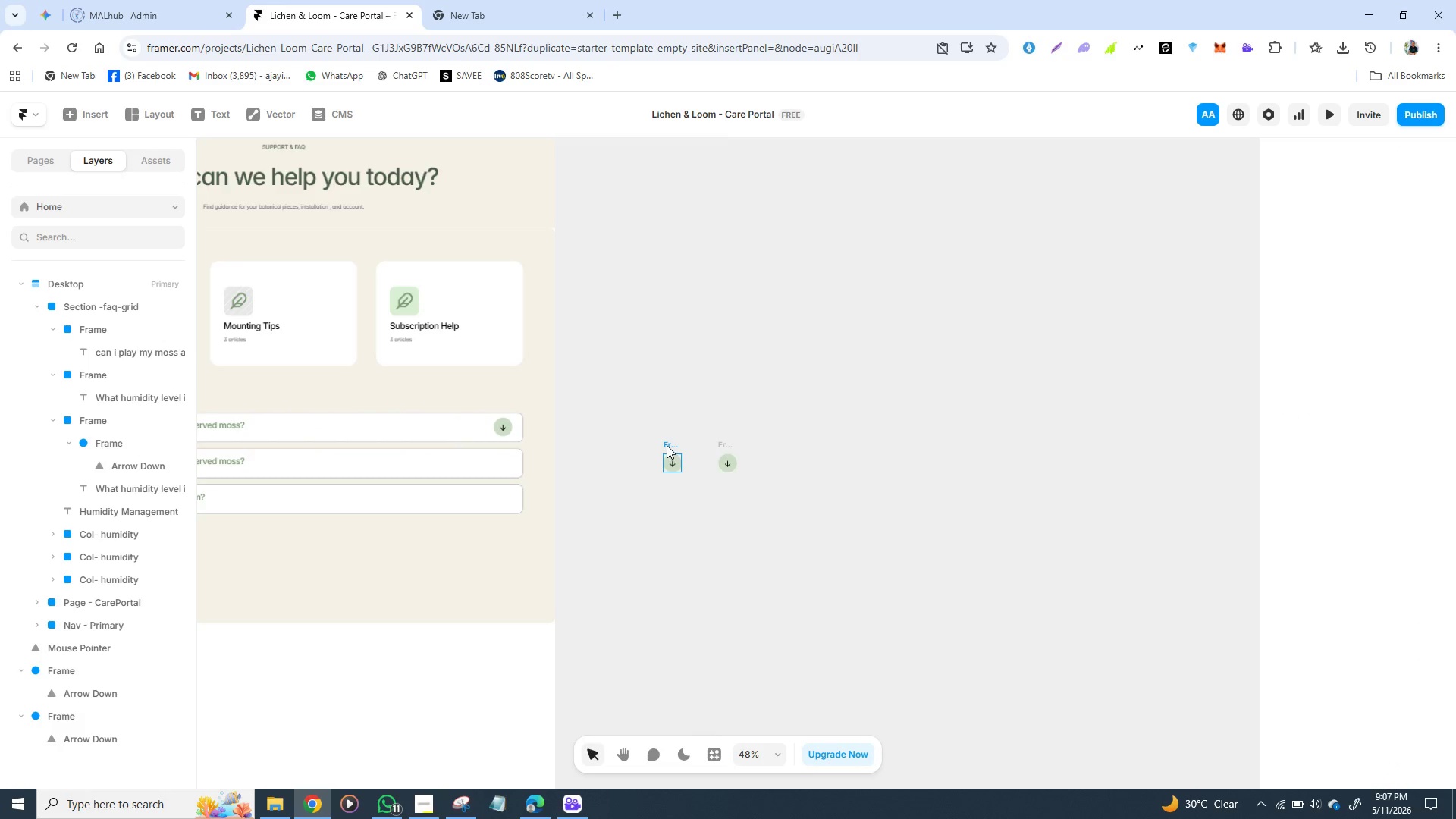 
left_click_drag(start_coordinate=[667, 445], to_coordinate=[496, 445])
 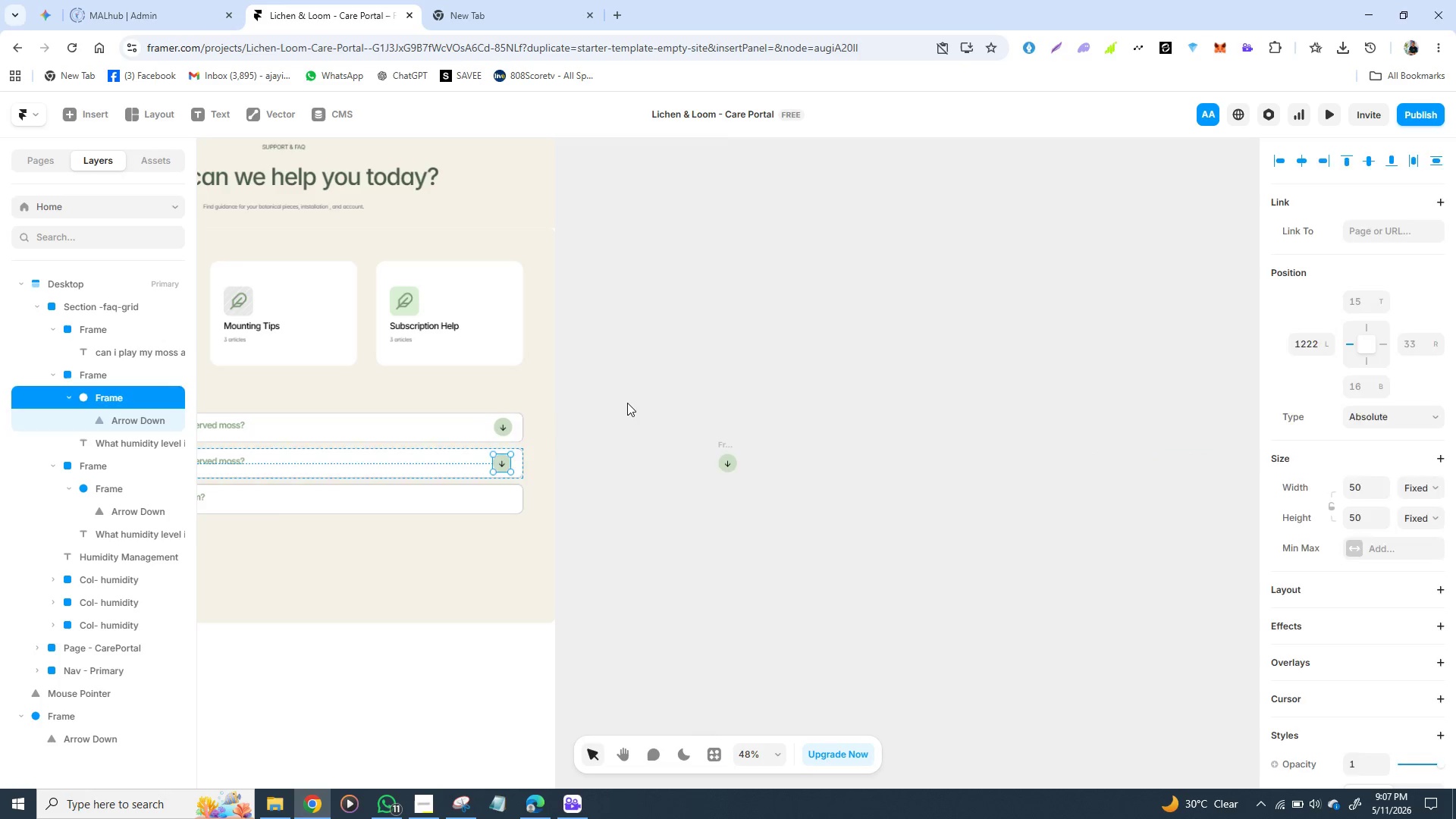 
left_click([627, 403])
 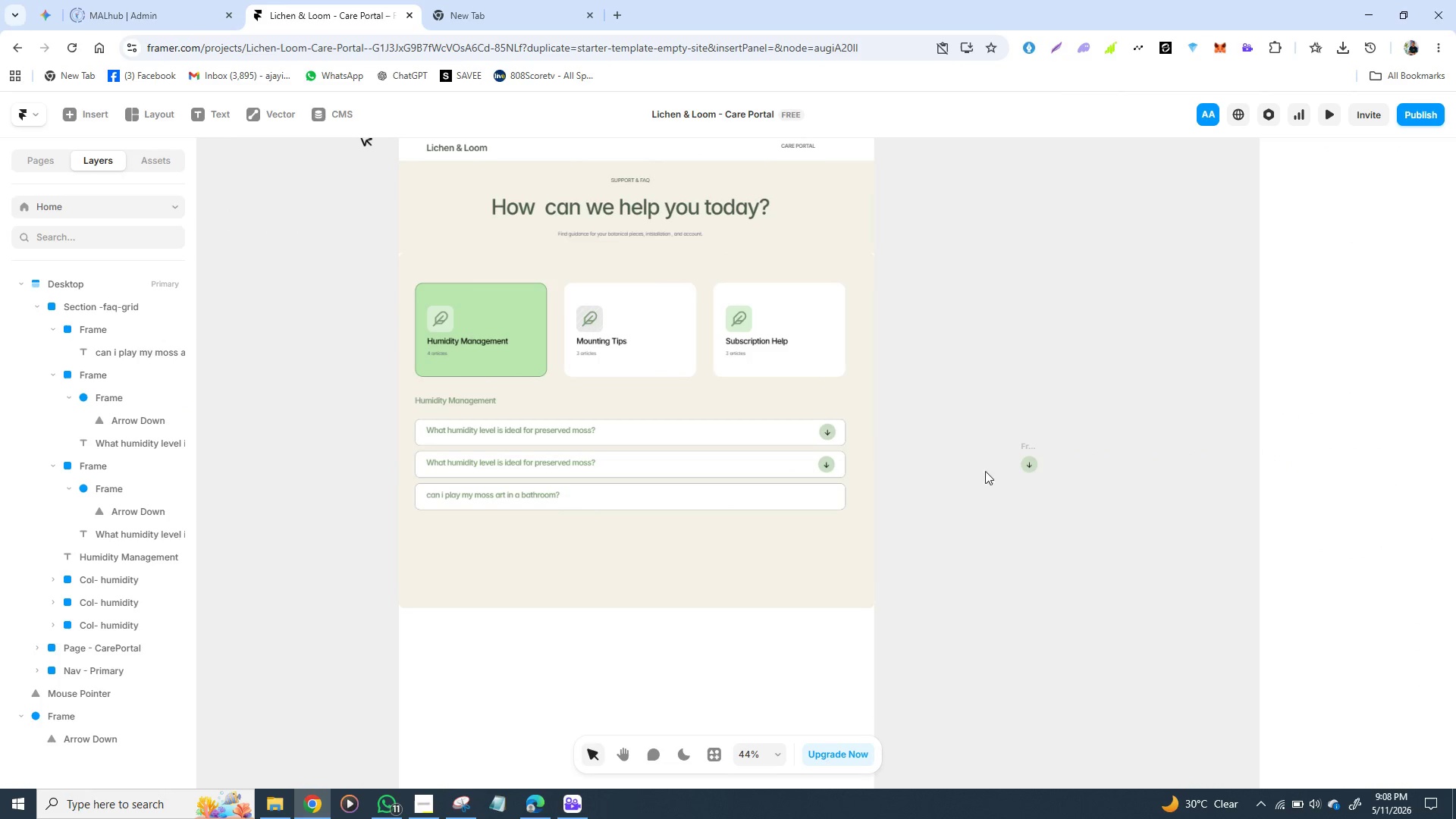 
left_click([1025, 445])
 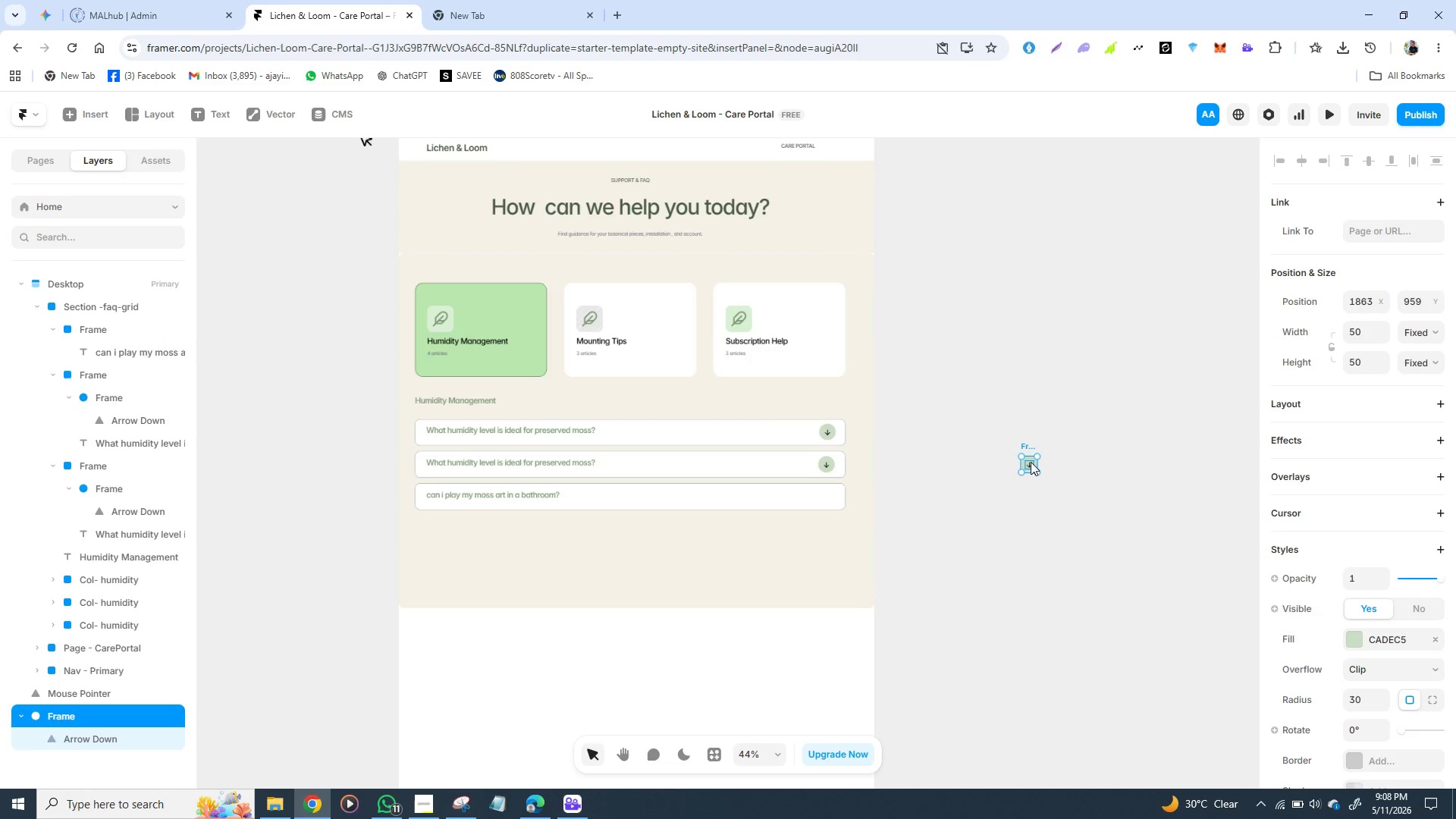 
left_click_drag(start_coordinate=[1031, 462], to_coordinate=[971, 480])
 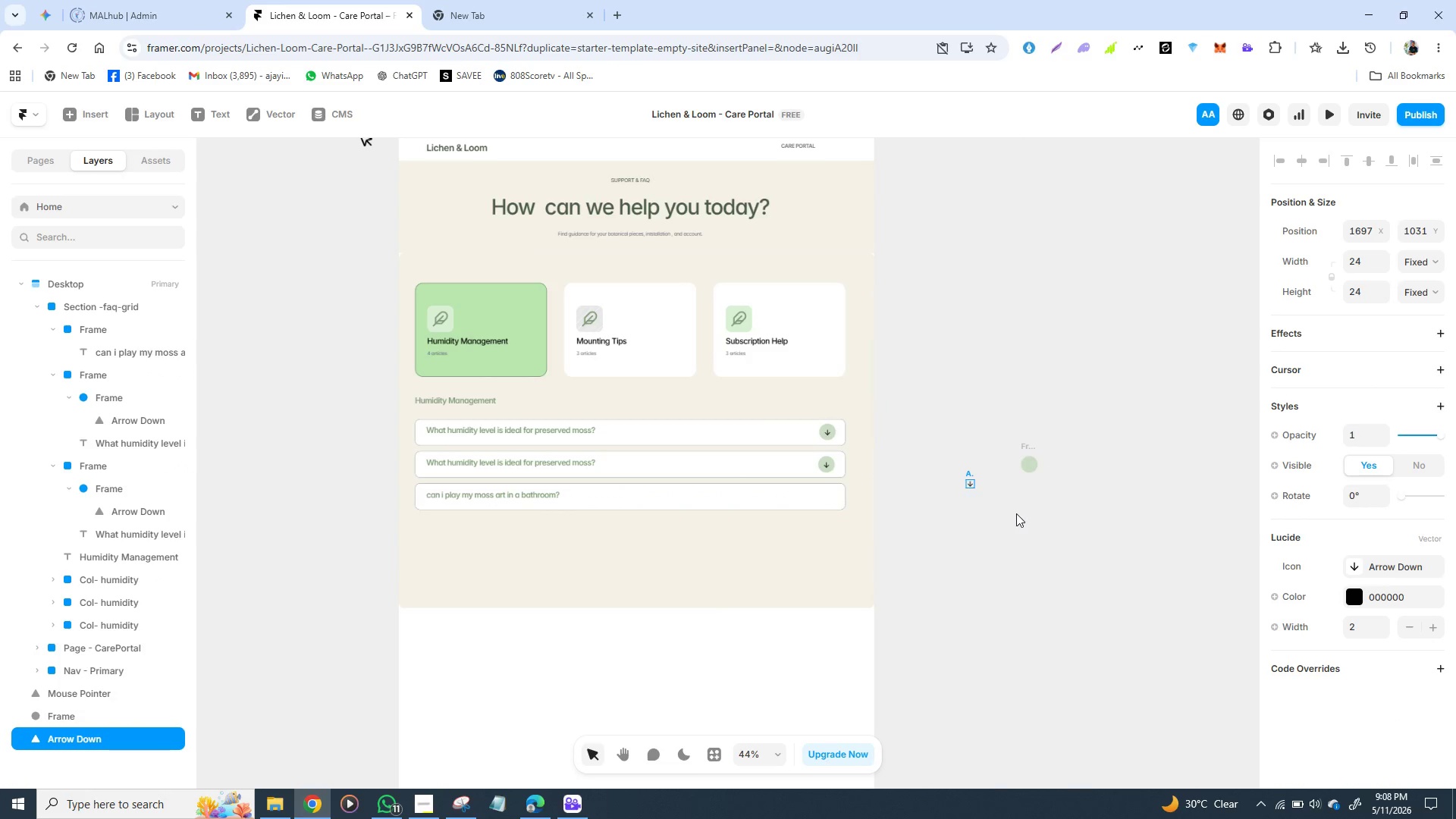 
hold_key(key=ShiftLeft, duration=0.38)
 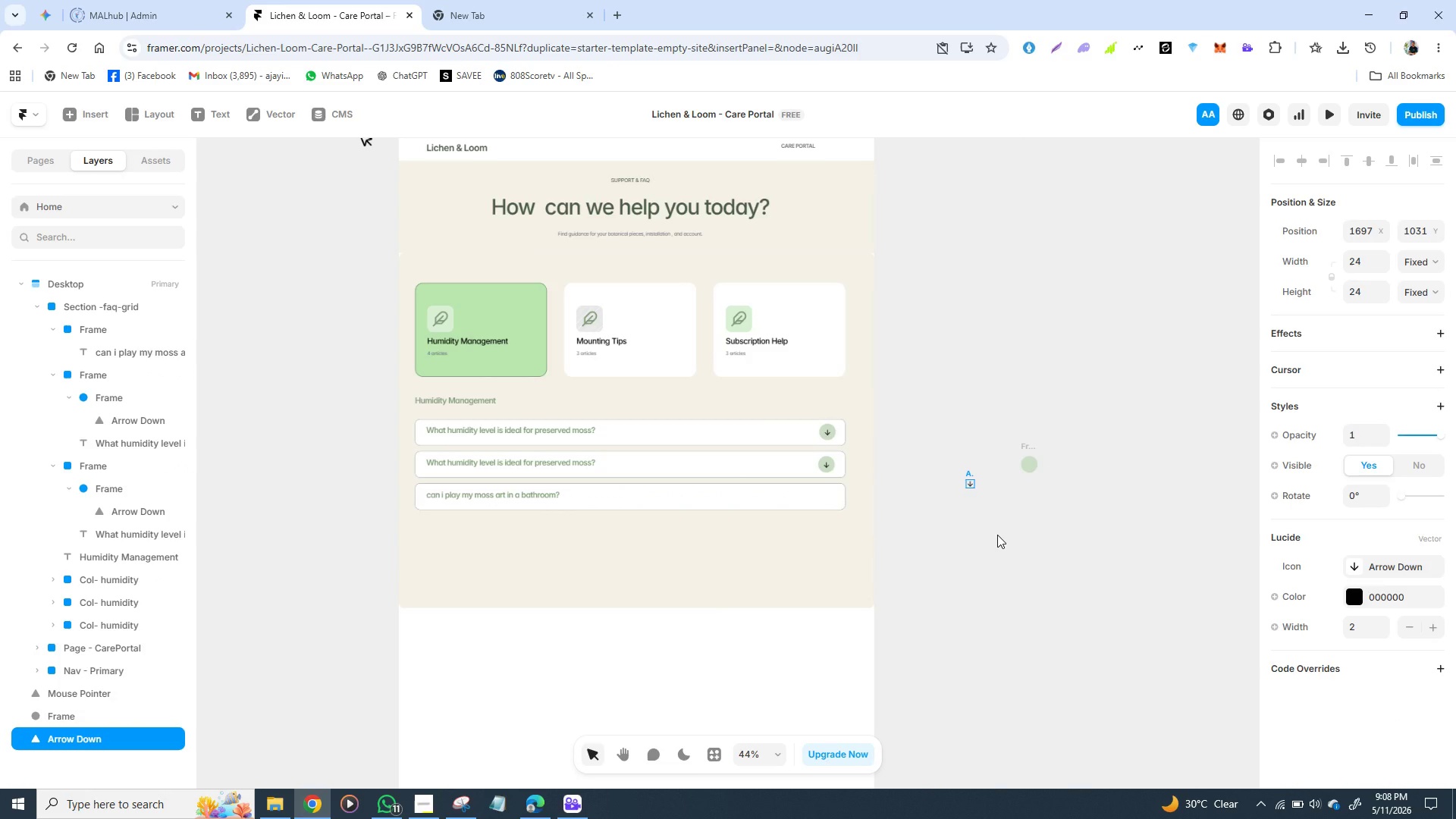 
key(Control+Z)
 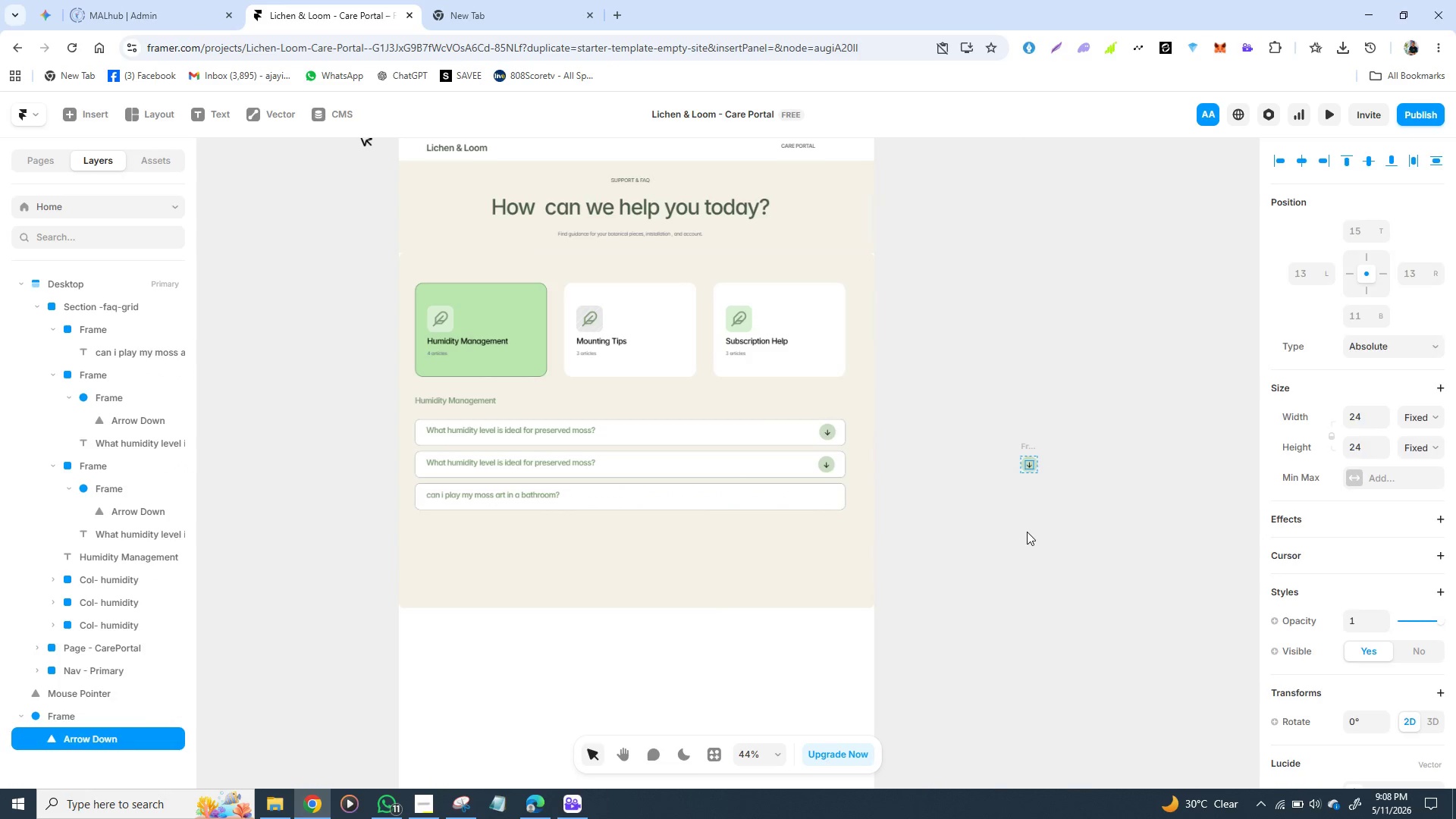 
left_click([1027, 532])
 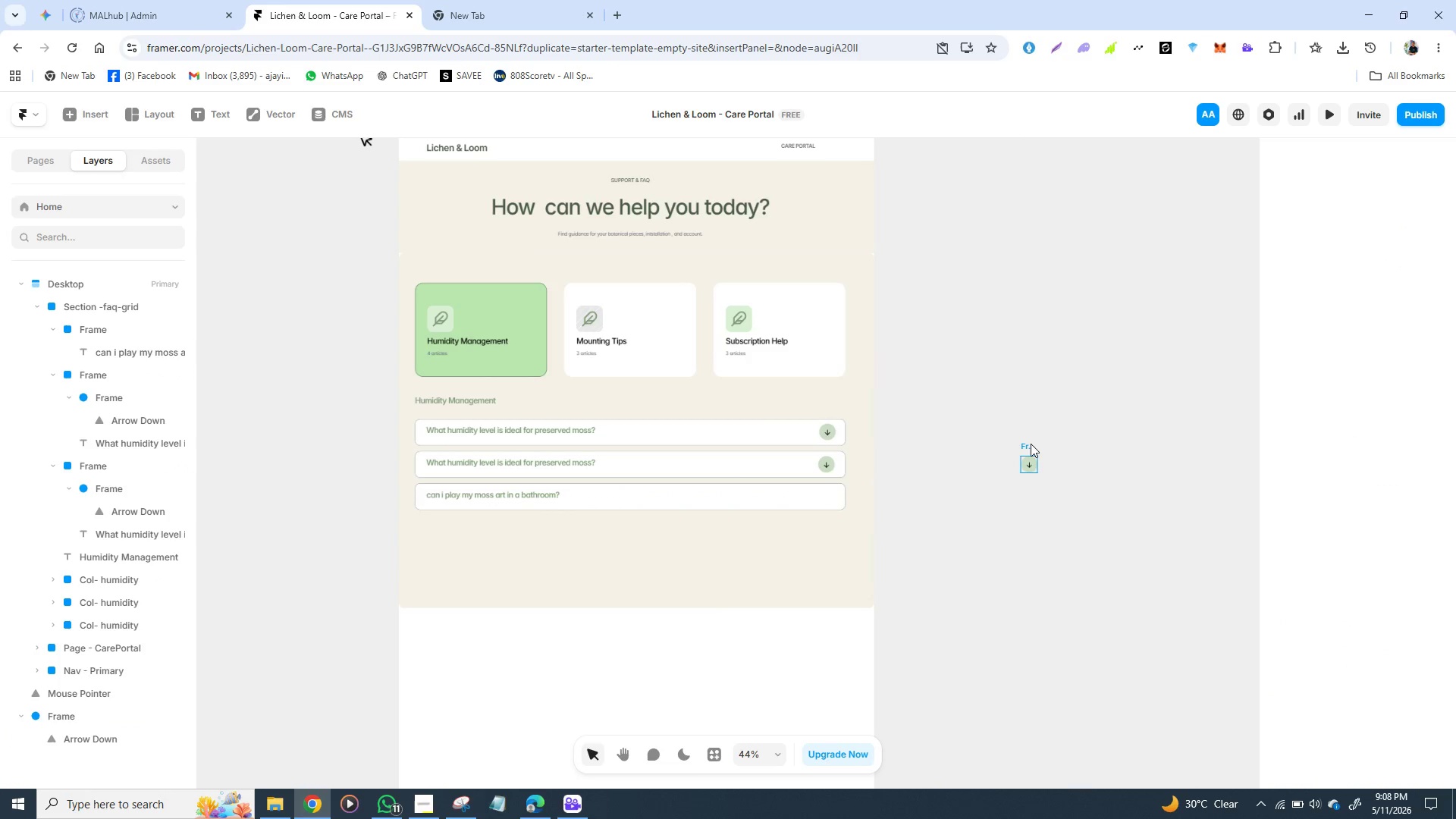 
left_click([1030, 443])
 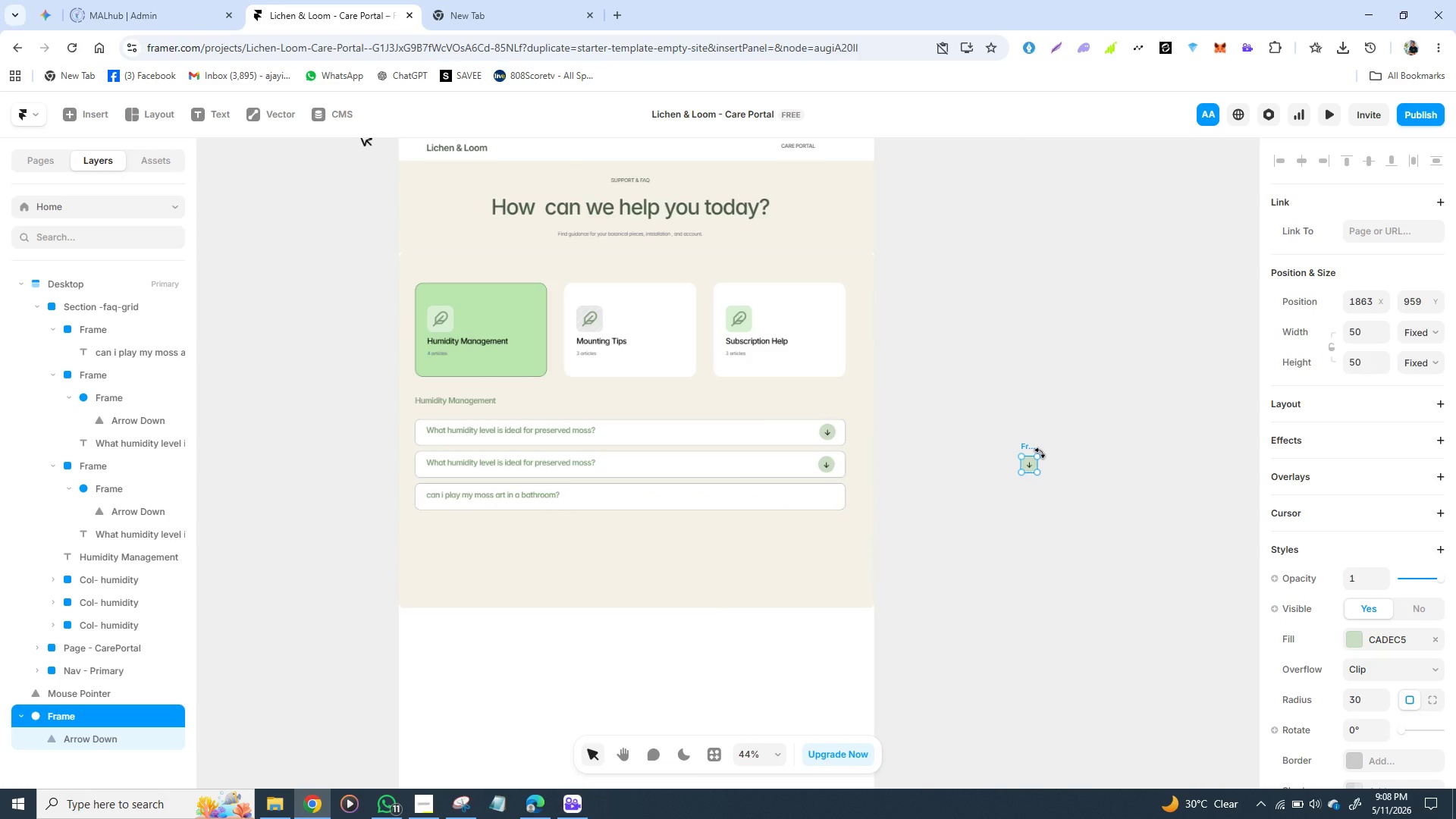 
left_click_drag(start_coordinate=[1040, 453], to_coordinate=[1009, 484])
 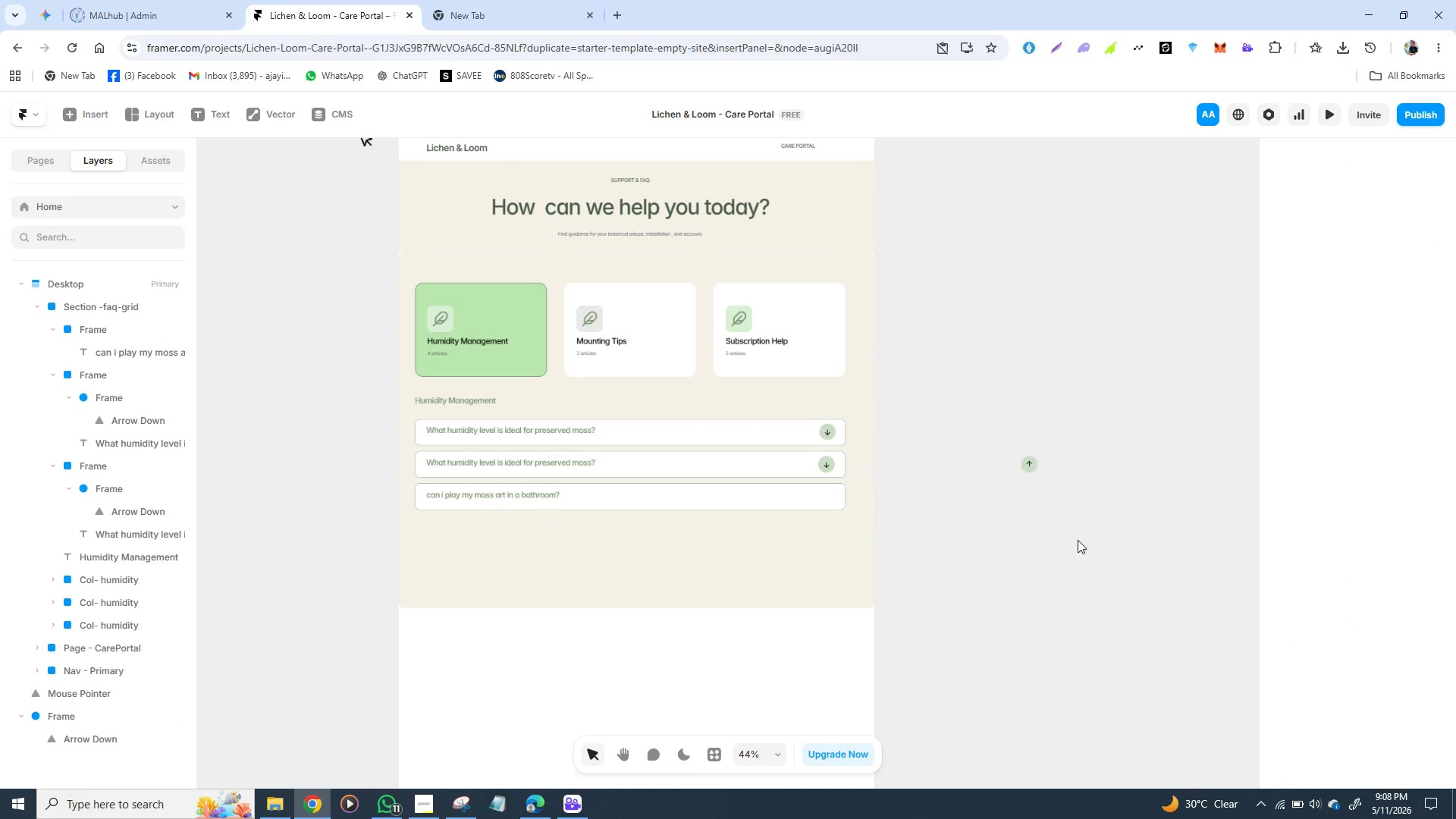 
left_click_drag(start_coordinate=[1078, 552], to_coordinate=[1078, 544])
 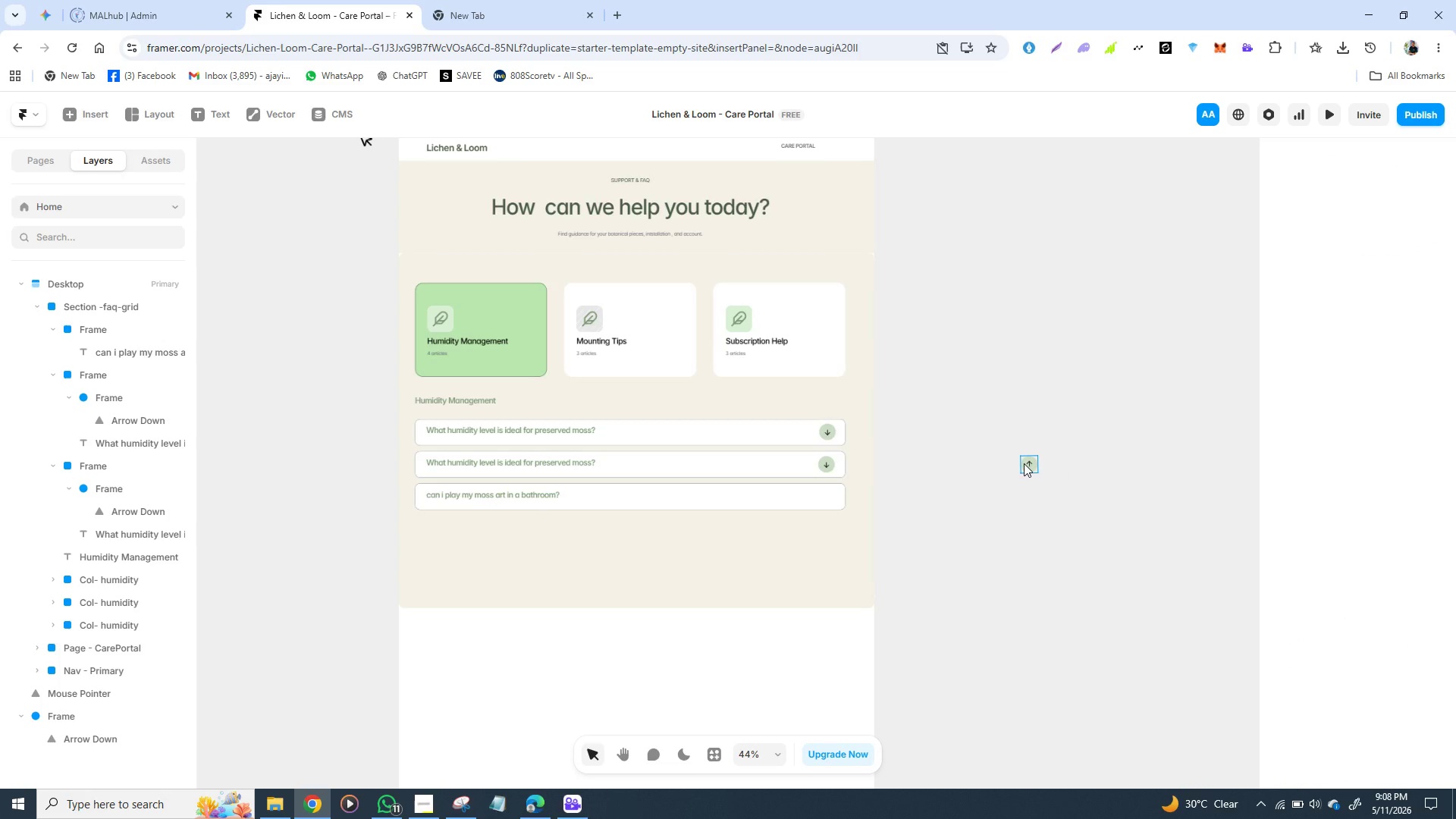 
left_click([1023, 465])
 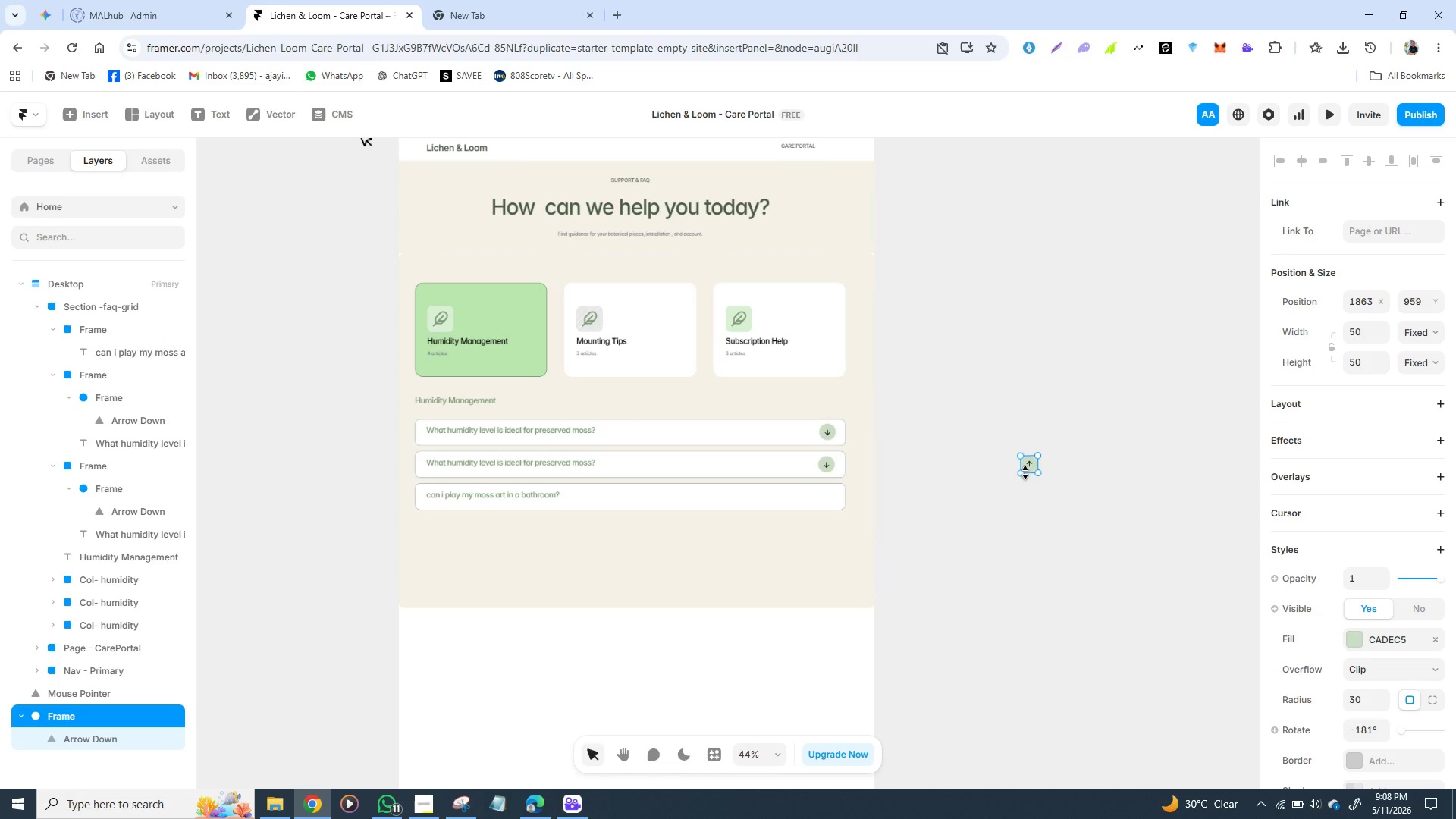 
wait(5.33)
 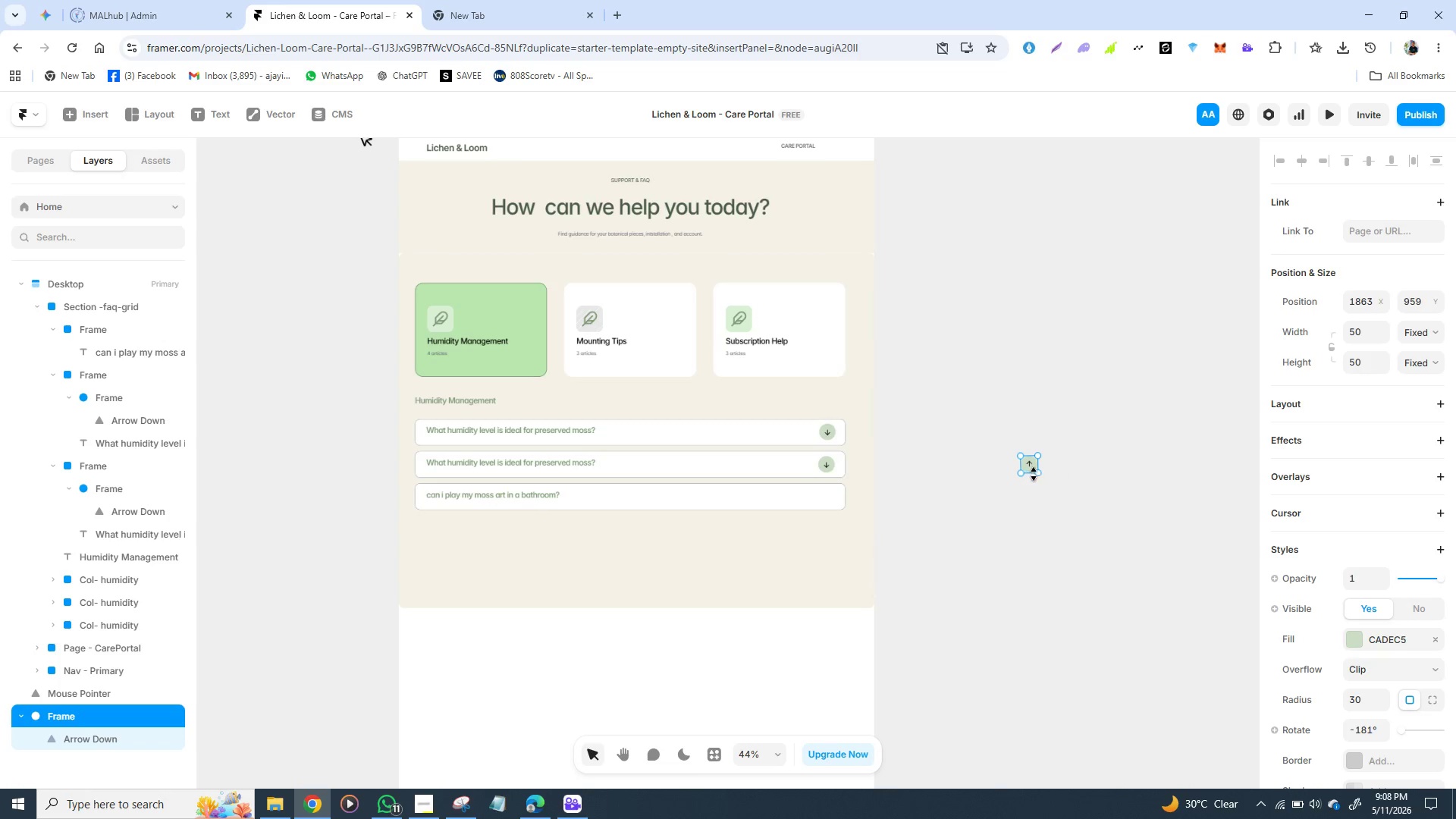 
left_click([1021, 506])
 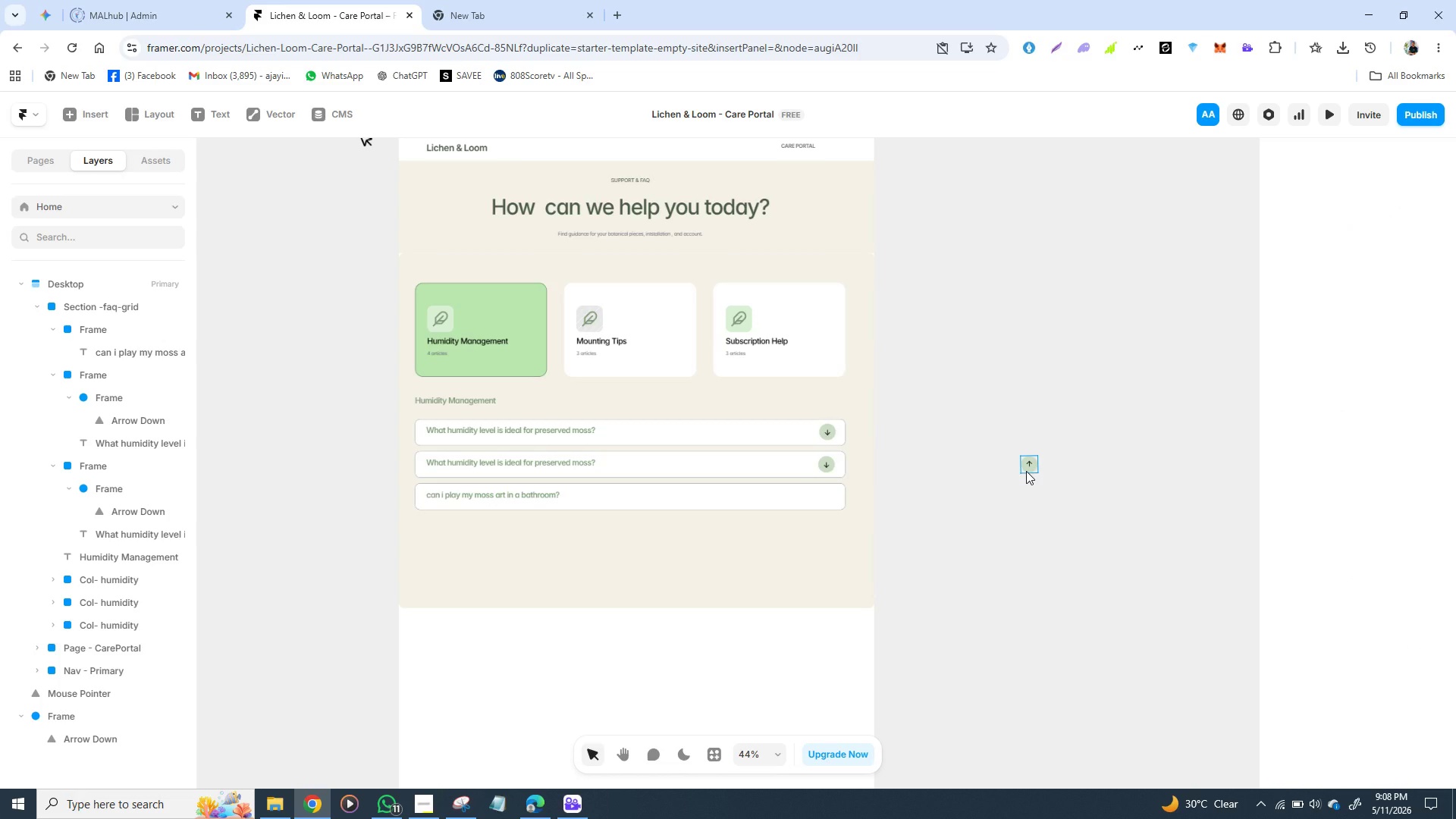 
left_click_drag(start_coordinate=[1026, 471], to_coordinate=[829, 504])
 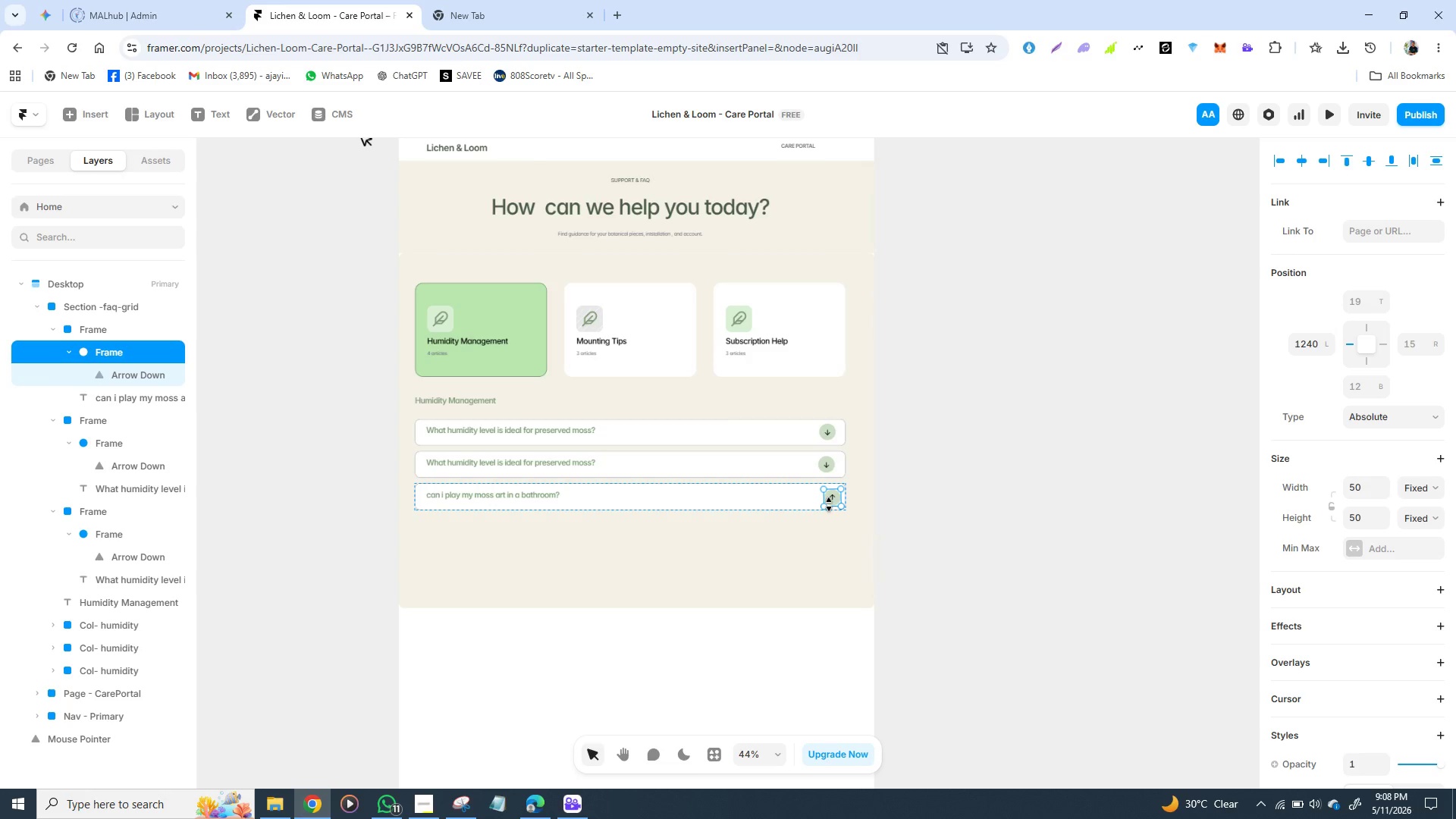 
left_click([829, 504])
 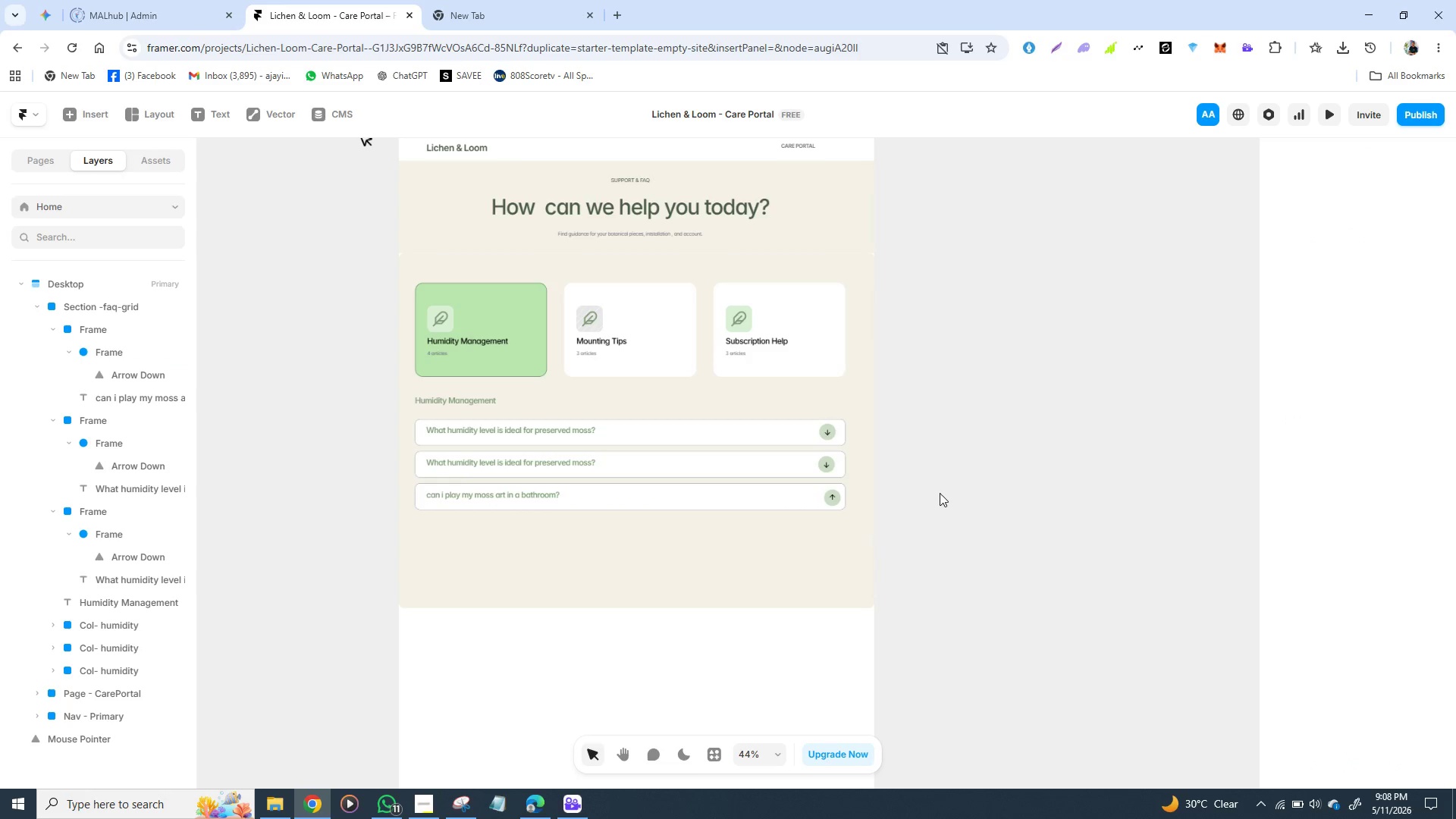 
left_click([940, 493])
 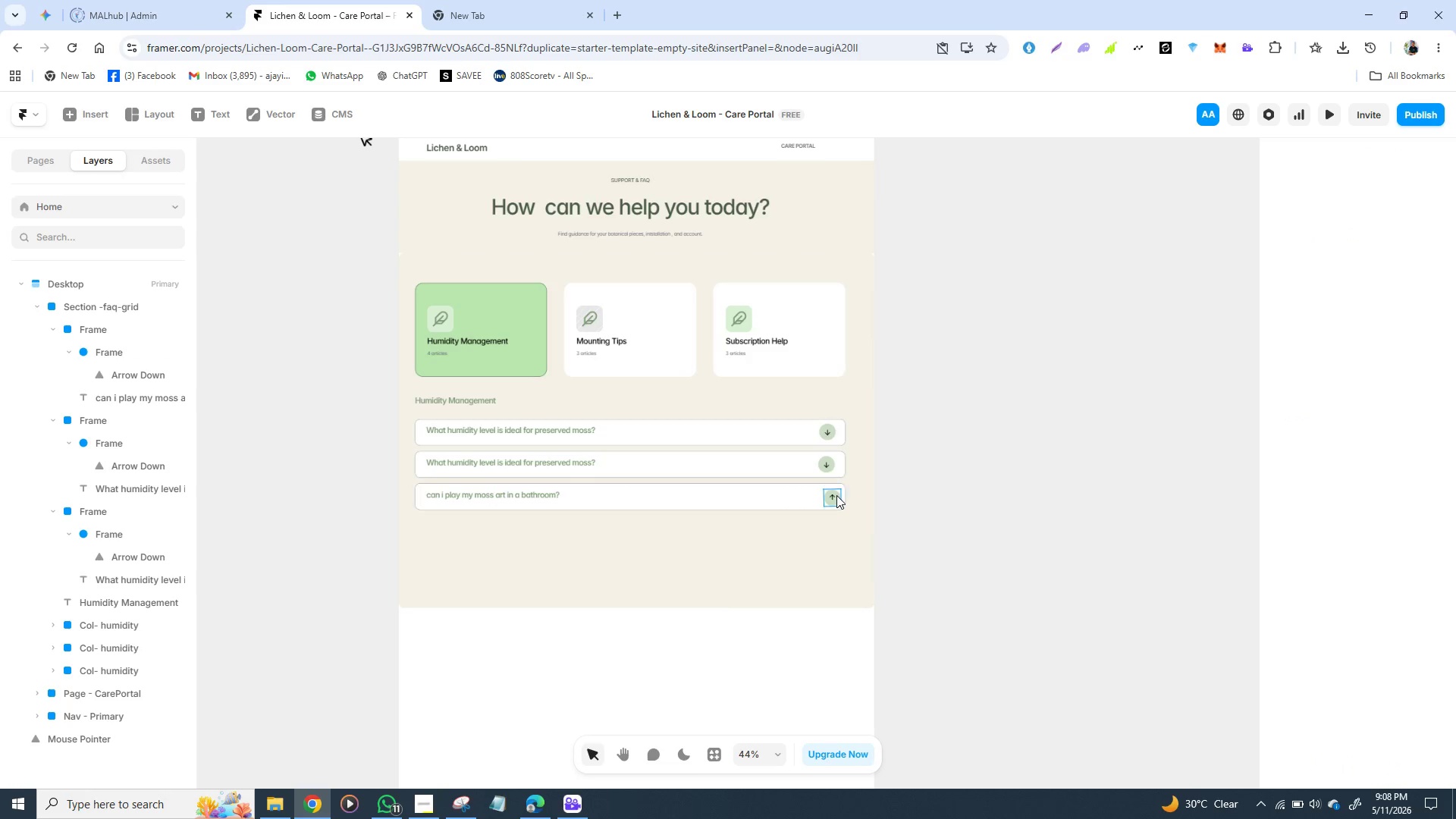 
left_click([836, 497])
 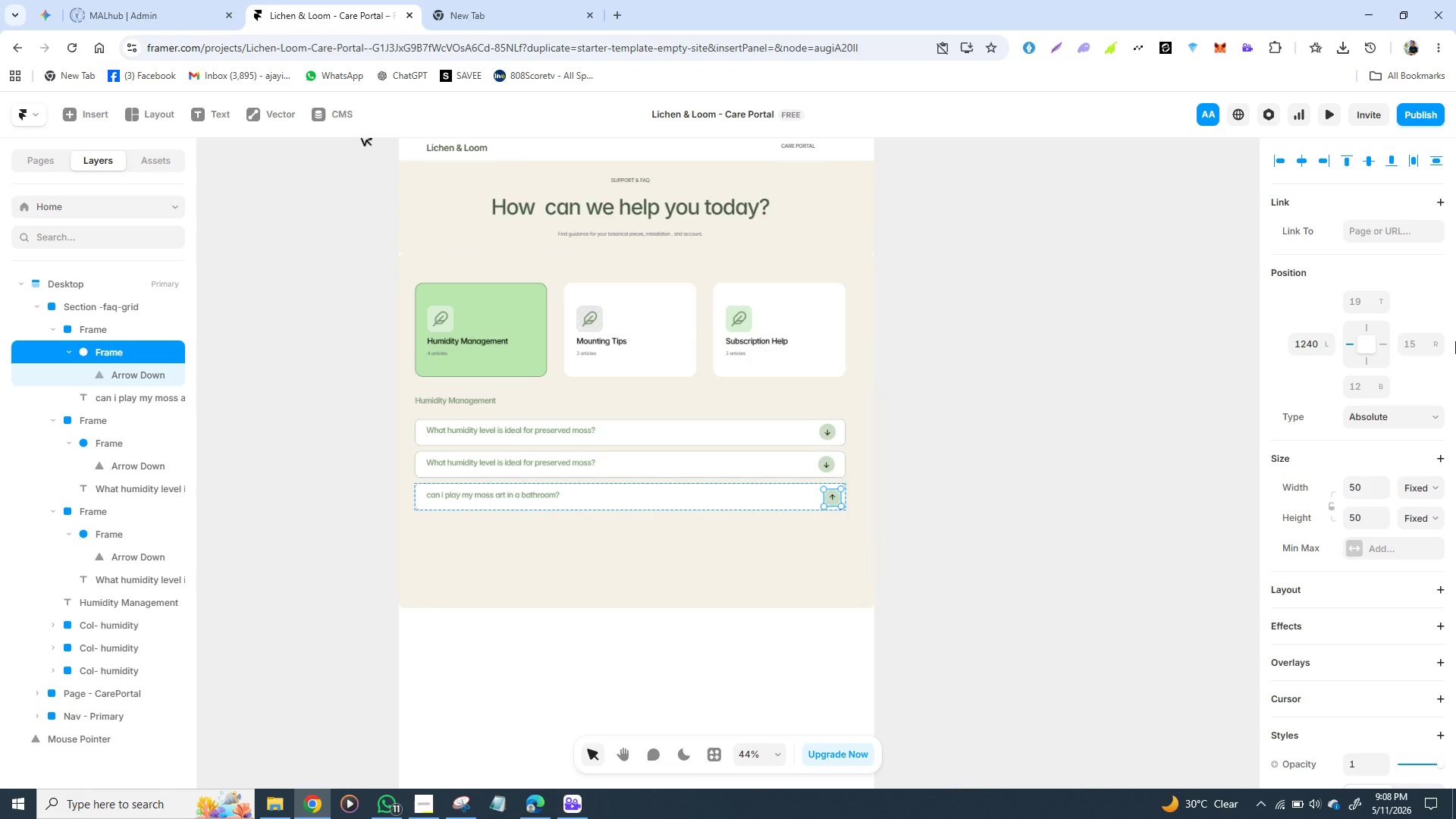 
hold_key(key=ArrowLeft, duration=0.61)
 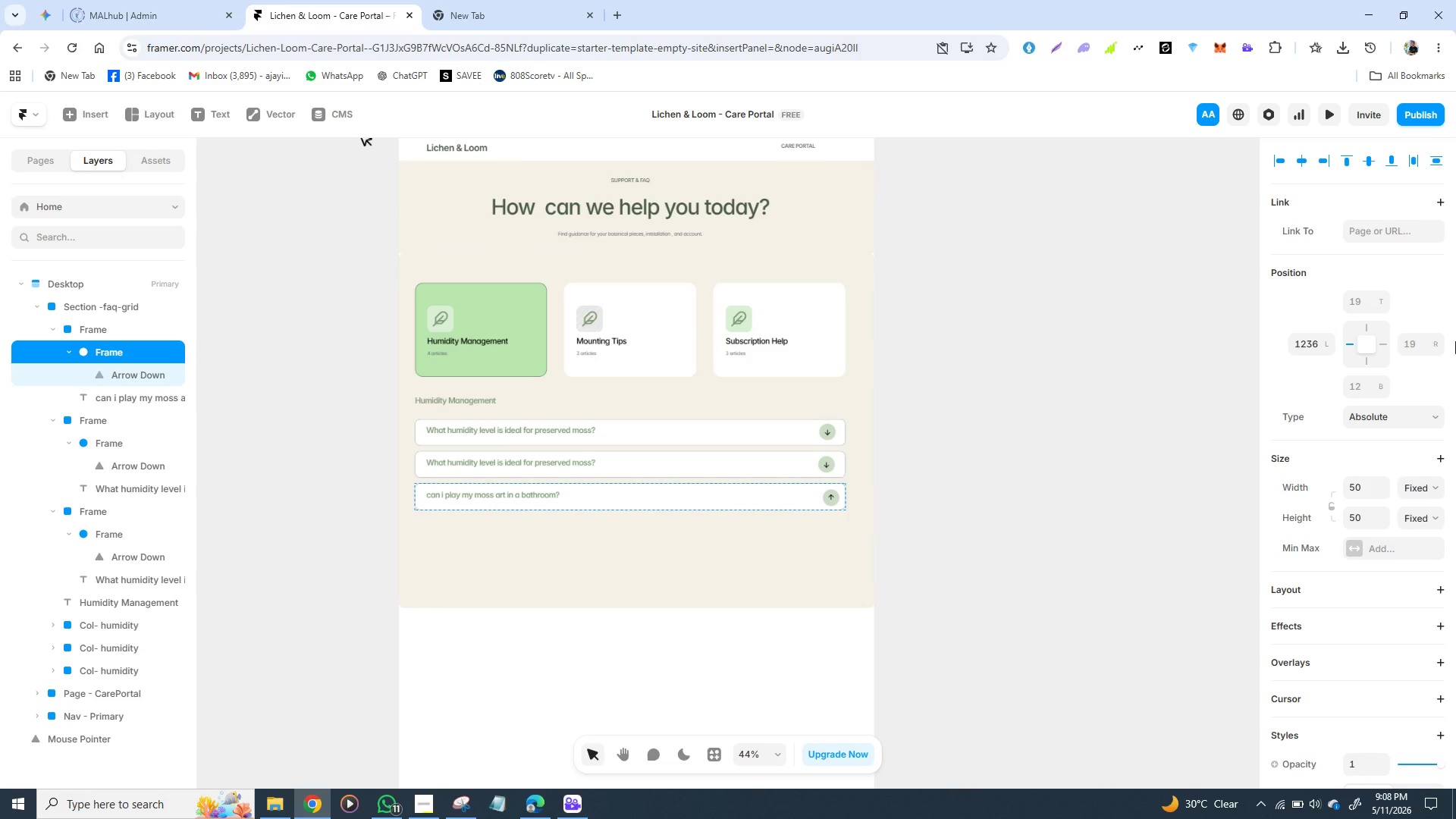 
hold_key(key=ArrowLeft, duration=1.12)
 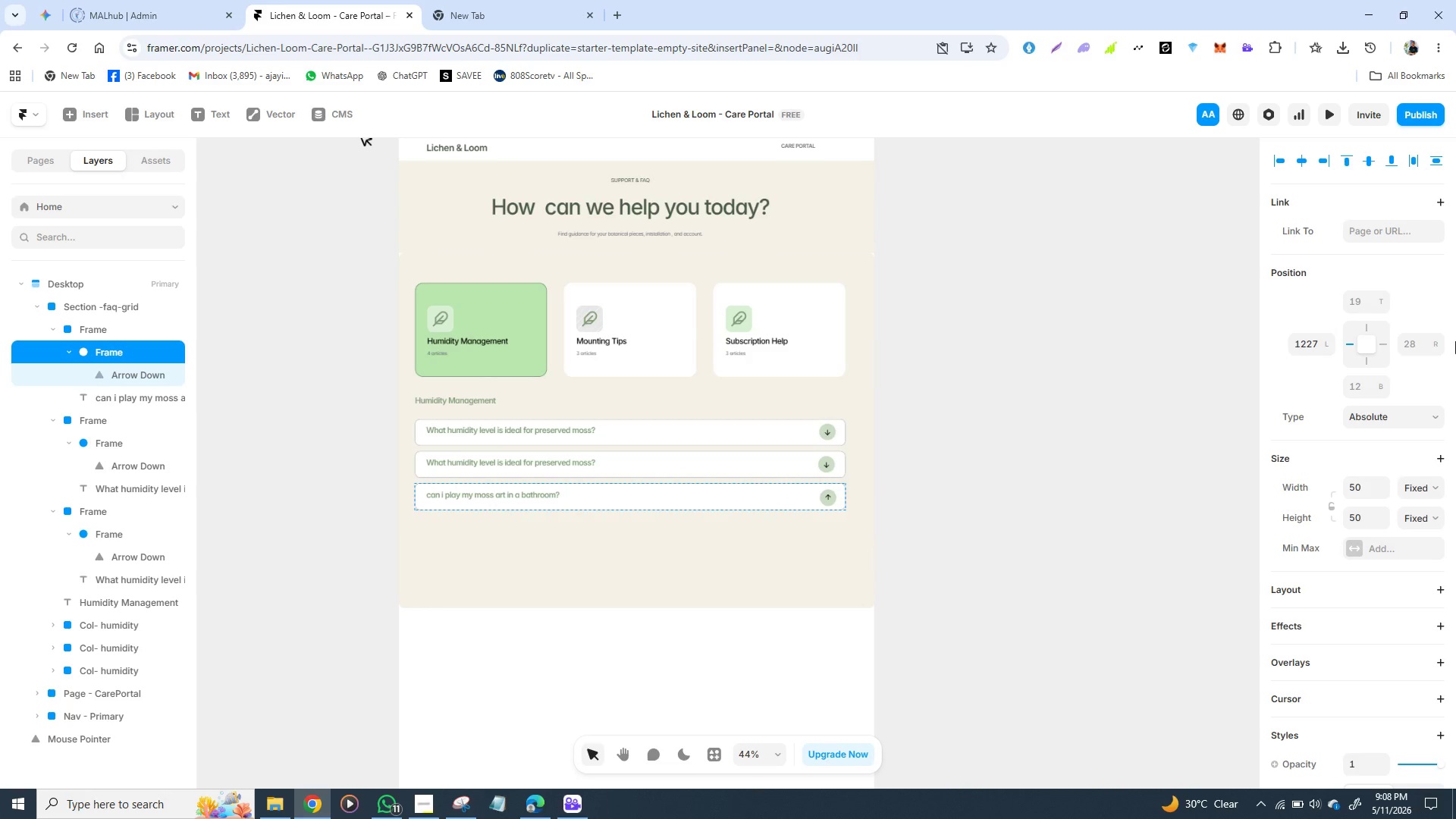 
hold_key(key=ArrowLeft, duration=0.38)
 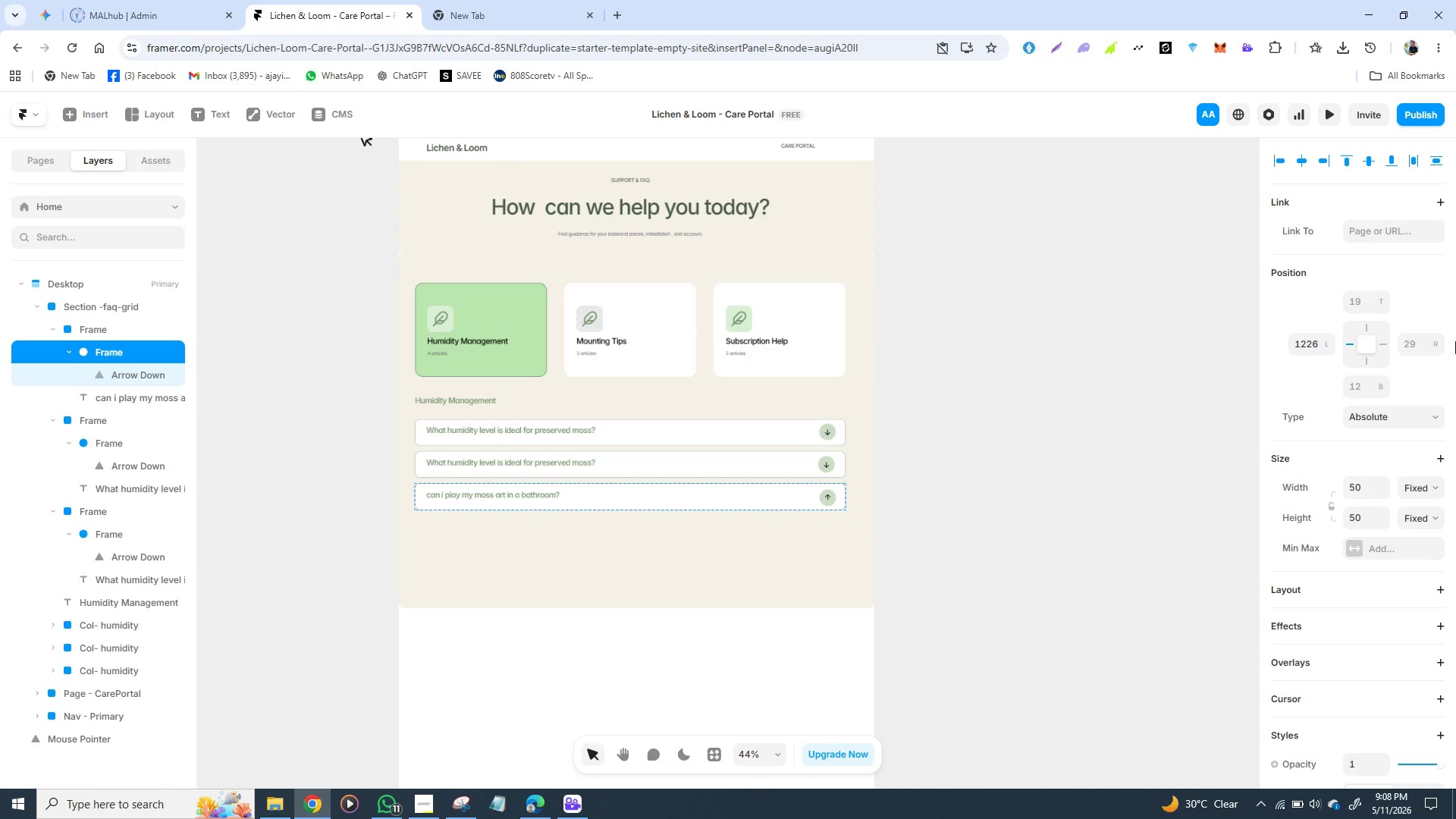 
key(ArrowLeft)
 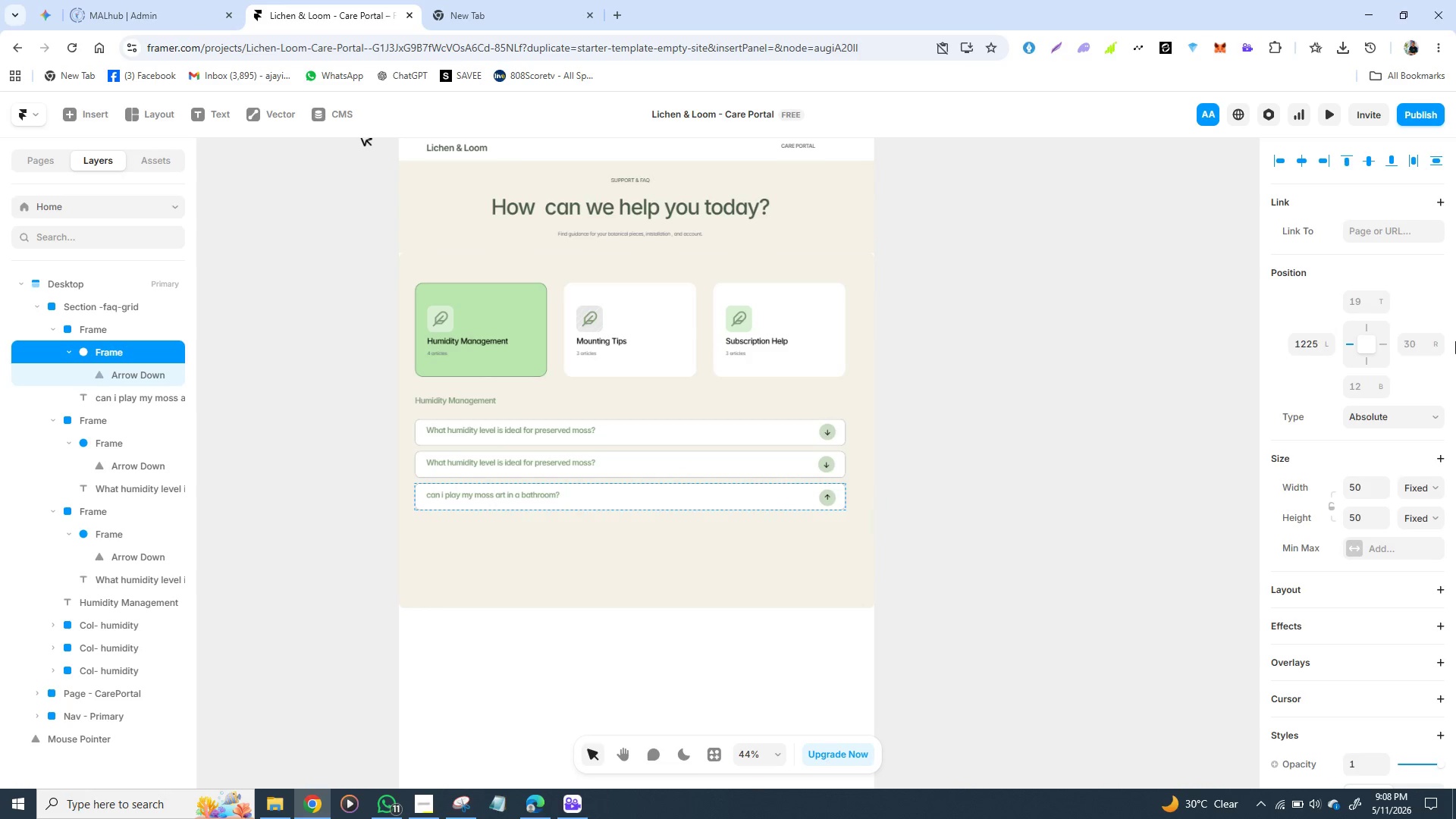 
key(ArrowLeft)
 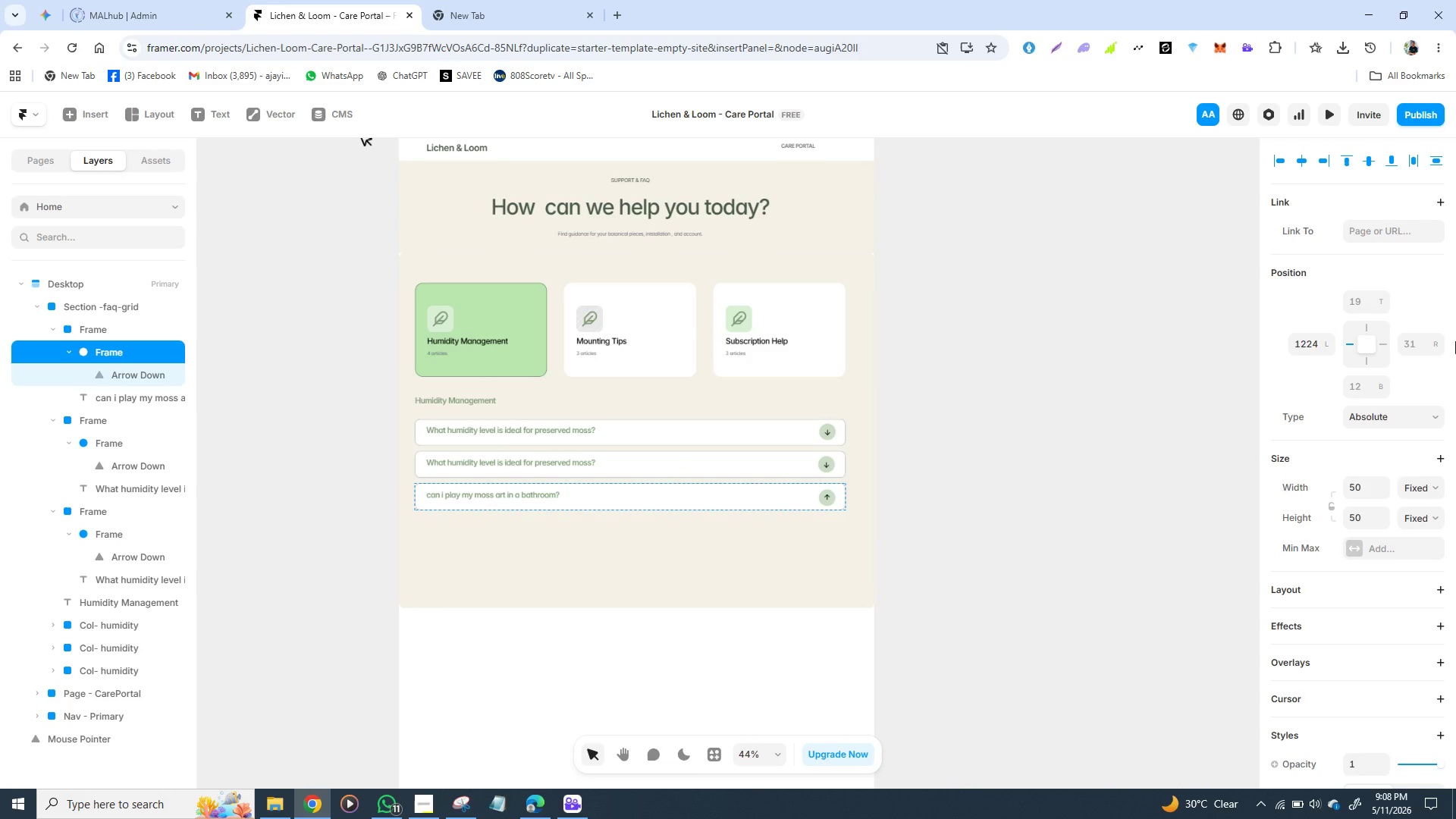 
key(ArrowLeft)
 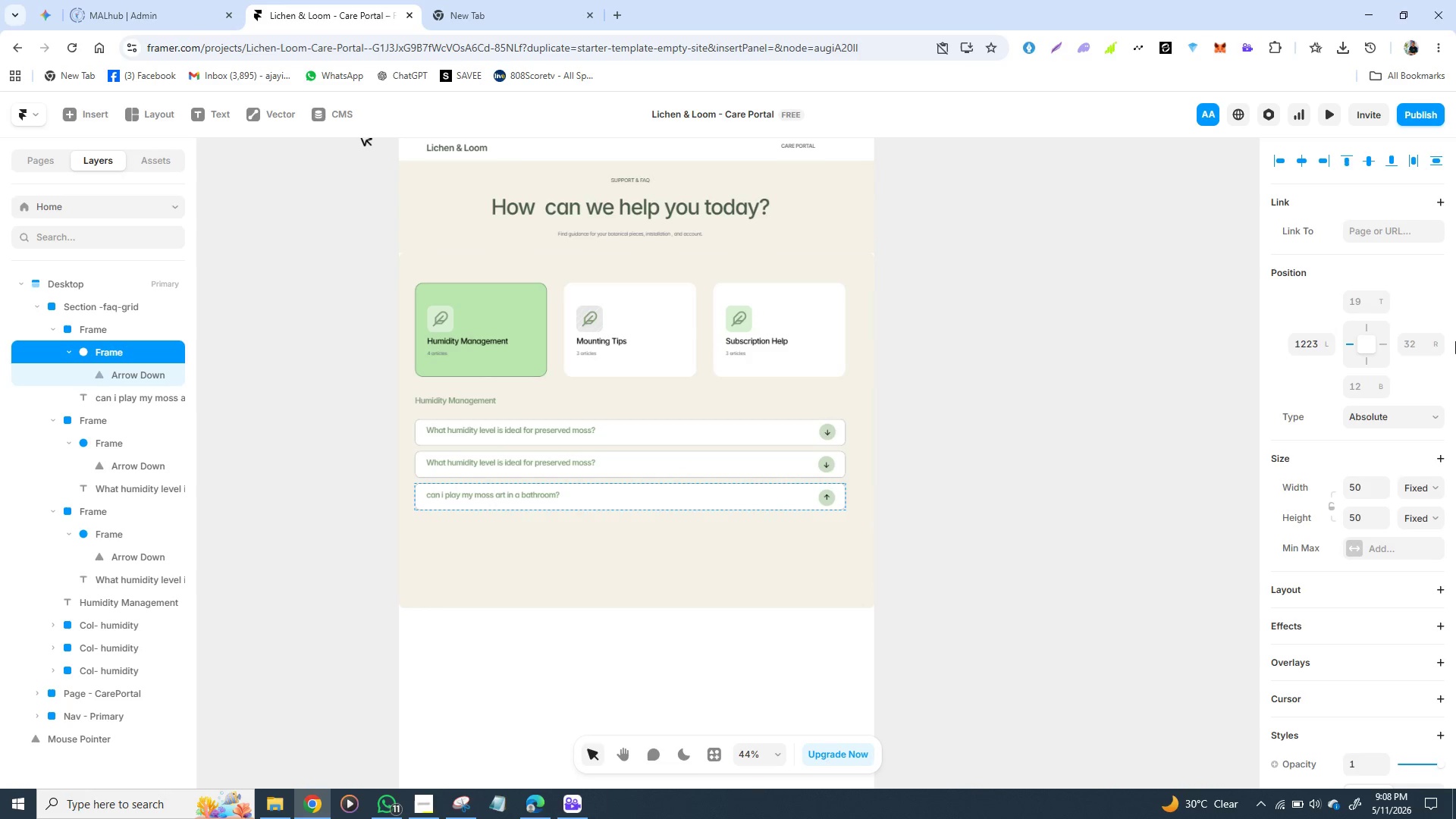 
key(ArrowLeft)
 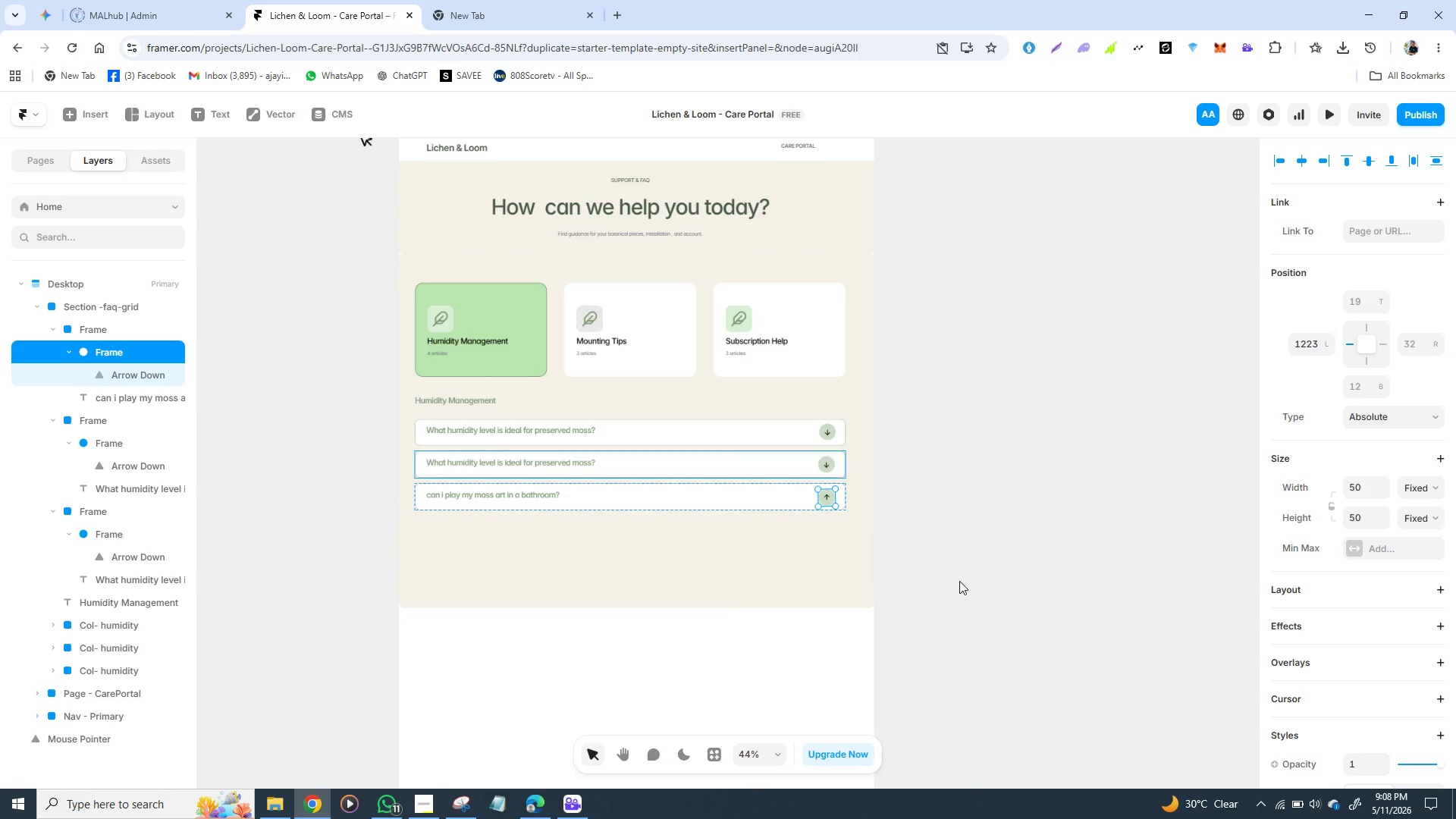 
left_click([1147, 585])
 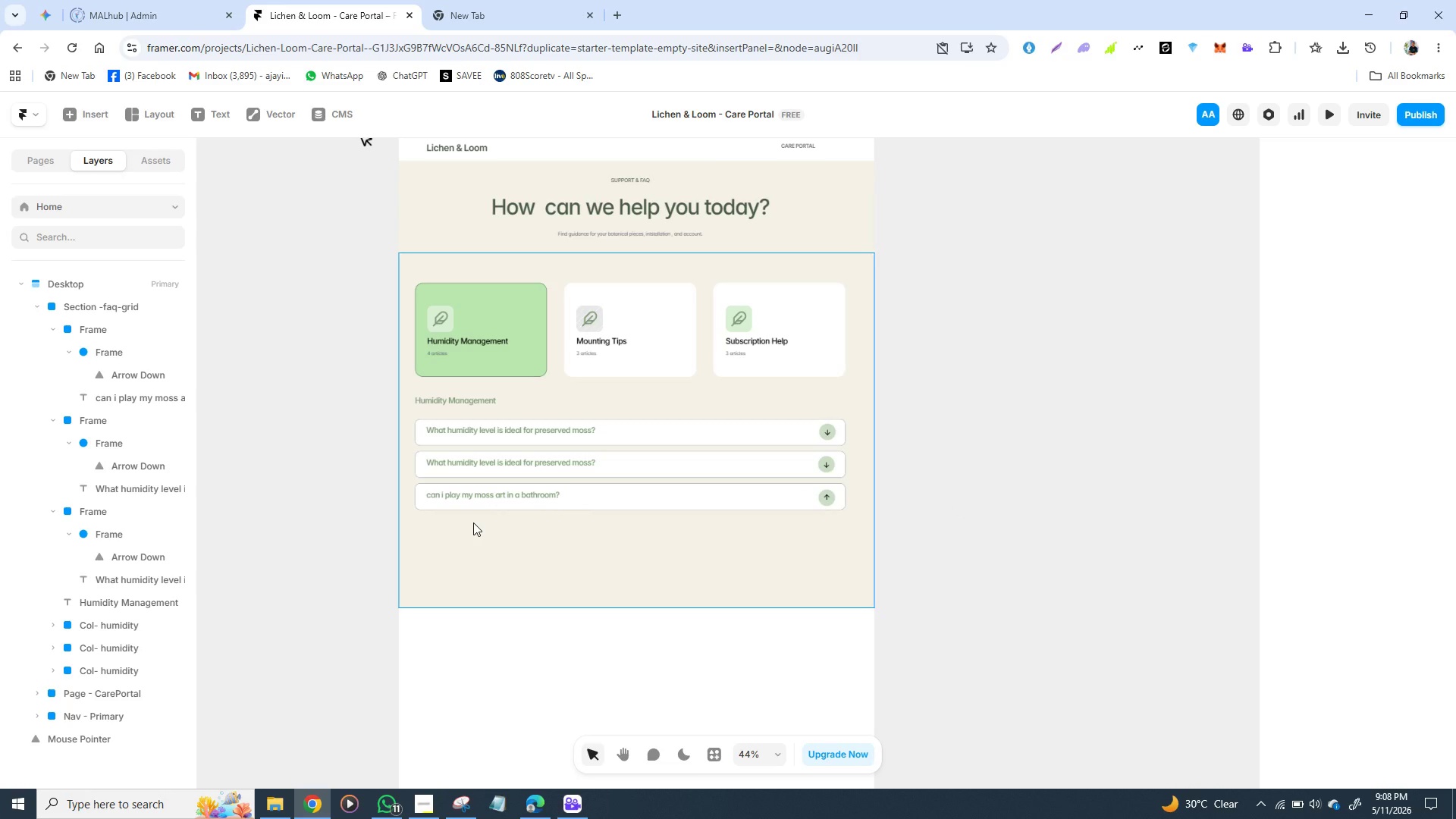 
wait(12.31)
 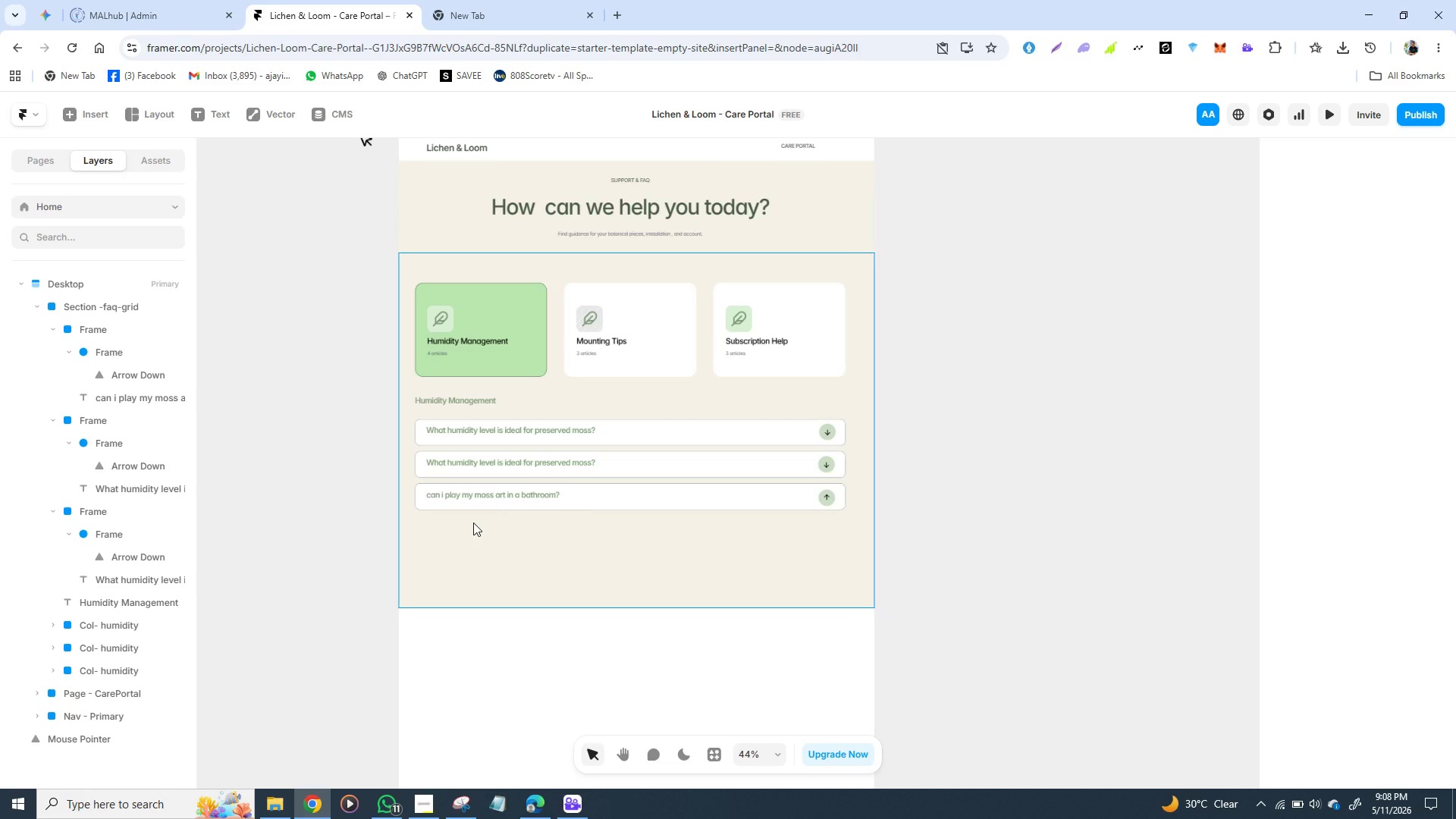 
left_click([427, 505])
 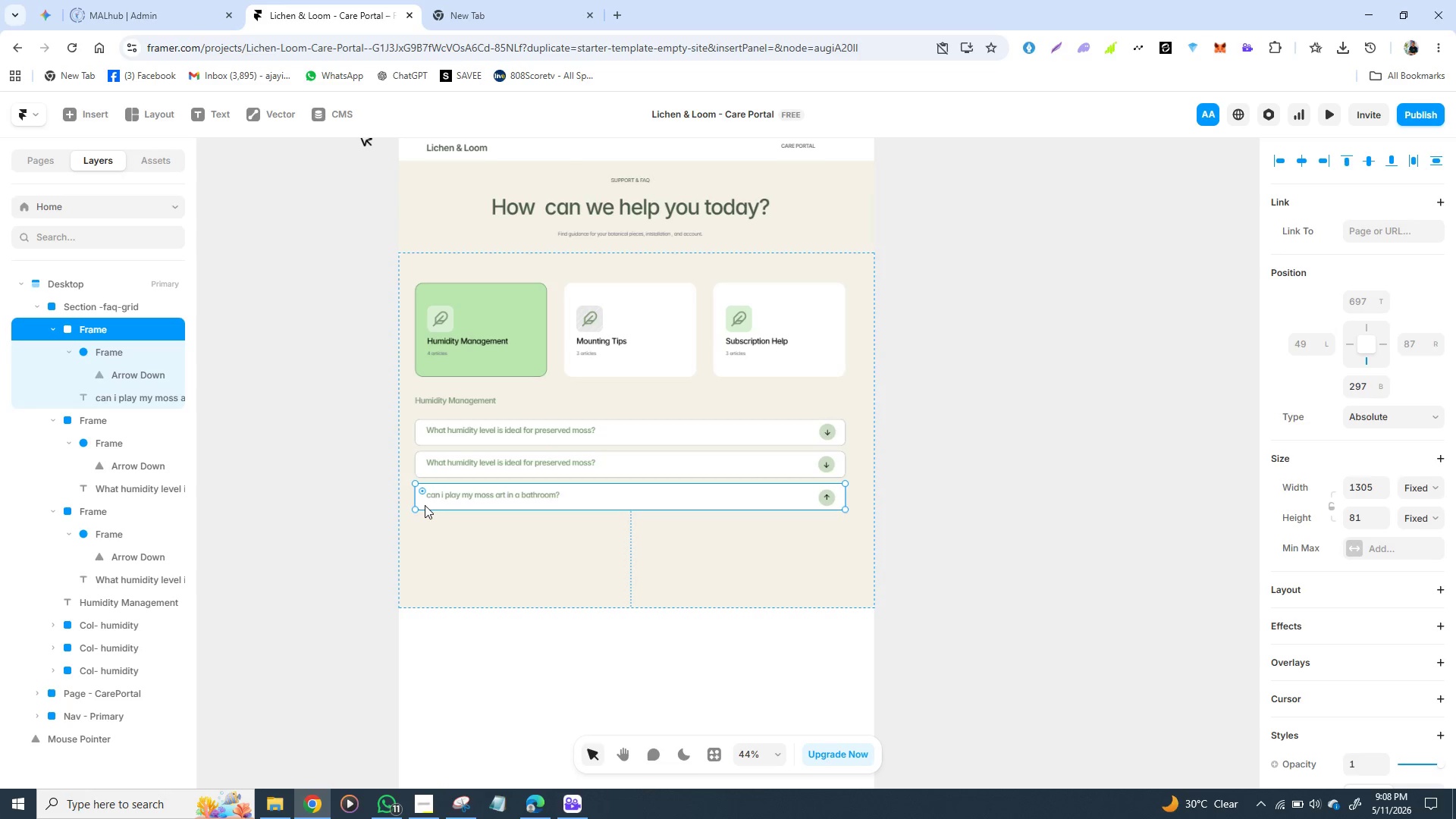 
right_click([425, 505])
 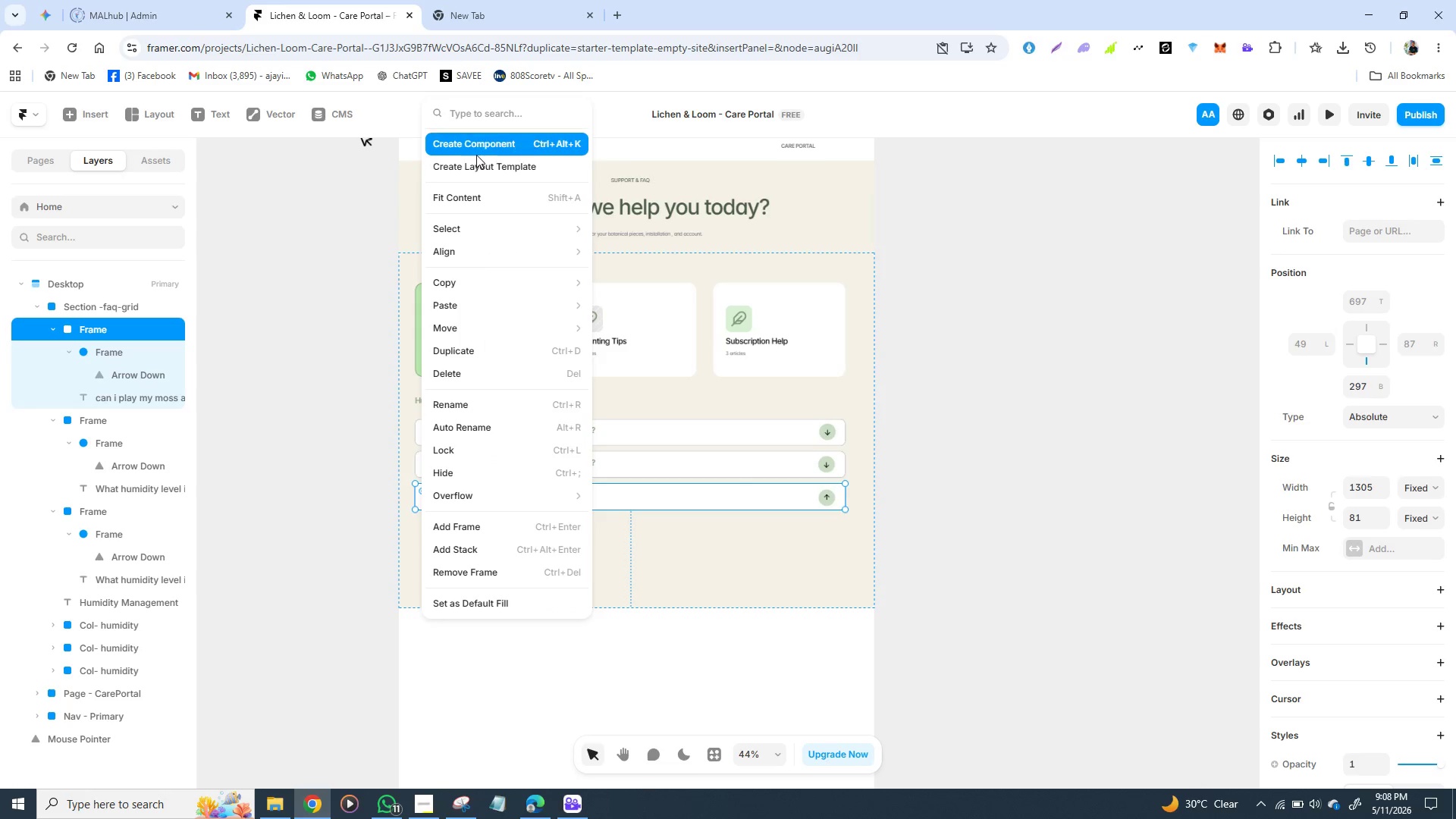 
left_click([479, 148])
 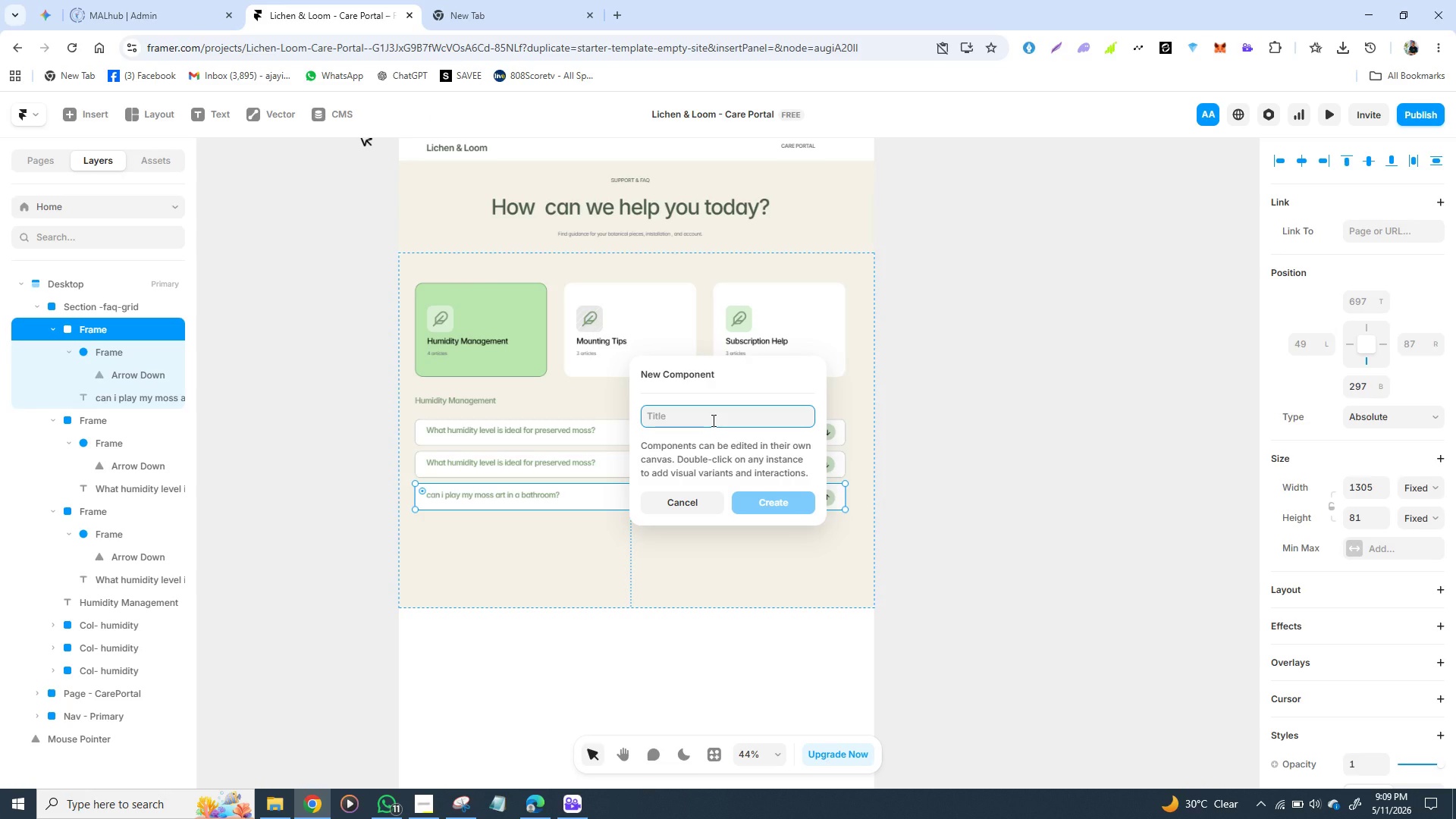 
type(Show )
key(Backspace)
type(More)
 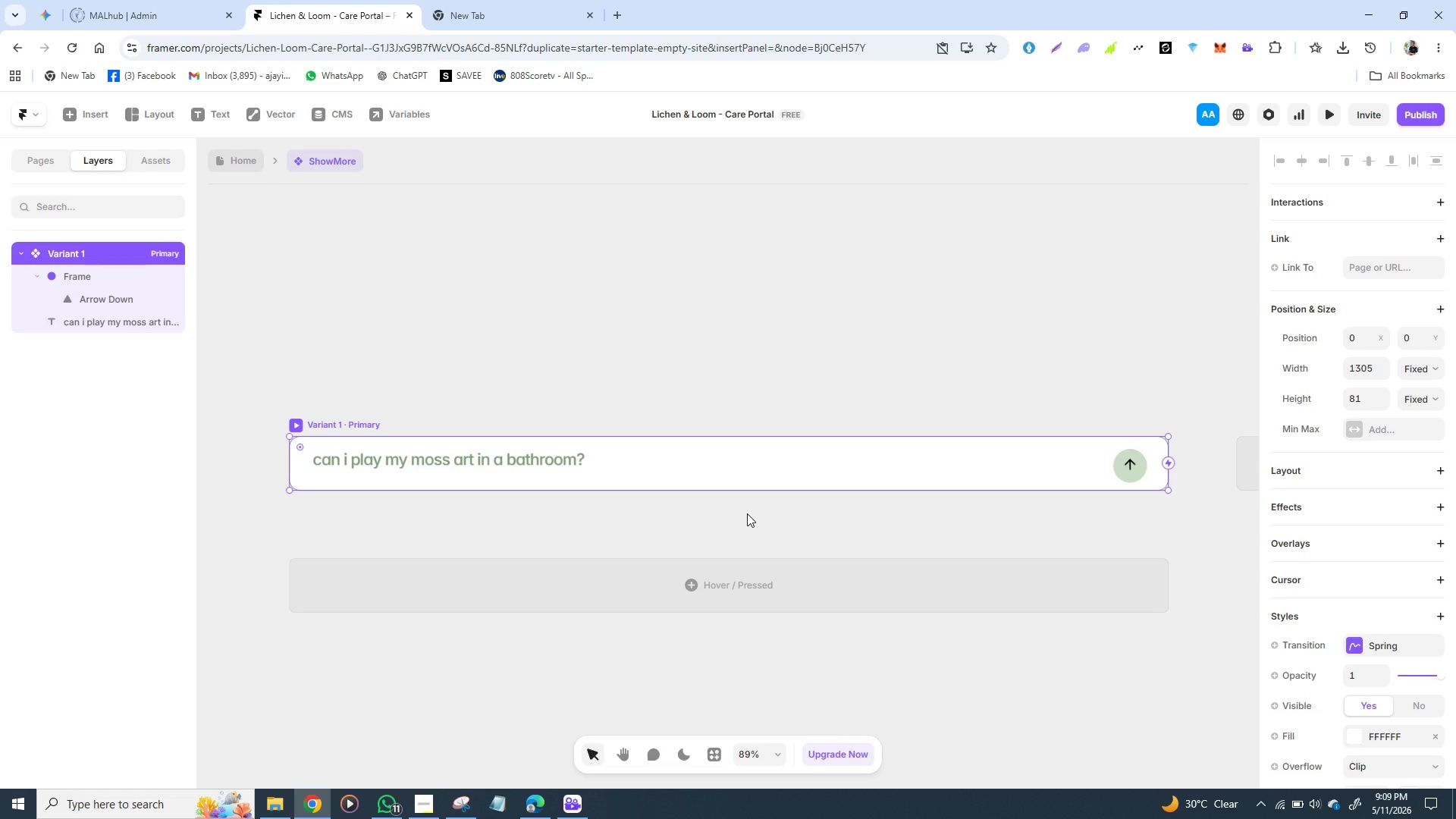 
wait(13.34)
 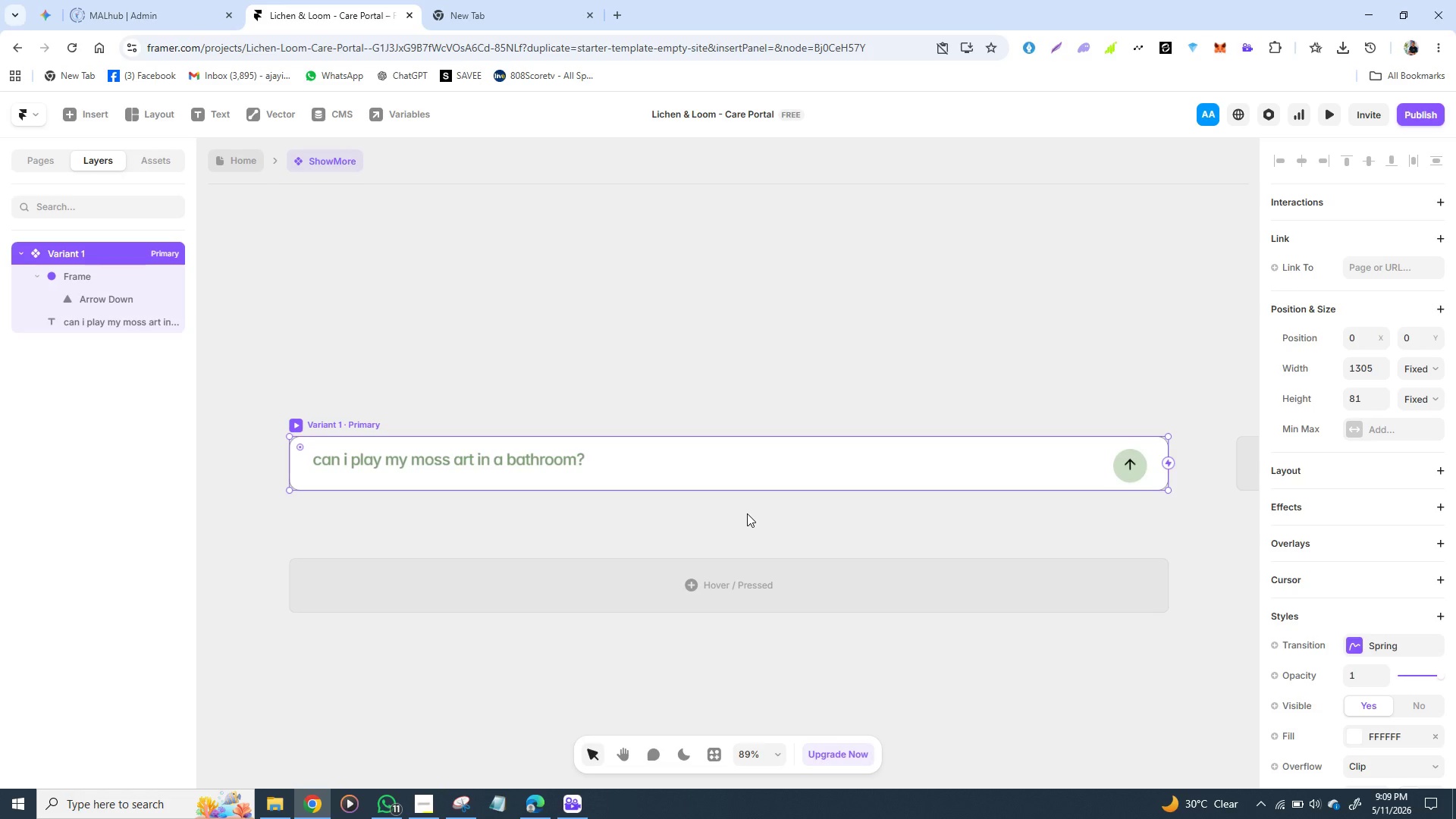 
right_click([743, 525])
 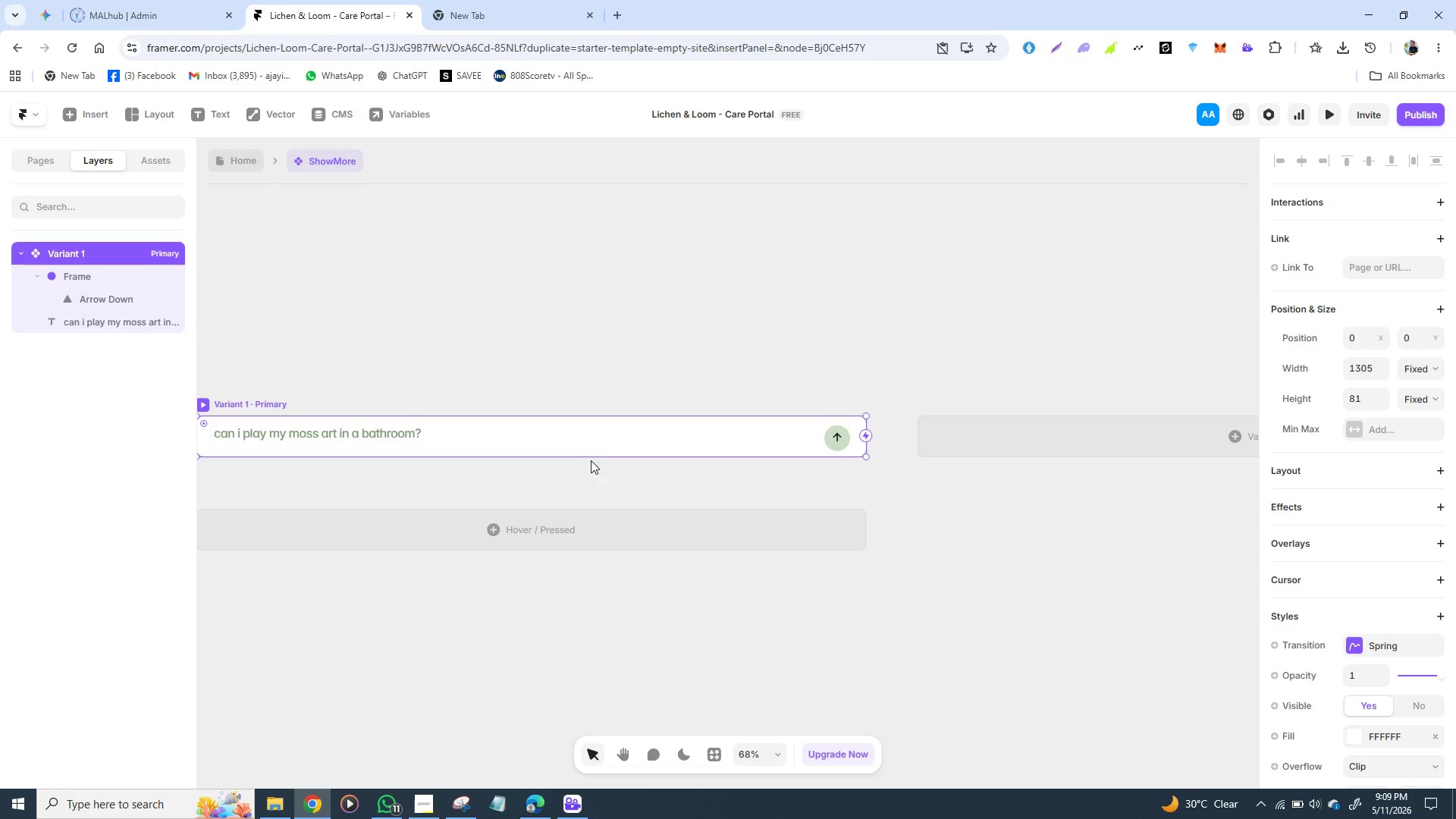 
wait(10.5)
 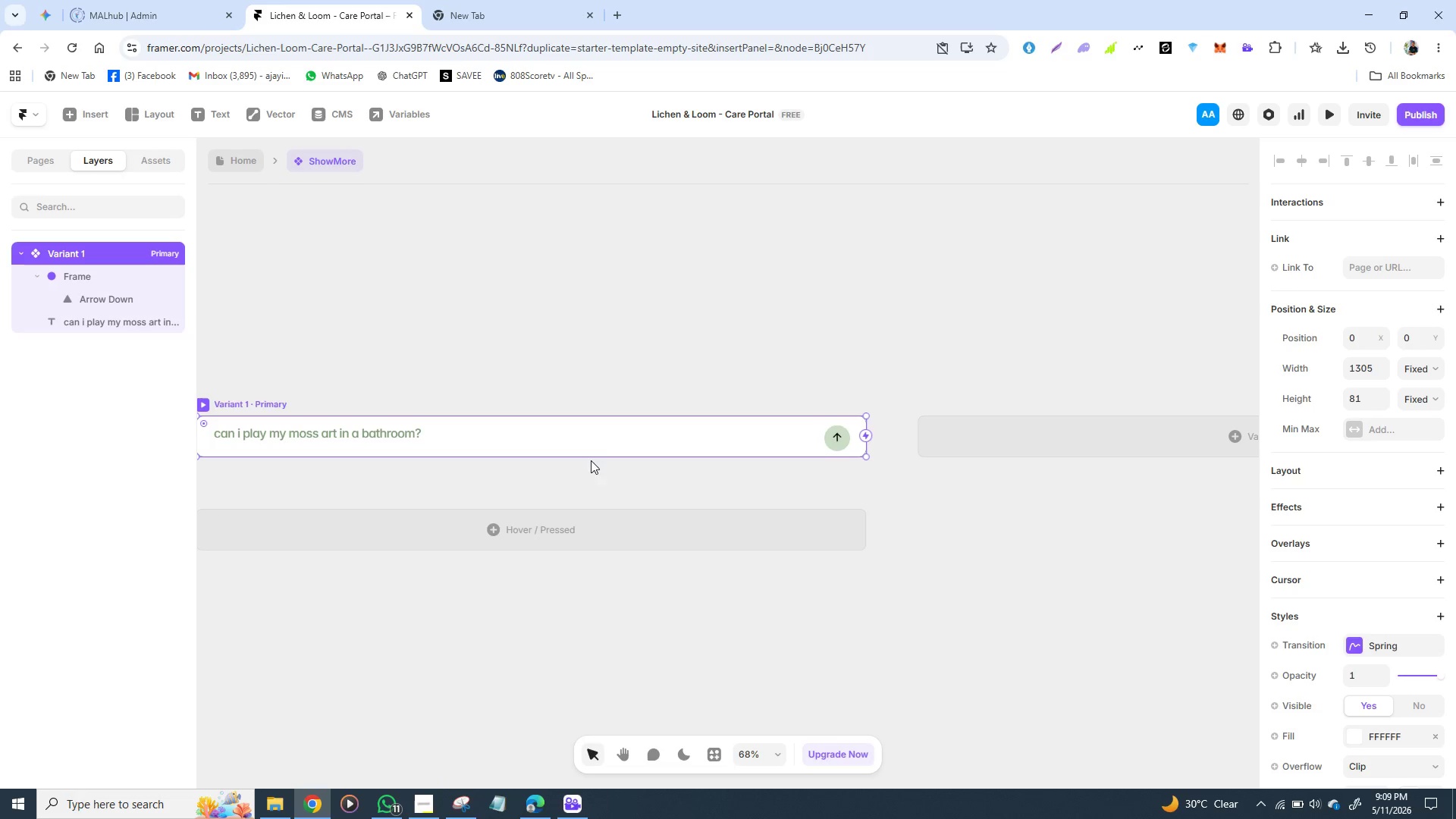 
left_click([610, 442])
 